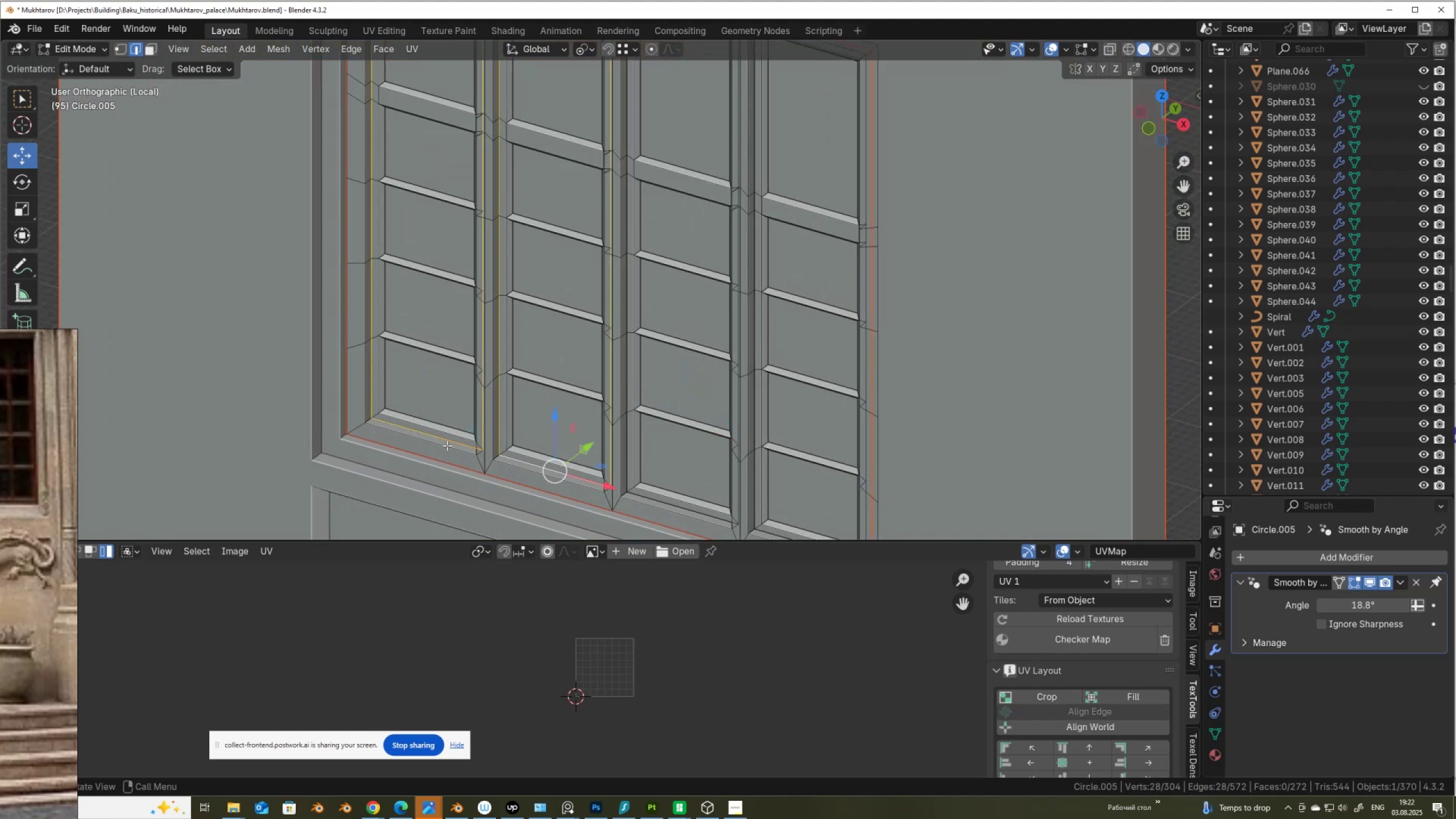 
hold_key(key=AltLeft, duration=0.51)
left_click([425, 440])
 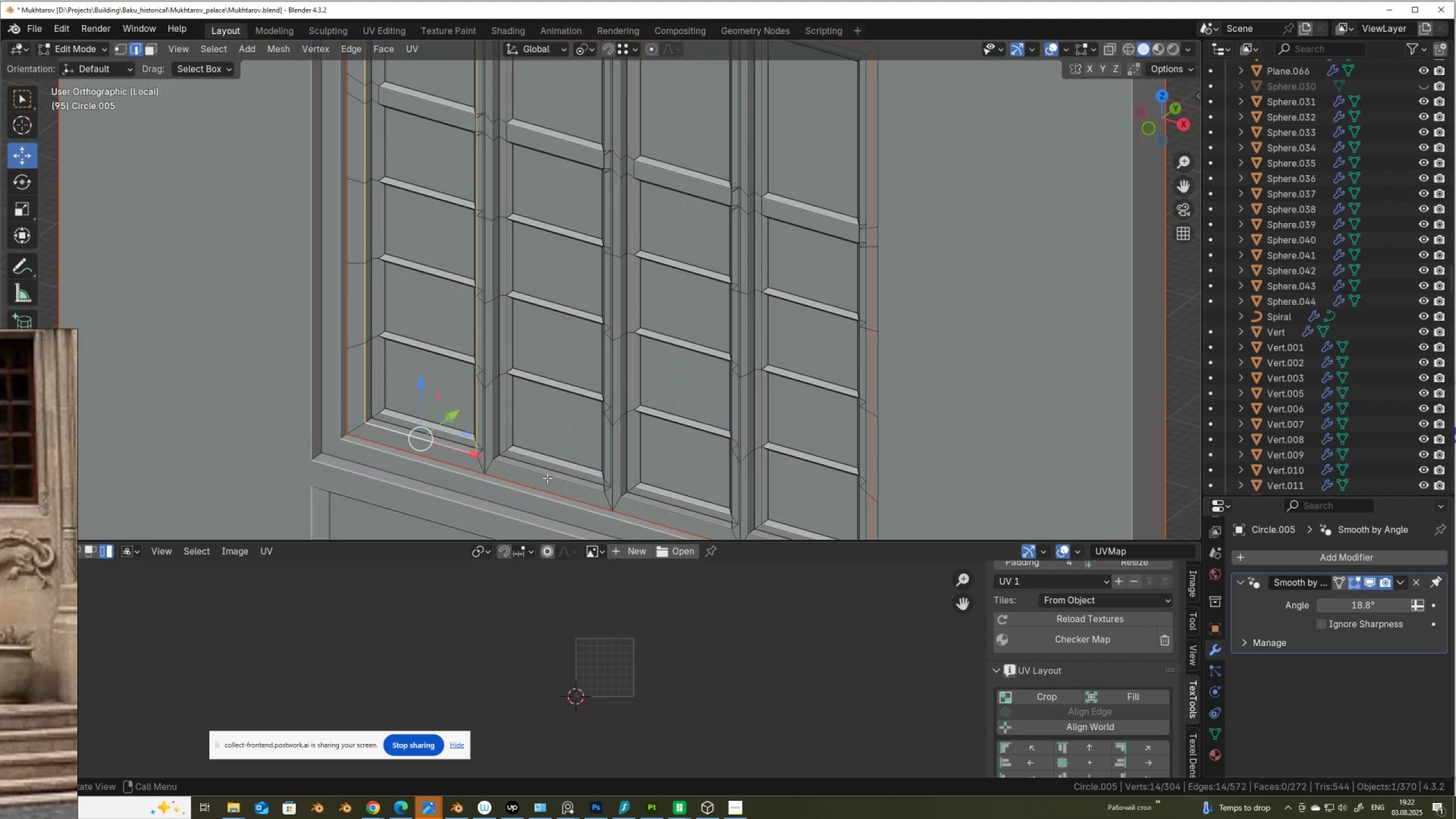 
hold_key(key=ShiftLeft, duration=1.06)
hold_key(key=AltLeft, duration=1.03)
left_click([543, 470])
 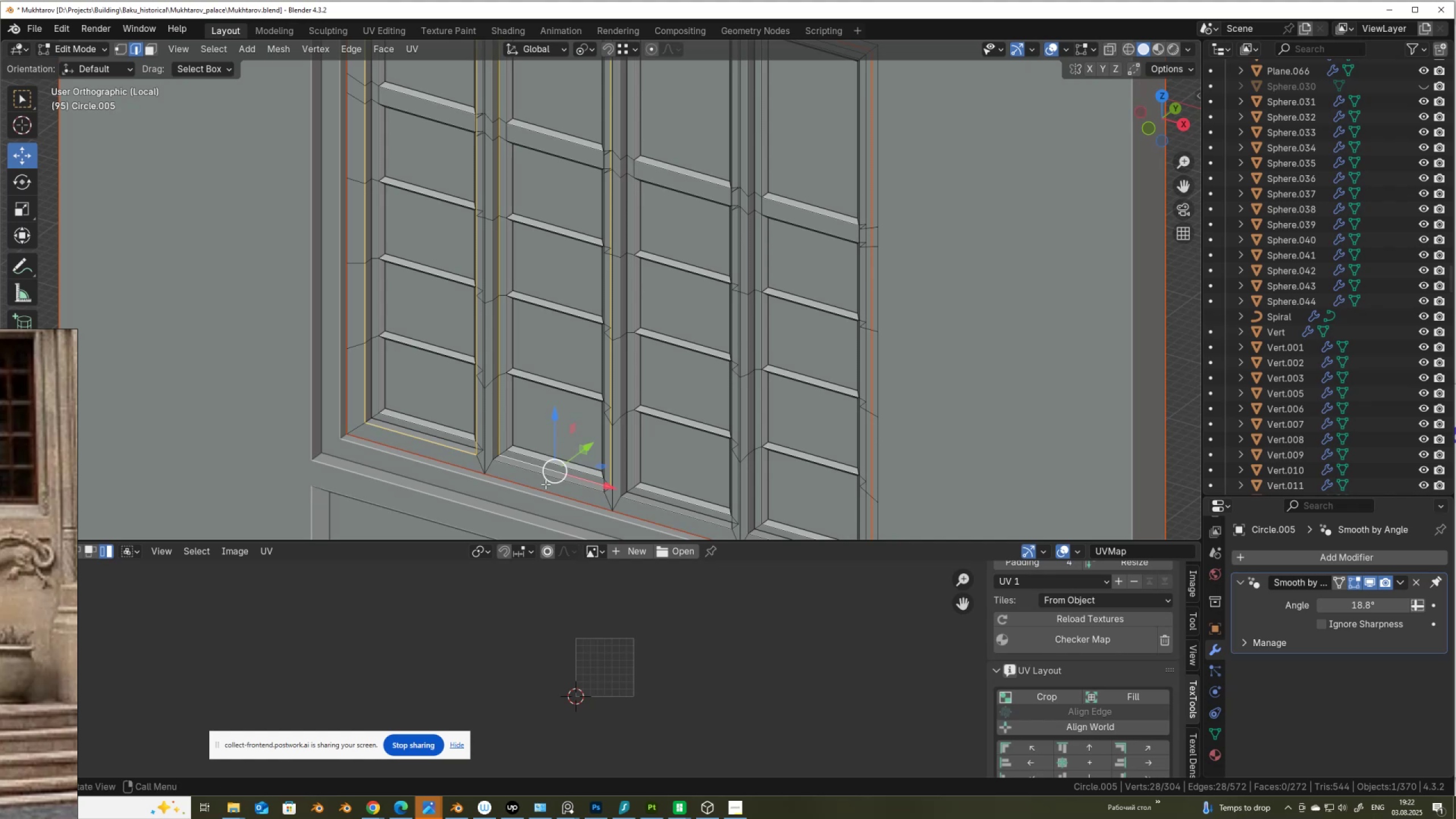 
key(Control+ControlLeft)
 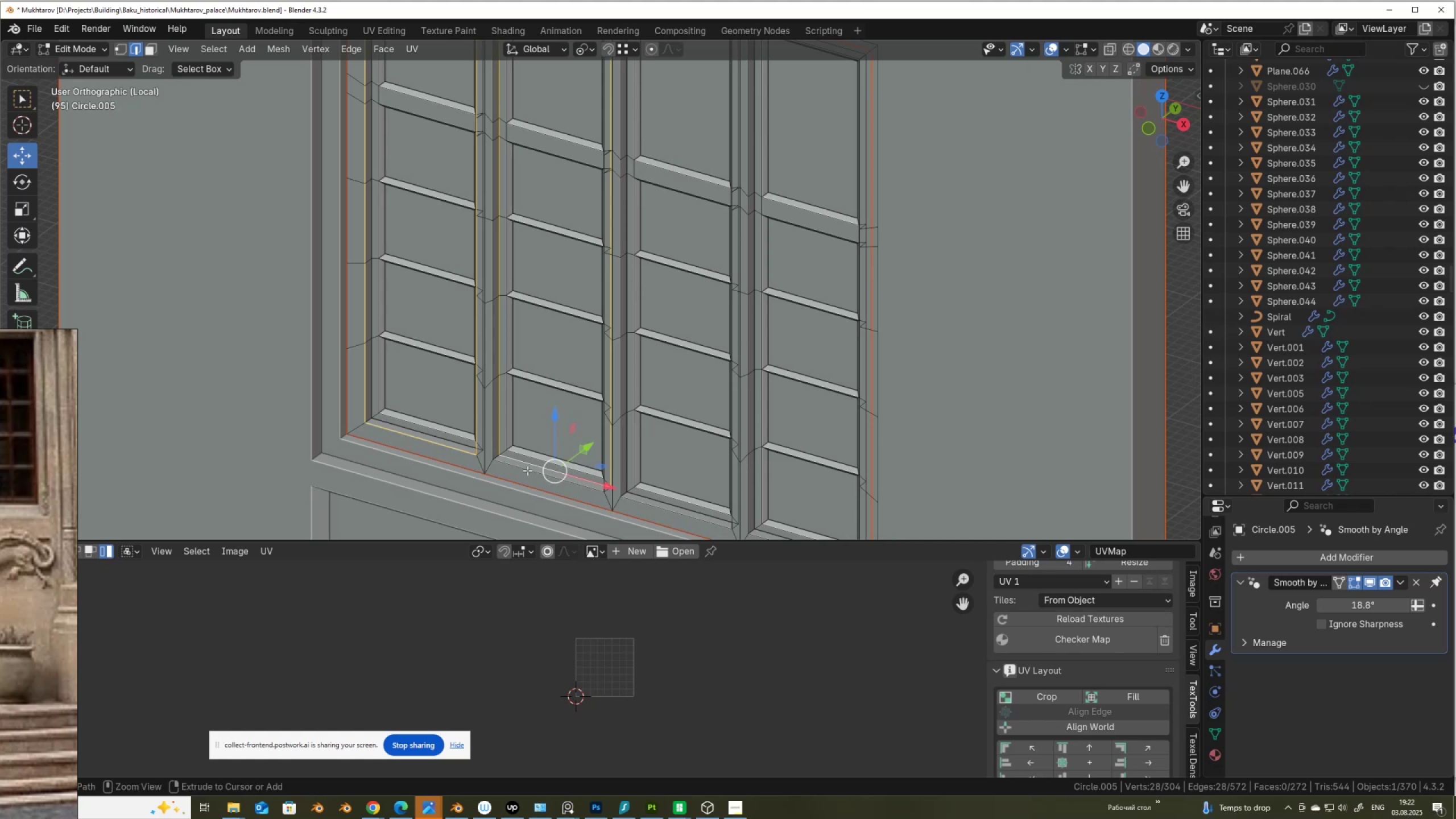 
key(Control+Z)
 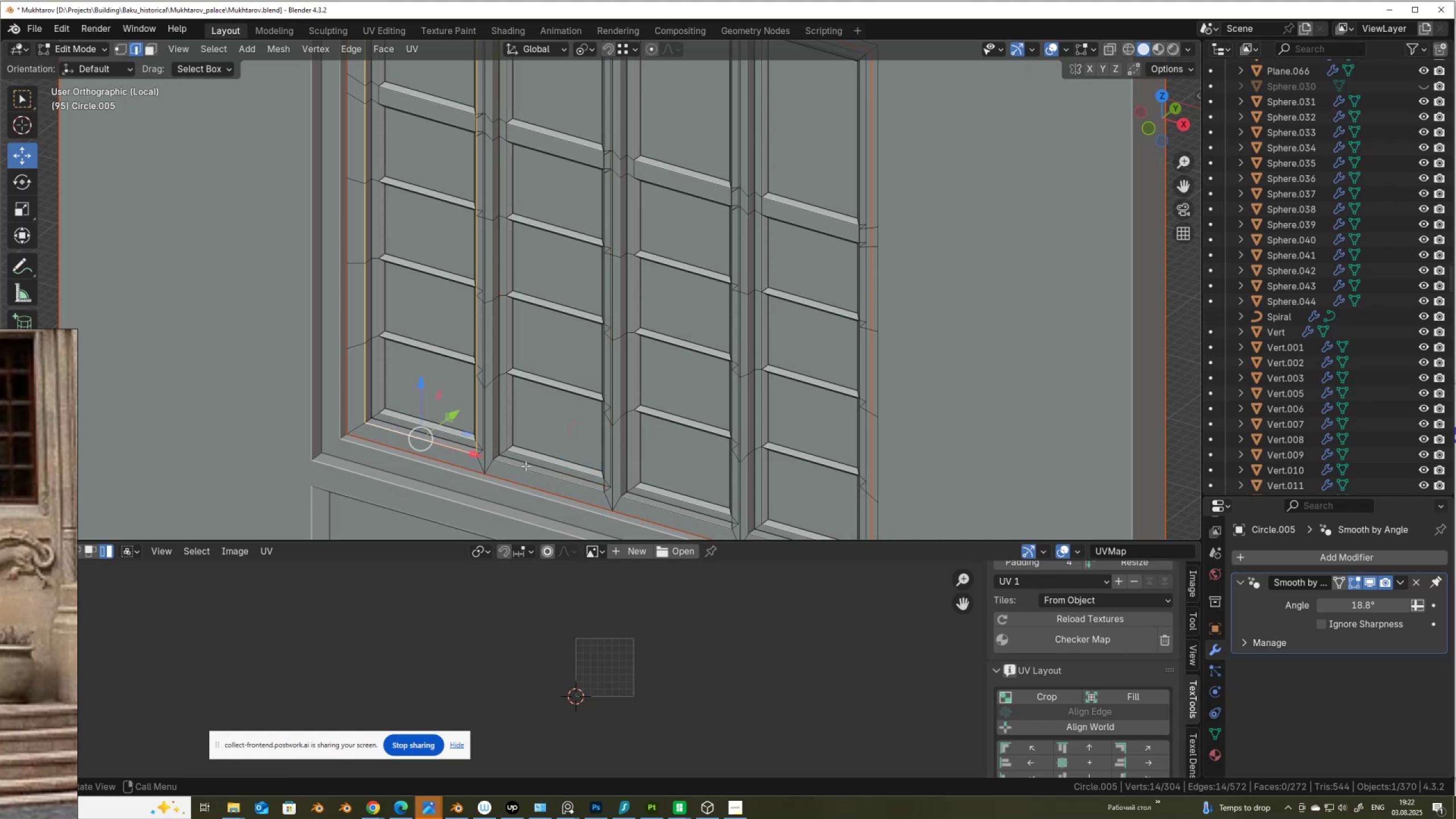 
hold_key(key=AltLeft, duration=2.86)
hold_key(key=ShiftLeft, duration=1.5)
left_click([523, 468])
 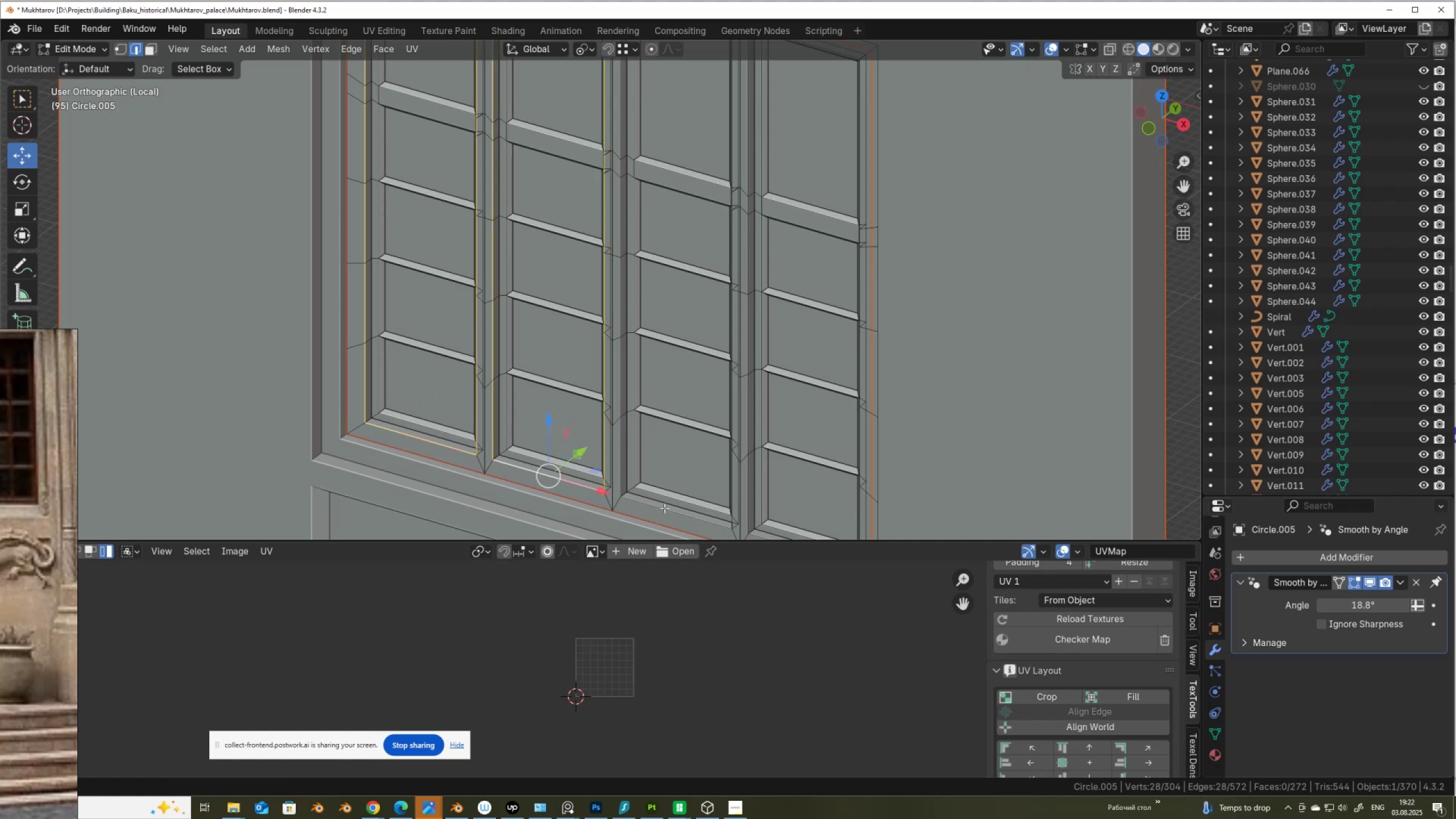 
left_click([662, 510])
 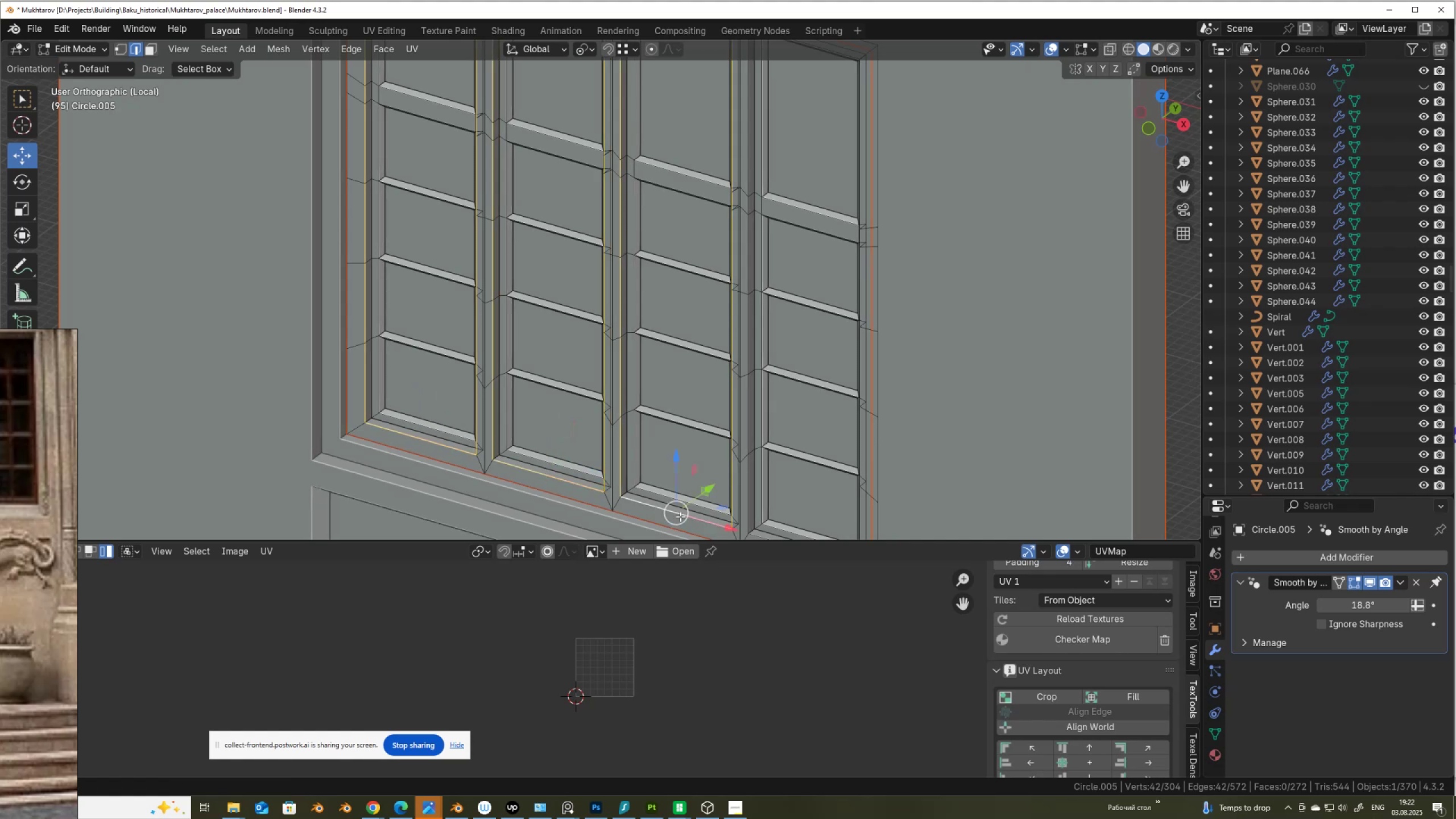 
hold_key(key=ShiftLeft, duration=1.35)
left_click([754, 535])
 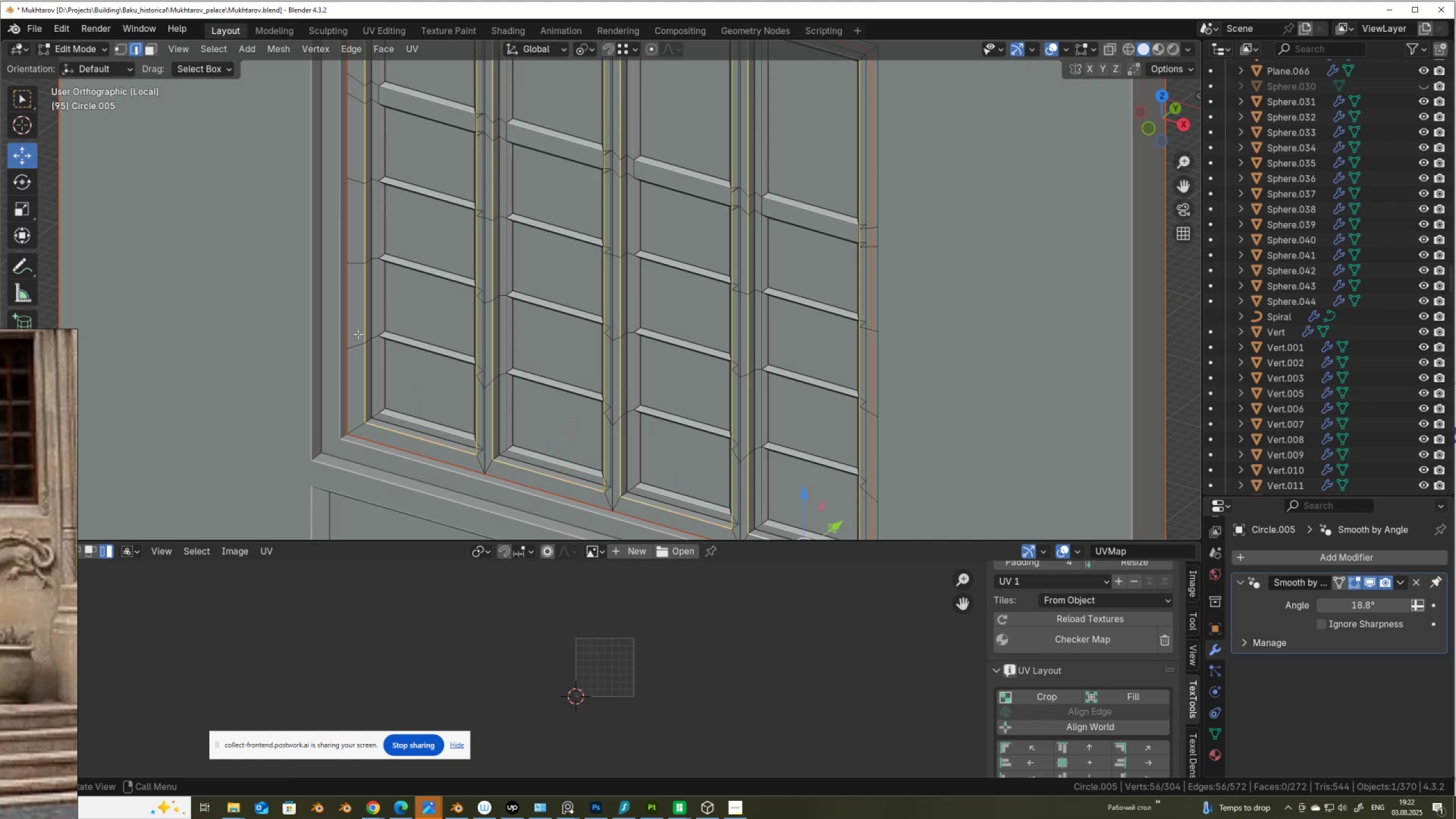 
right_click([358, 334])
 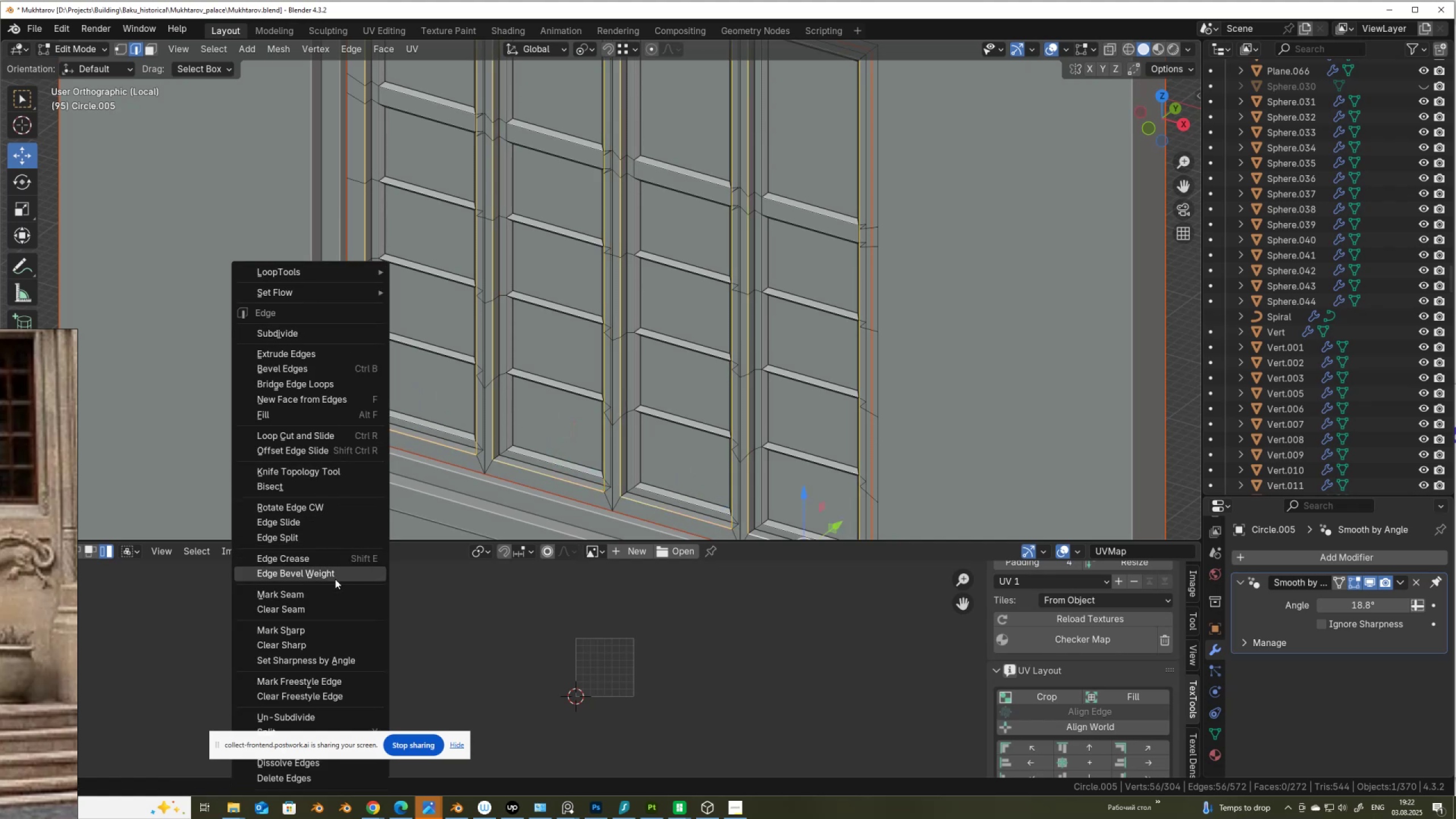 
left_click([329, 597])
 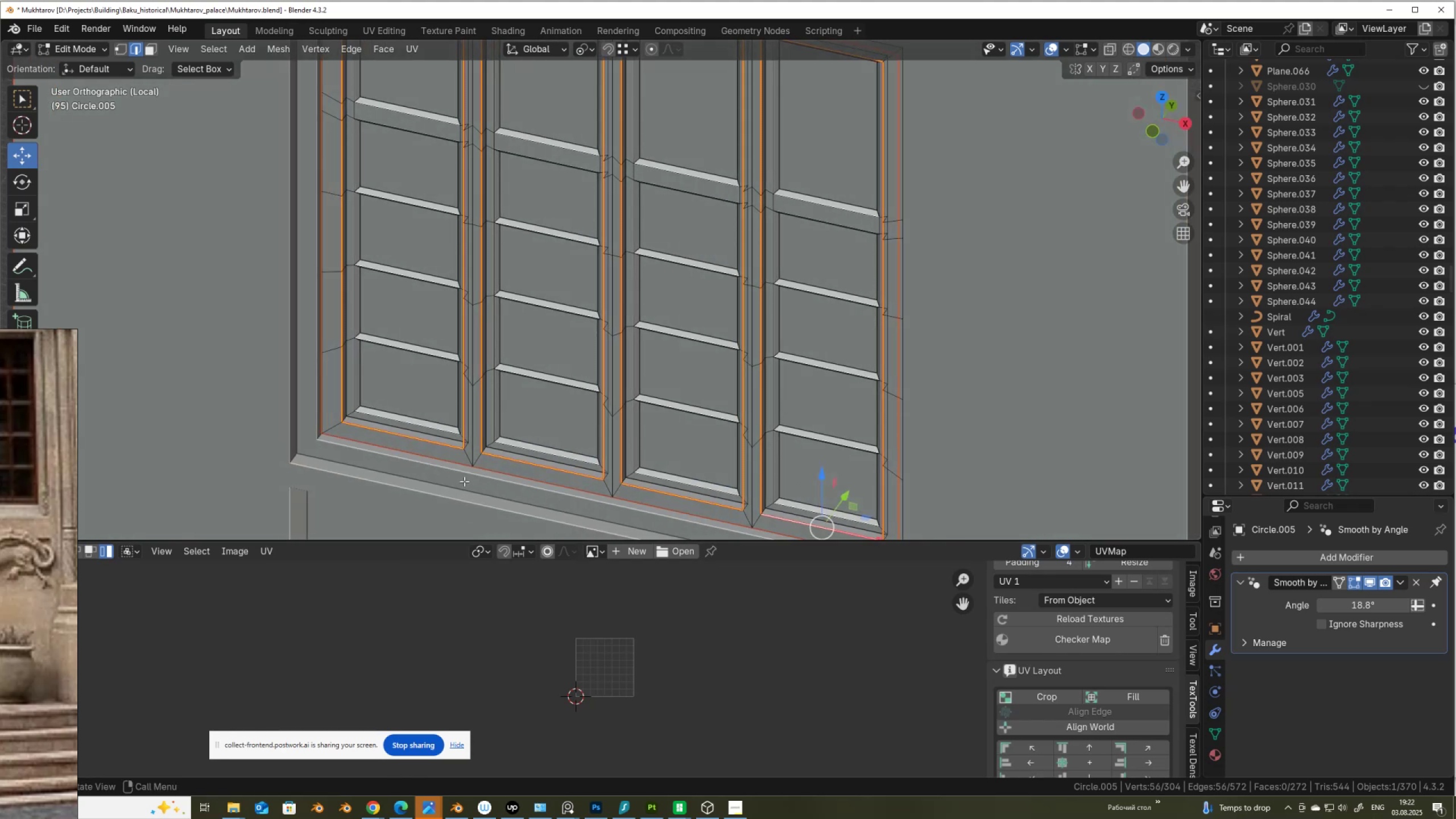 
key(Alt+AltLeft)
 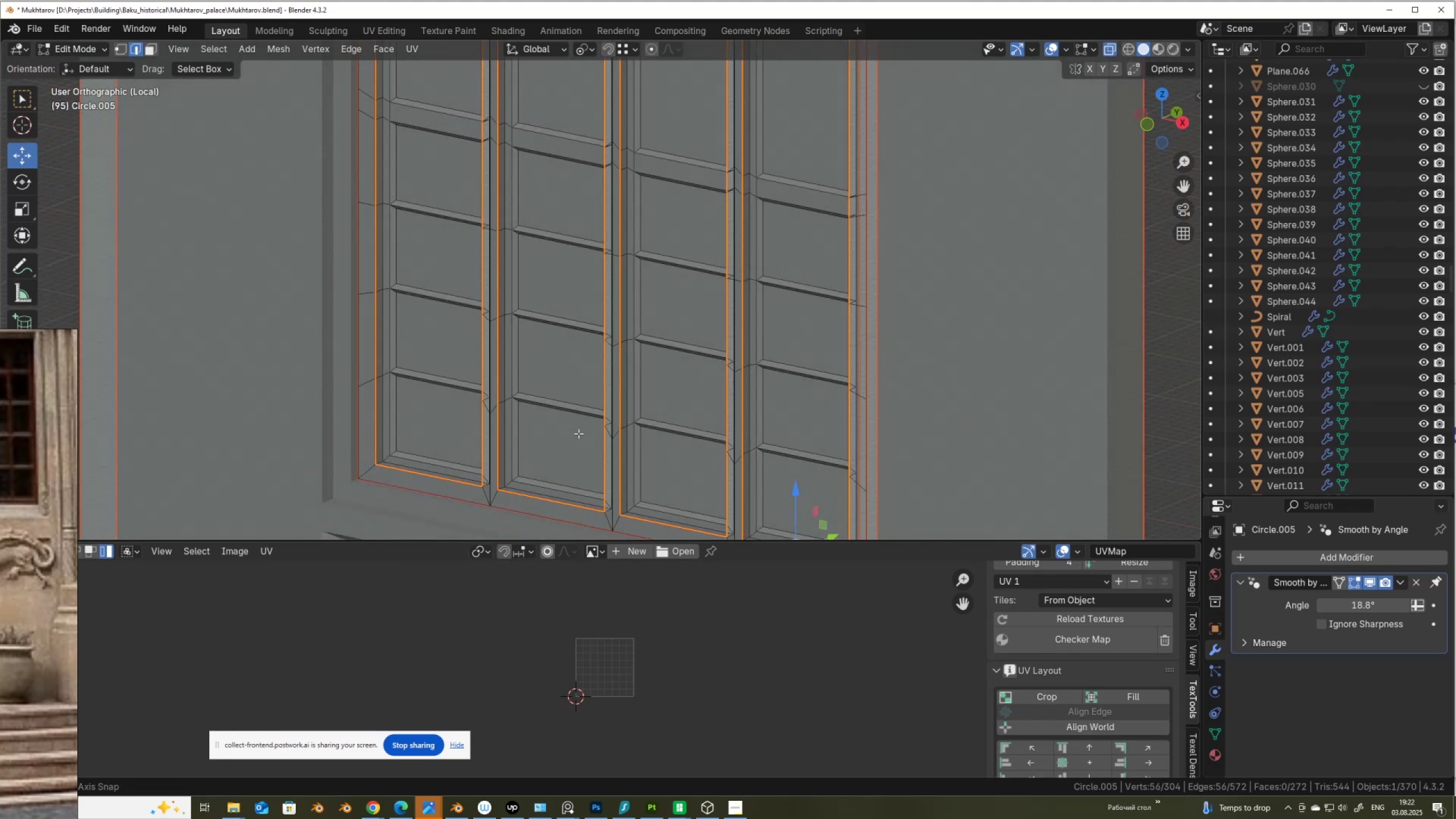 
key(Alt+Z)
 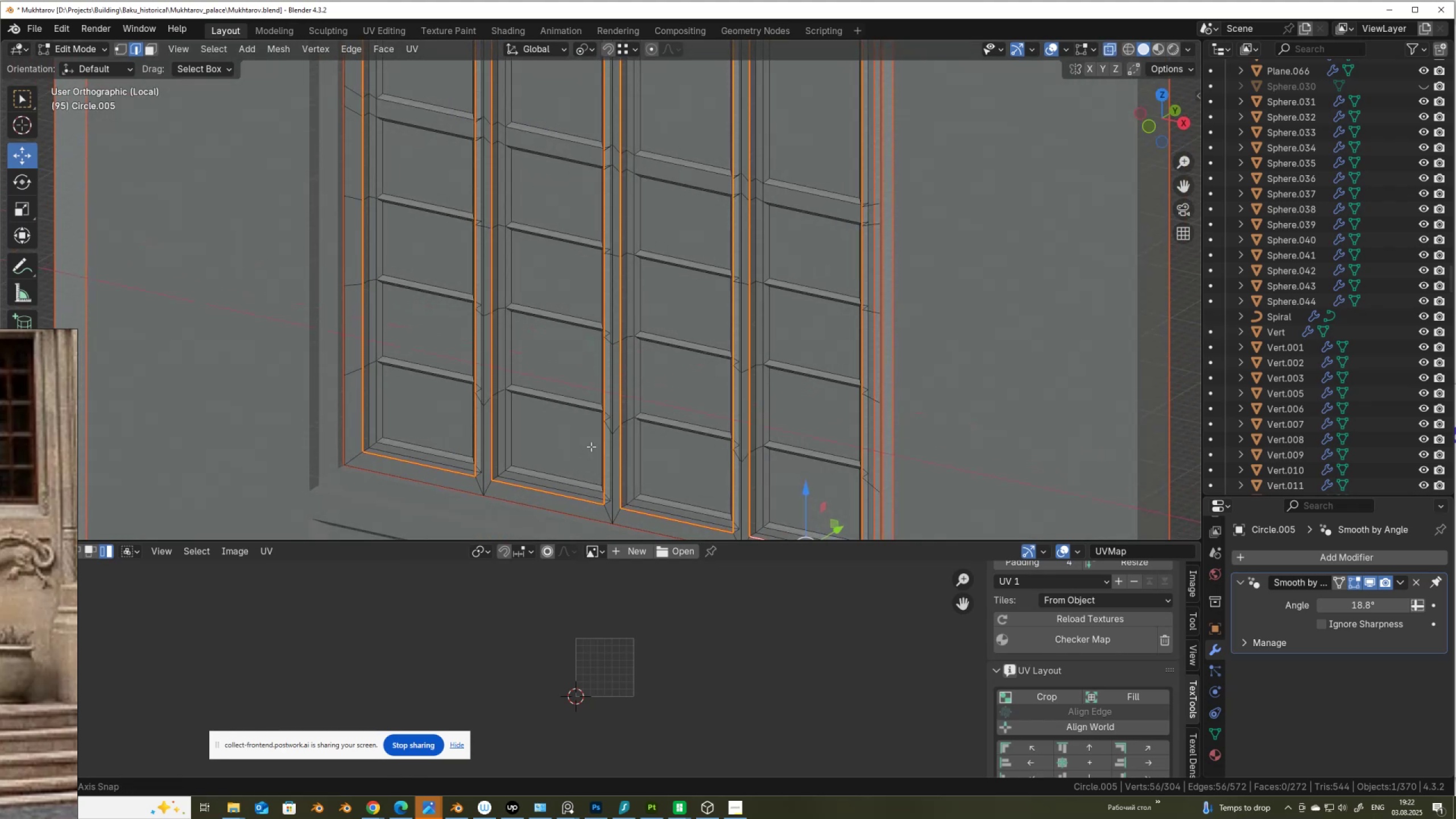 
scroll: coordinate [585, 398], scroll_direction: down, amount: 4.0
 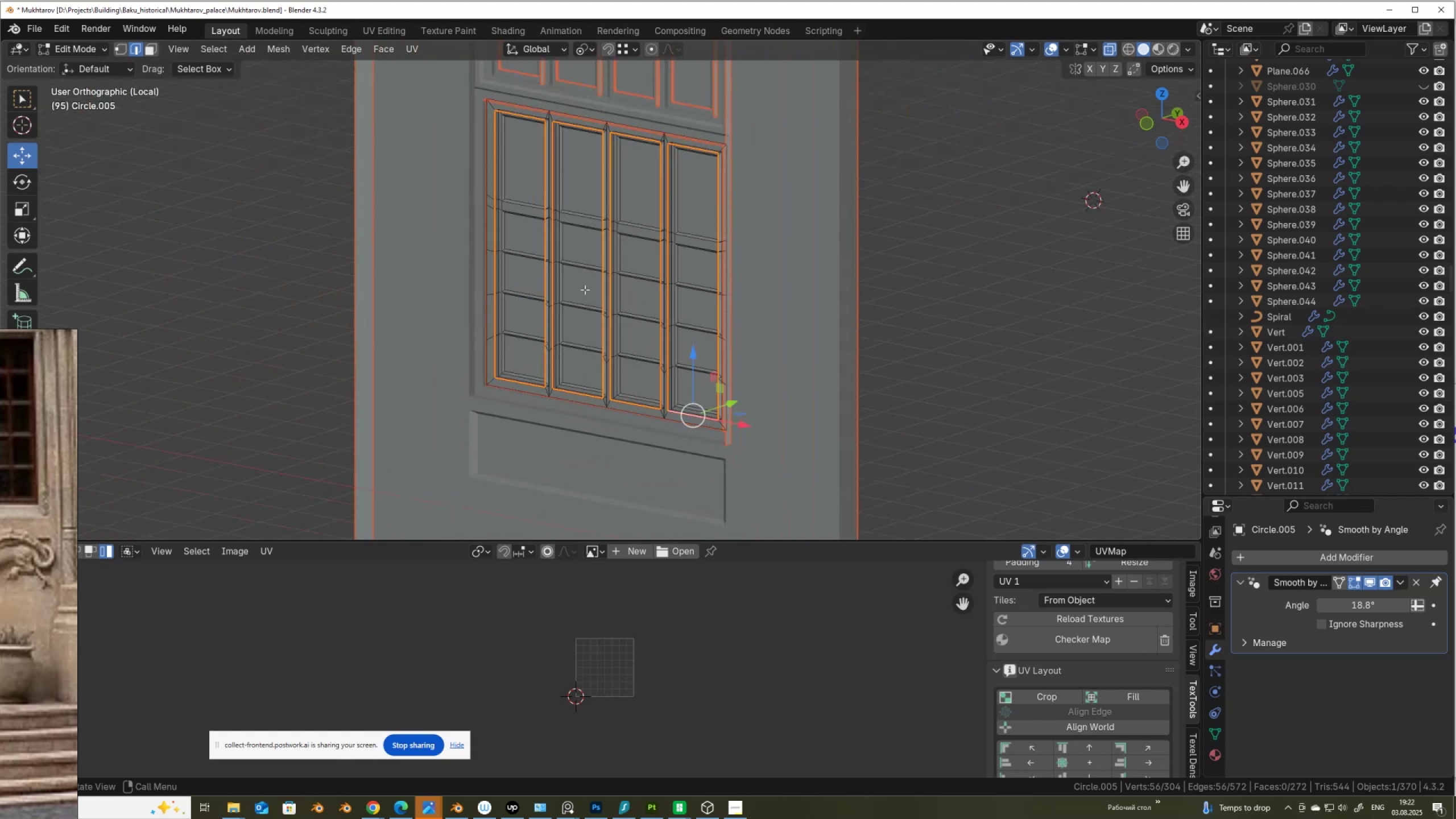 
hold_key(key=ShiftLeft, duration=0.66)
 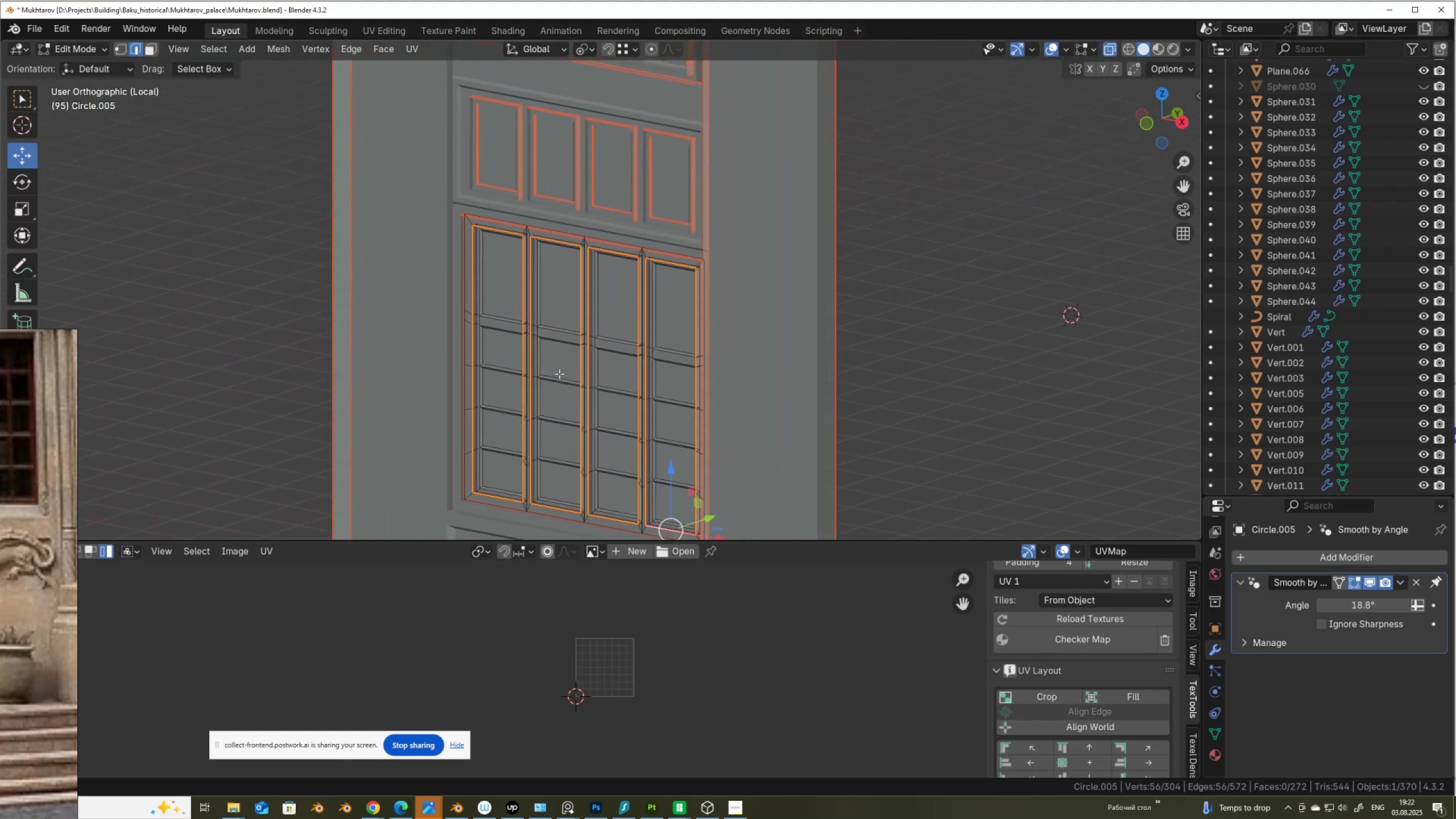 
scroll: coordinate [580, 375], scroll_direction: up, amount: 8.0
 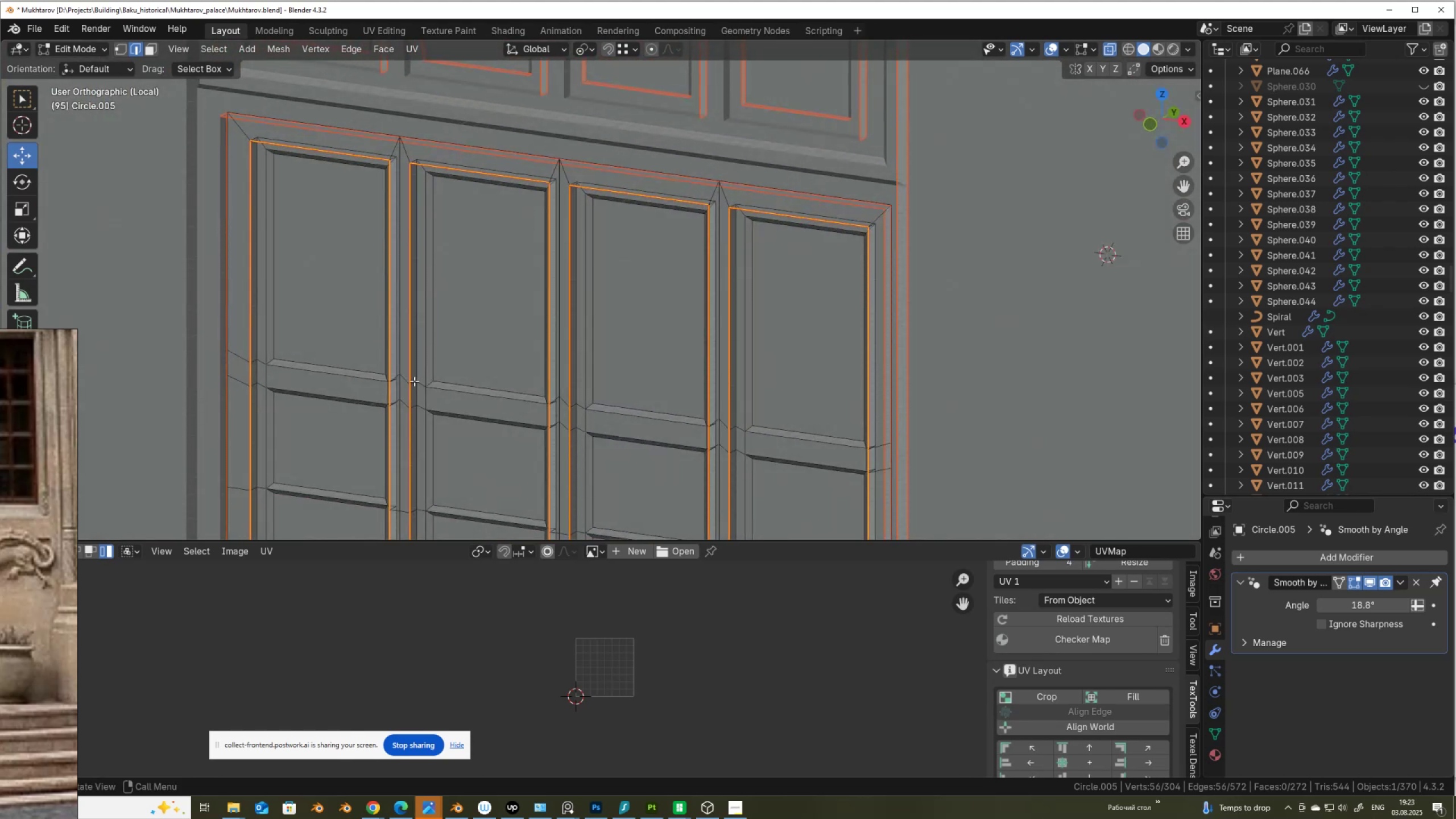 
key(3)
 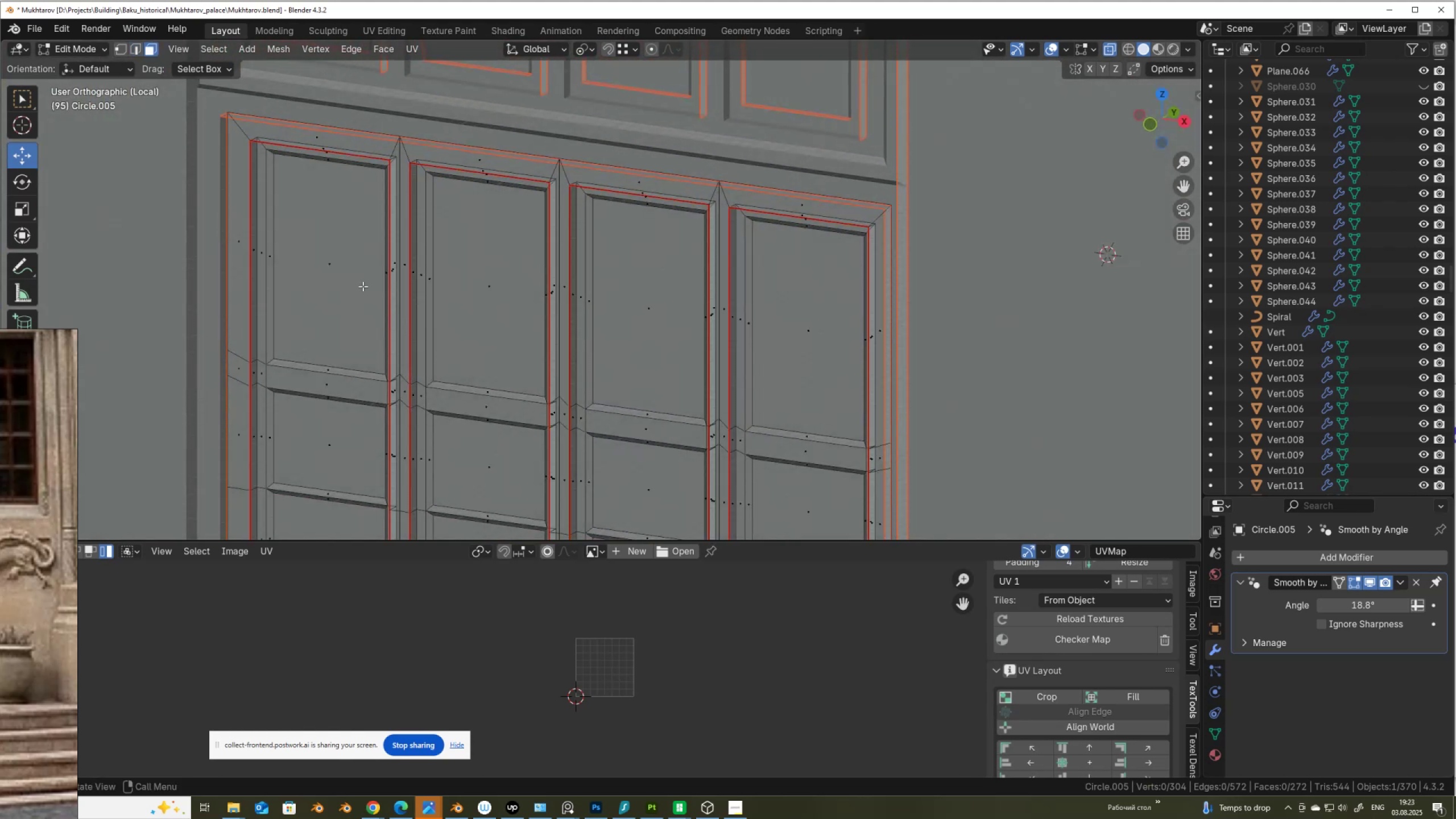 
left_click([363, 286])
 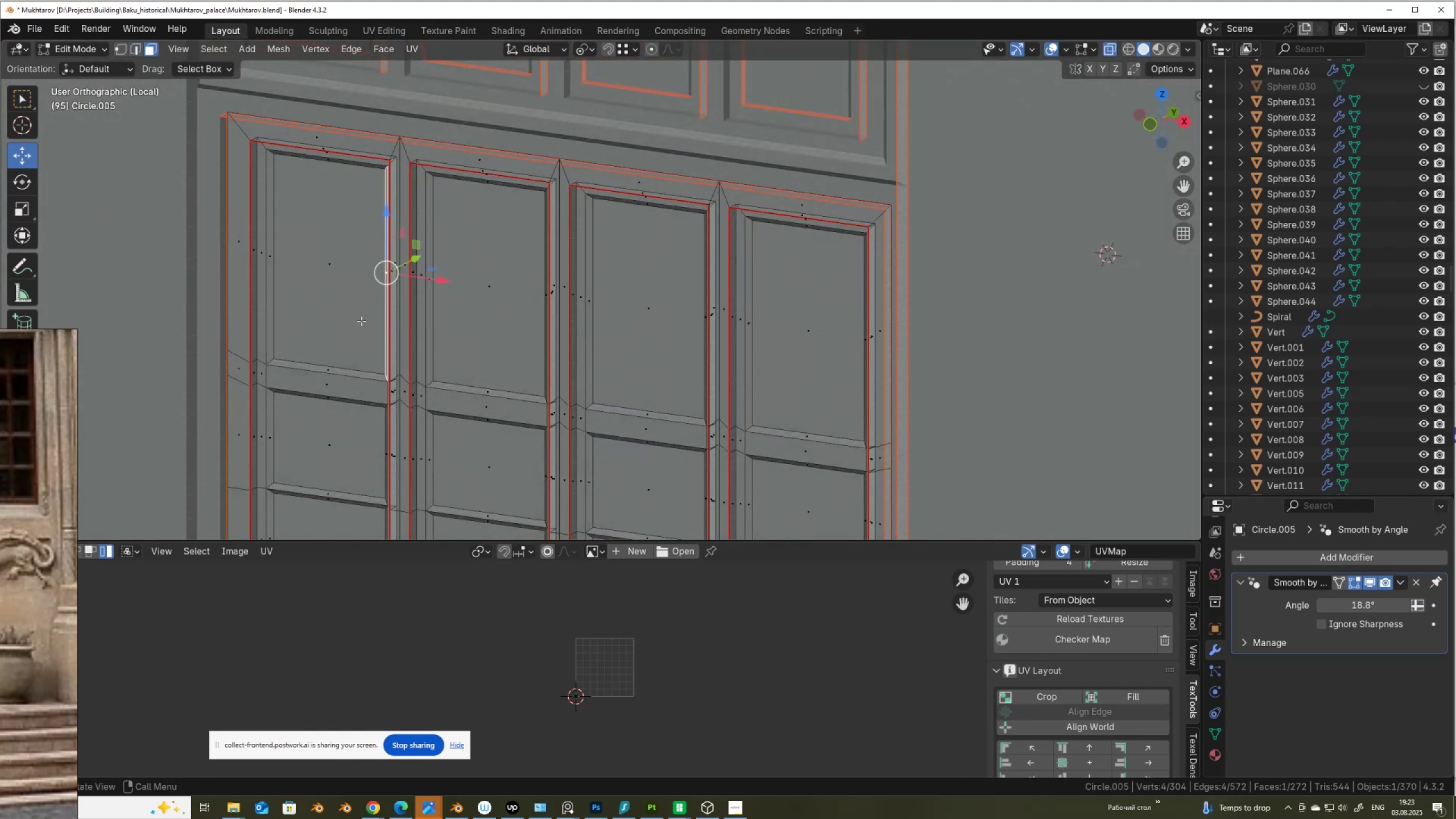 
scroll: coordinate [362, 335], scroll_direction: down, amount: 2.0
 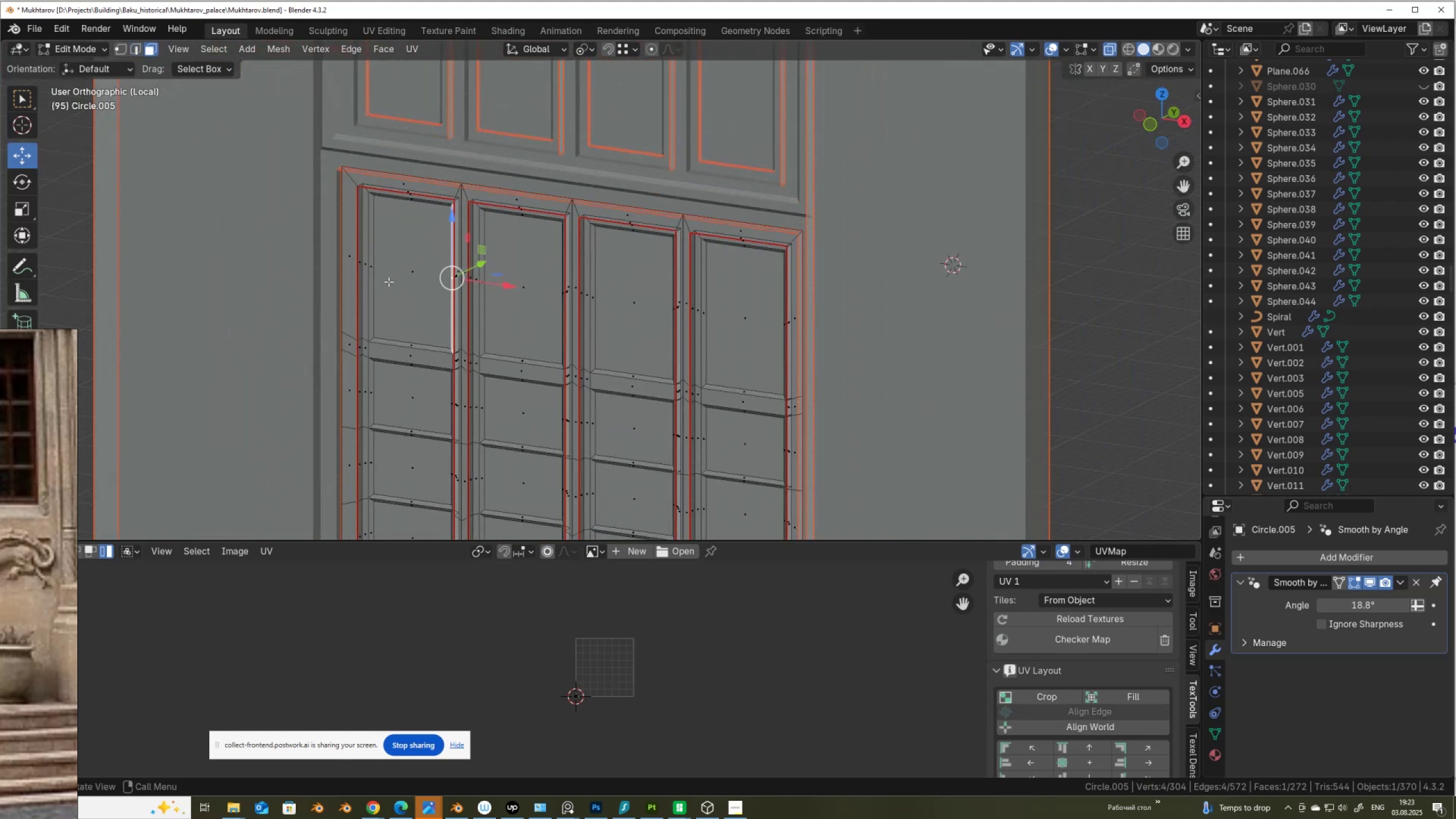 
left_click([392, 274])
 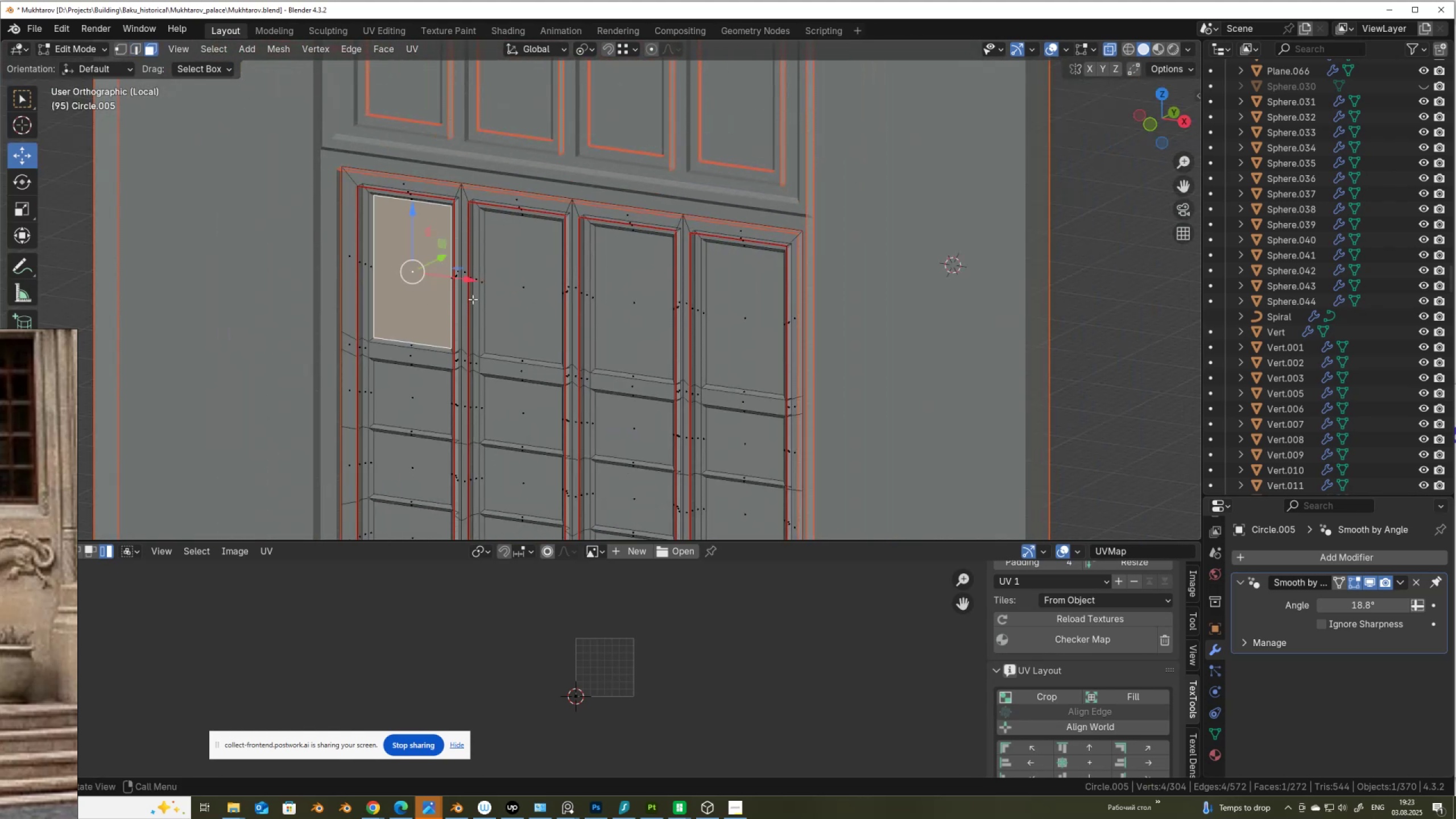 
hold_key(key=ShiftLeft, duration=1.54)
left_click([627, 294])
 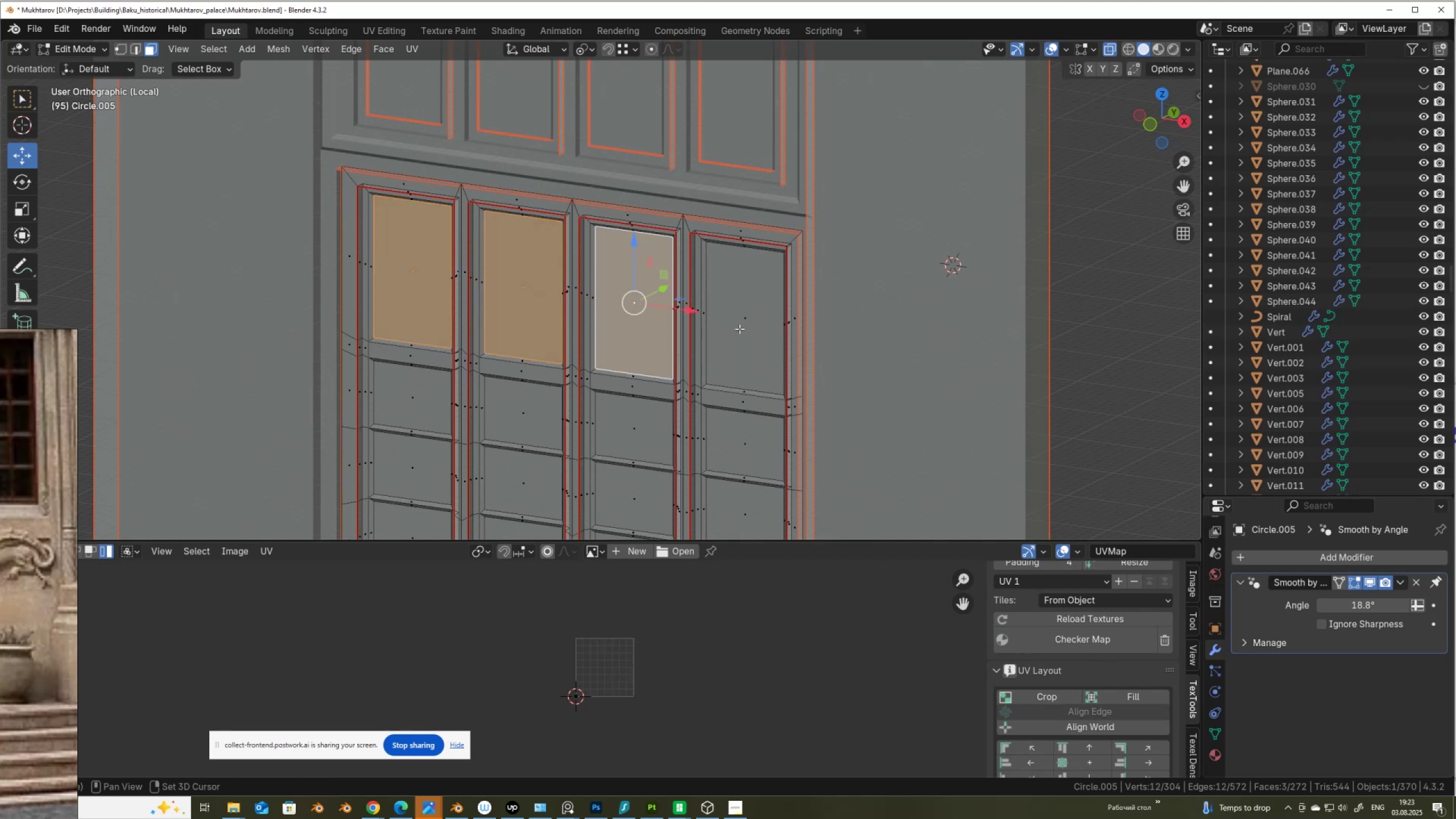 
double_click([739, 328])
 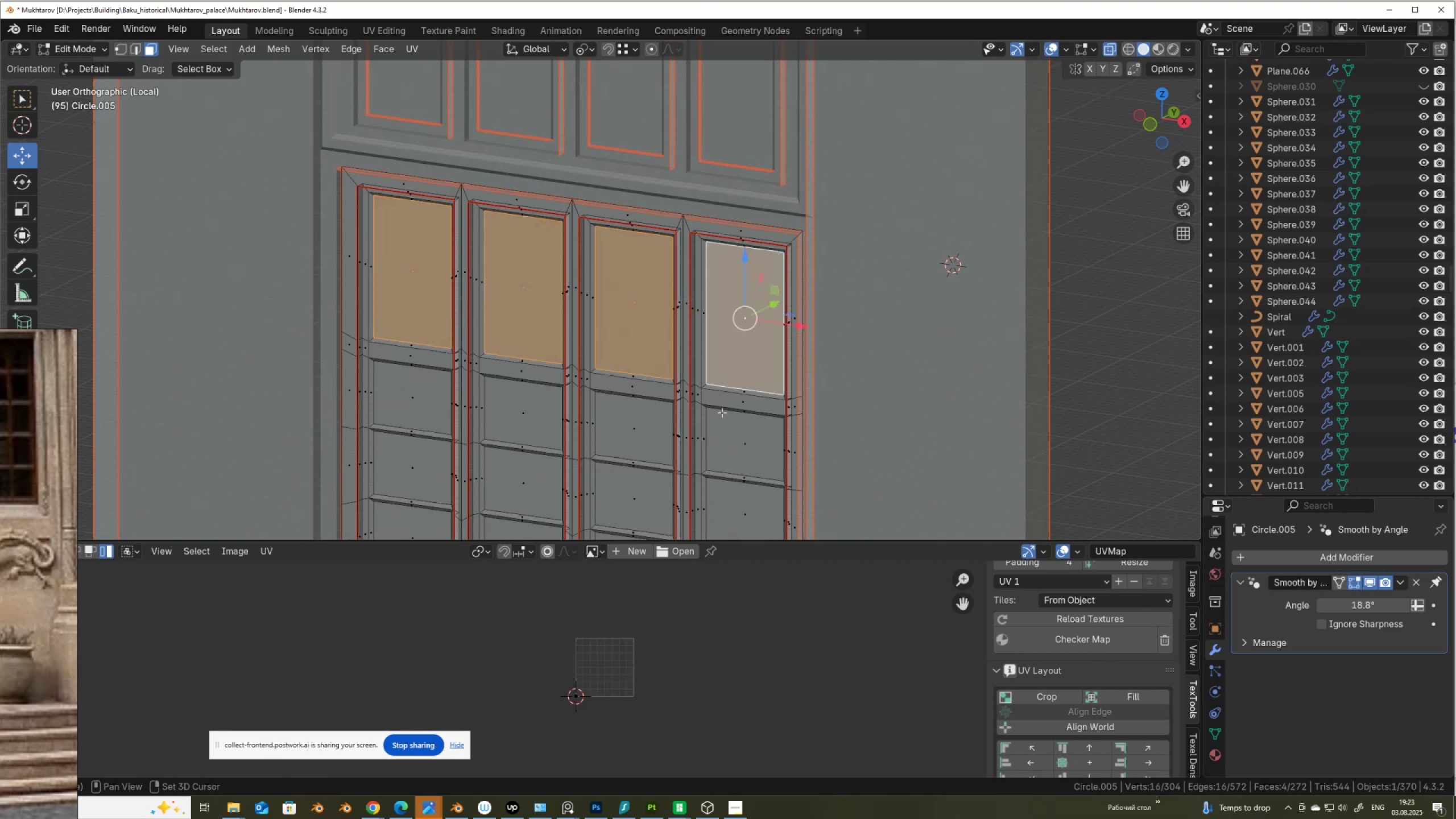 
hold_key(key=ShiftLeft, duration=0.78)
left_click([698, 297])
 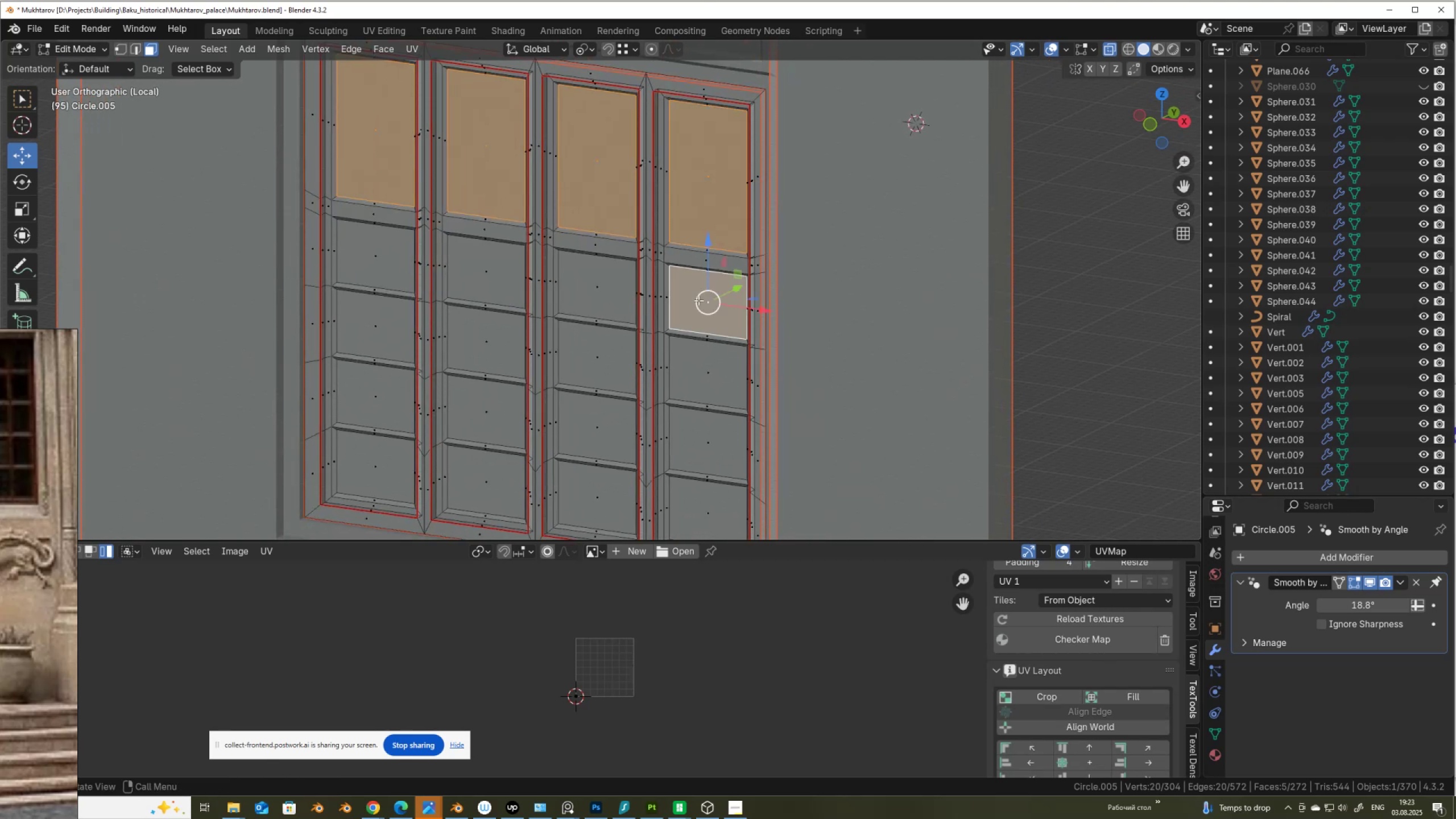 
key(Shift+G)
 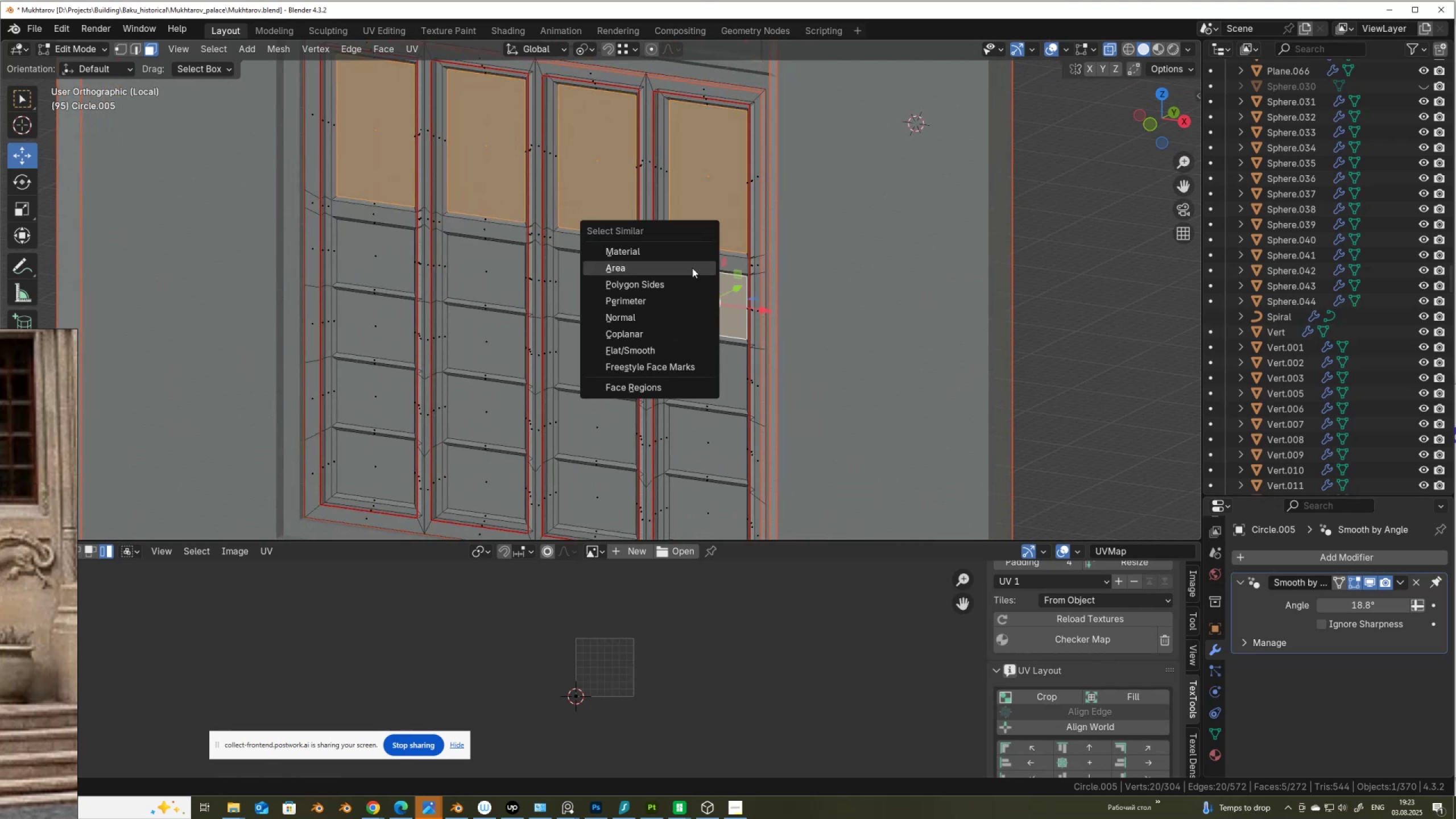 
left_click([692, 266])
 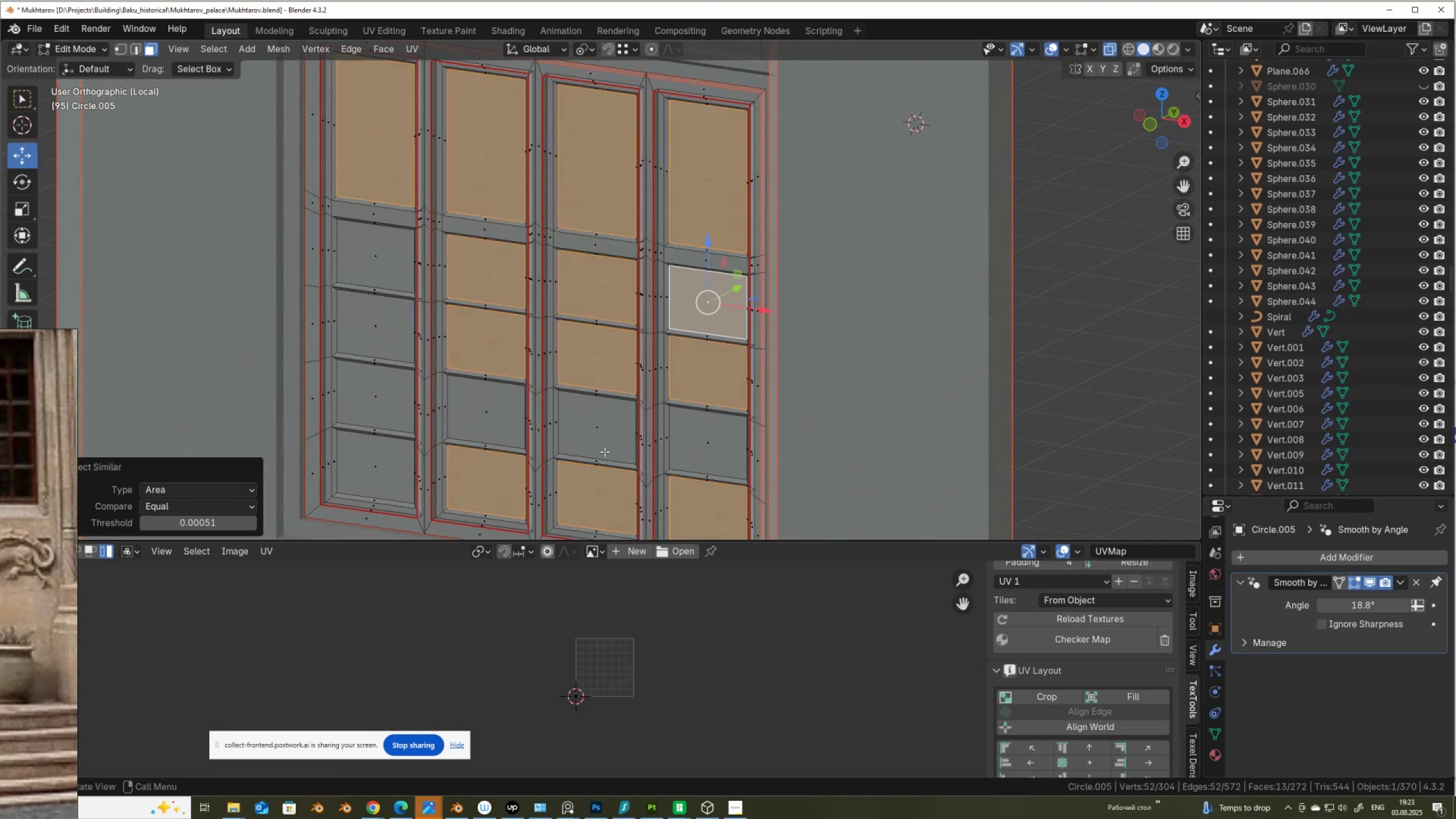 
hold_key(key=ShiftLeft, duration=1.49)
left_click([689, 446])
 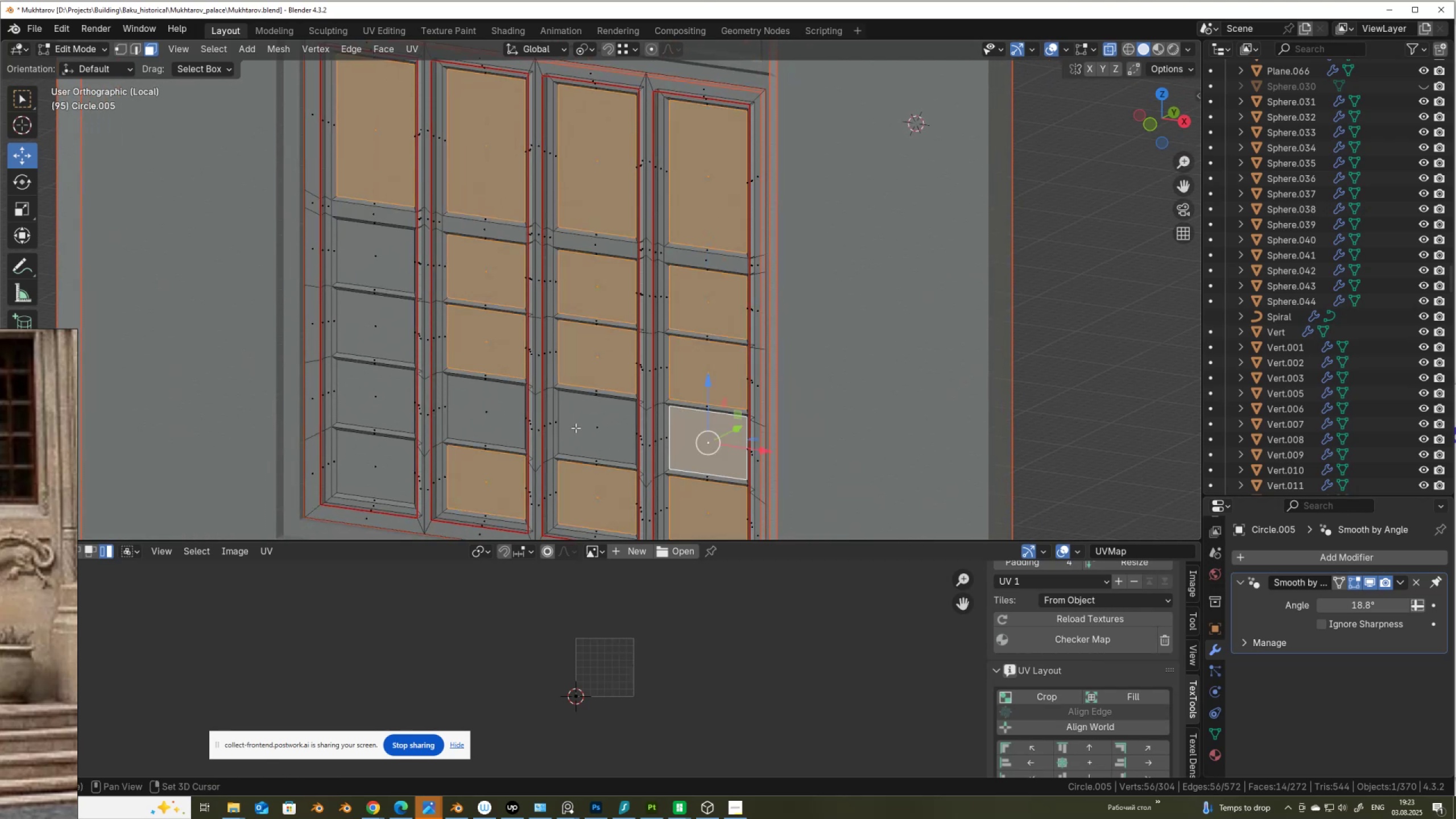 
left_click([576, 428])
 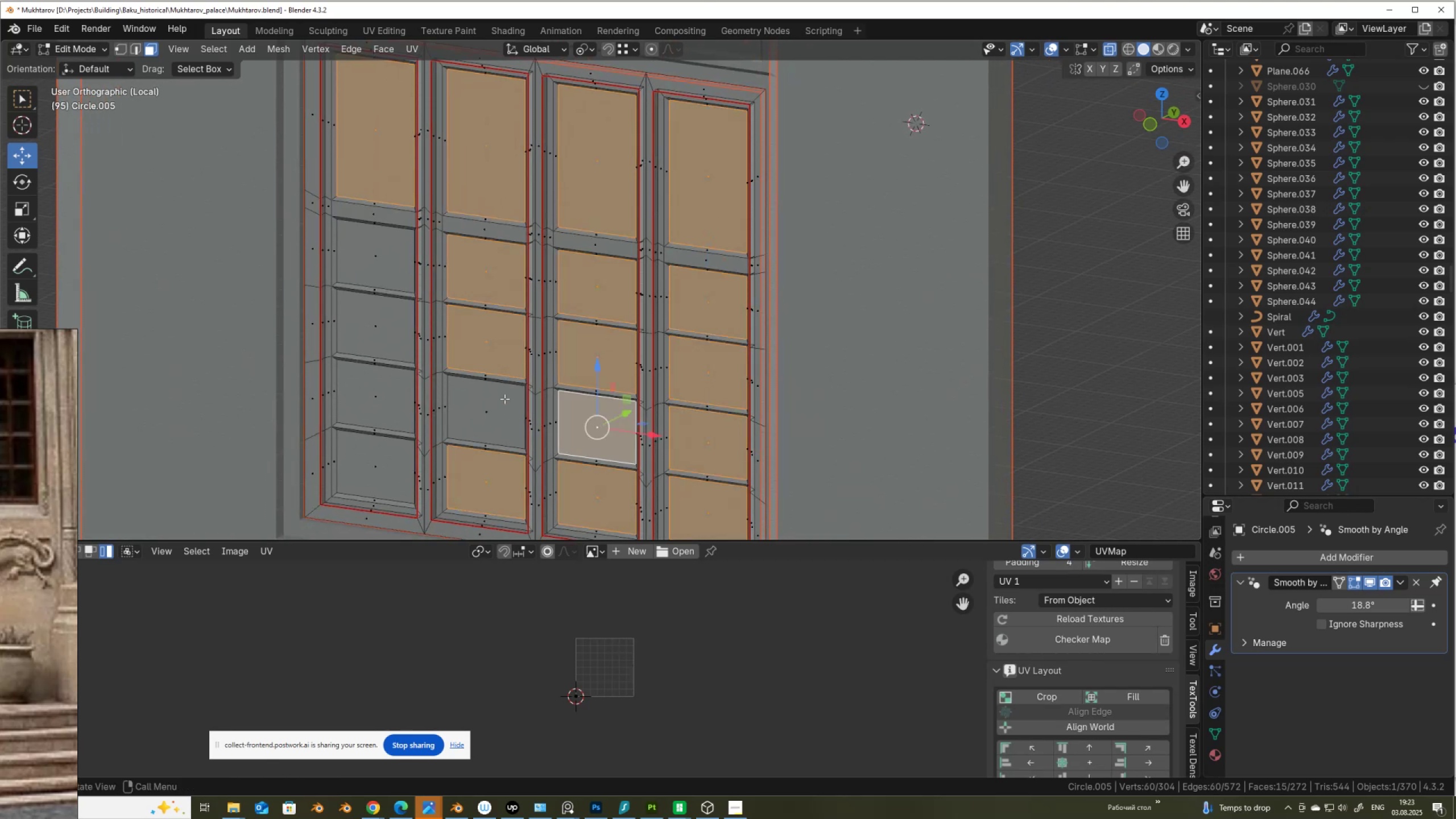 
key(Shift+G)
 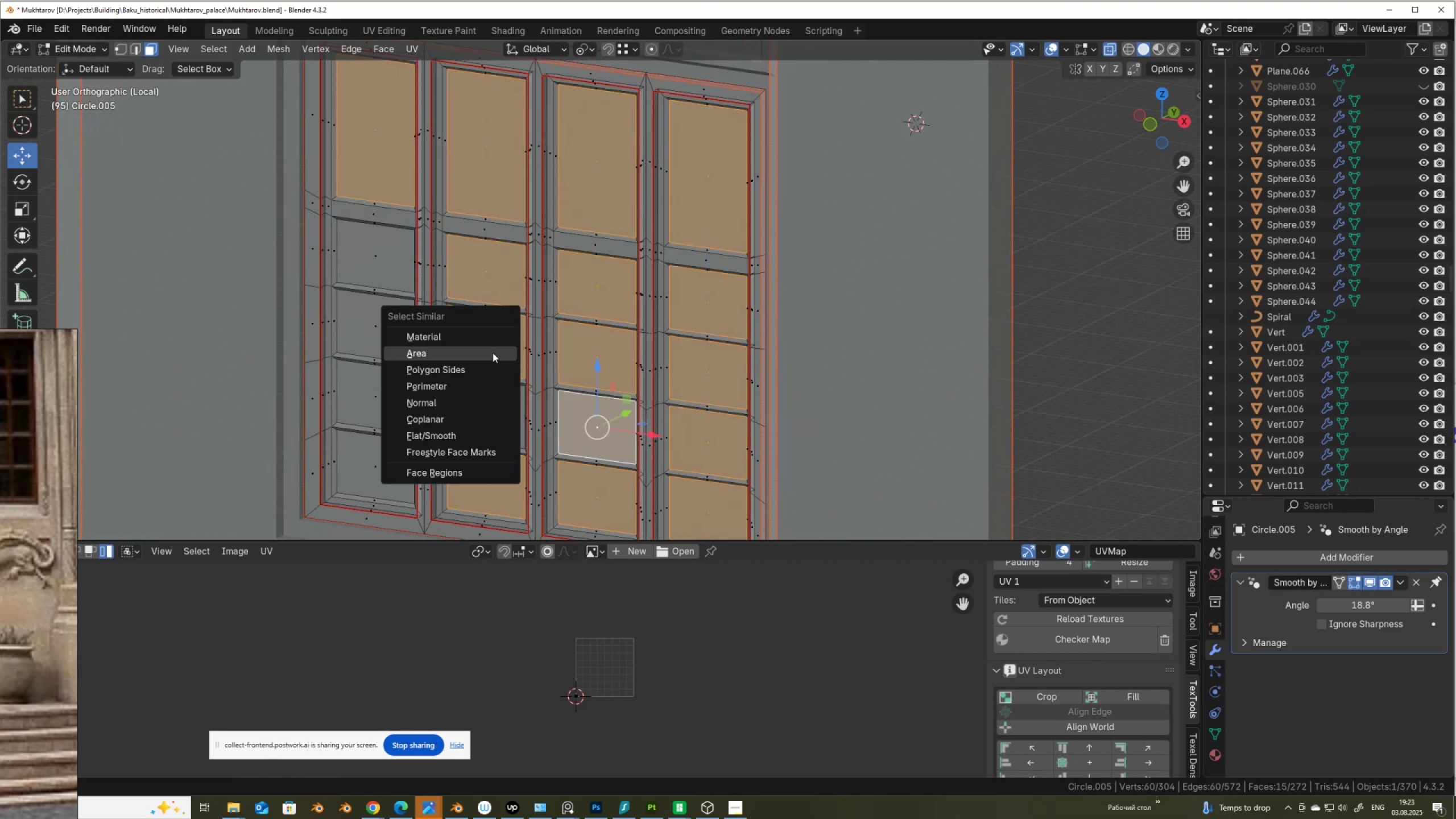 
left_click([493, 353])
 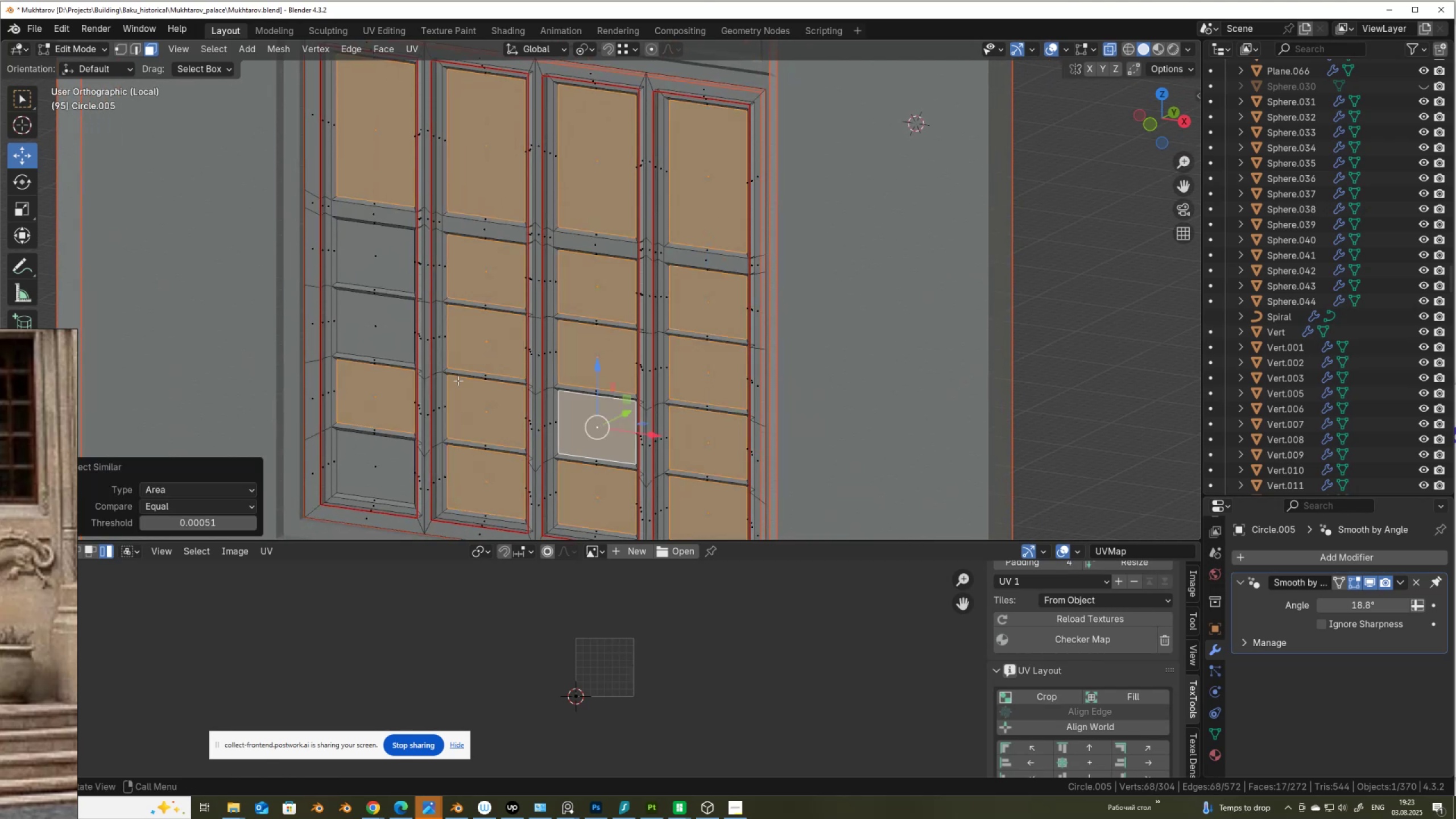 
hold_key(key=ShiftLeft, duration=1.5)
left_click([375, 469])
 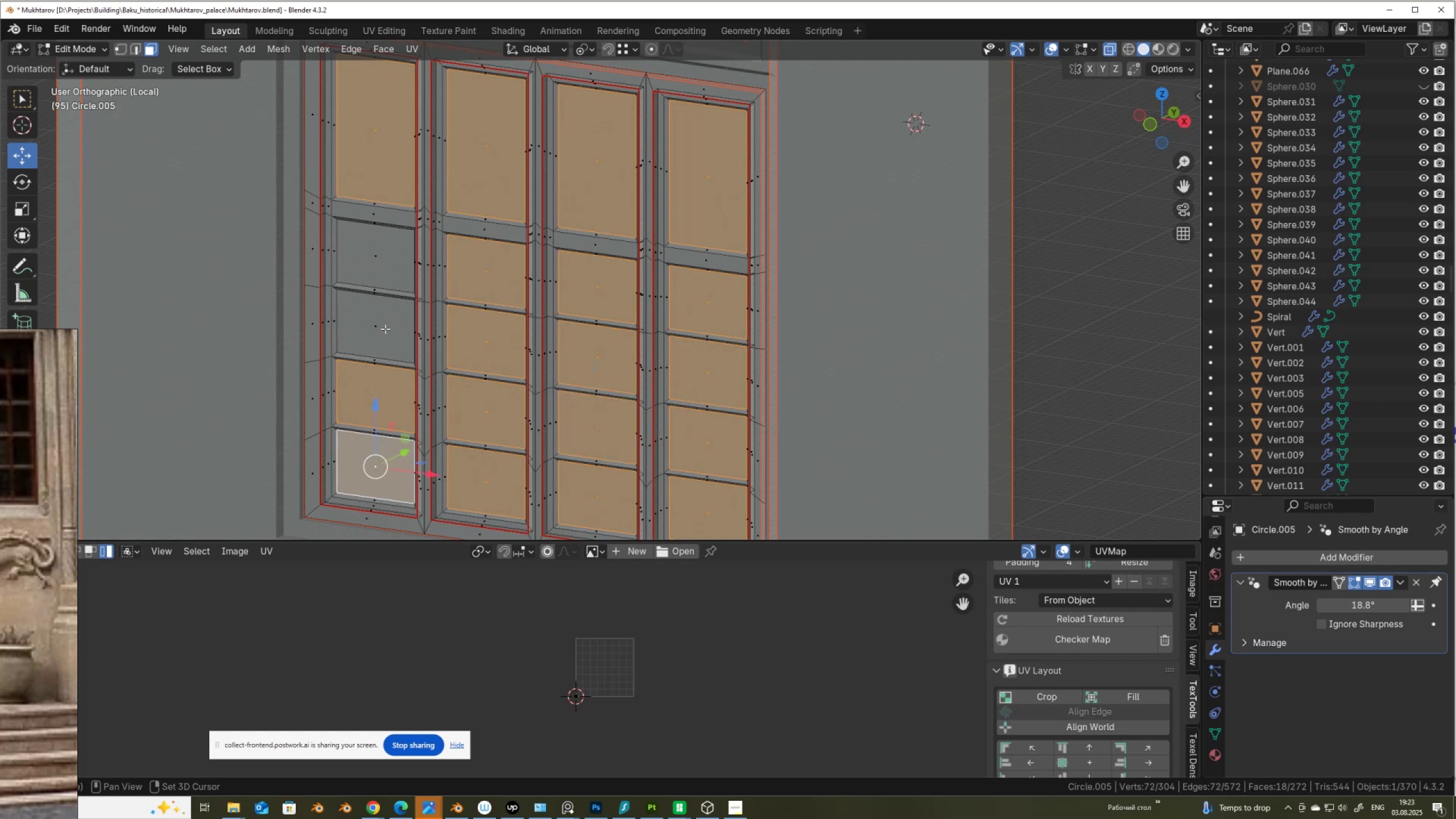 
left_click([383, 320])
 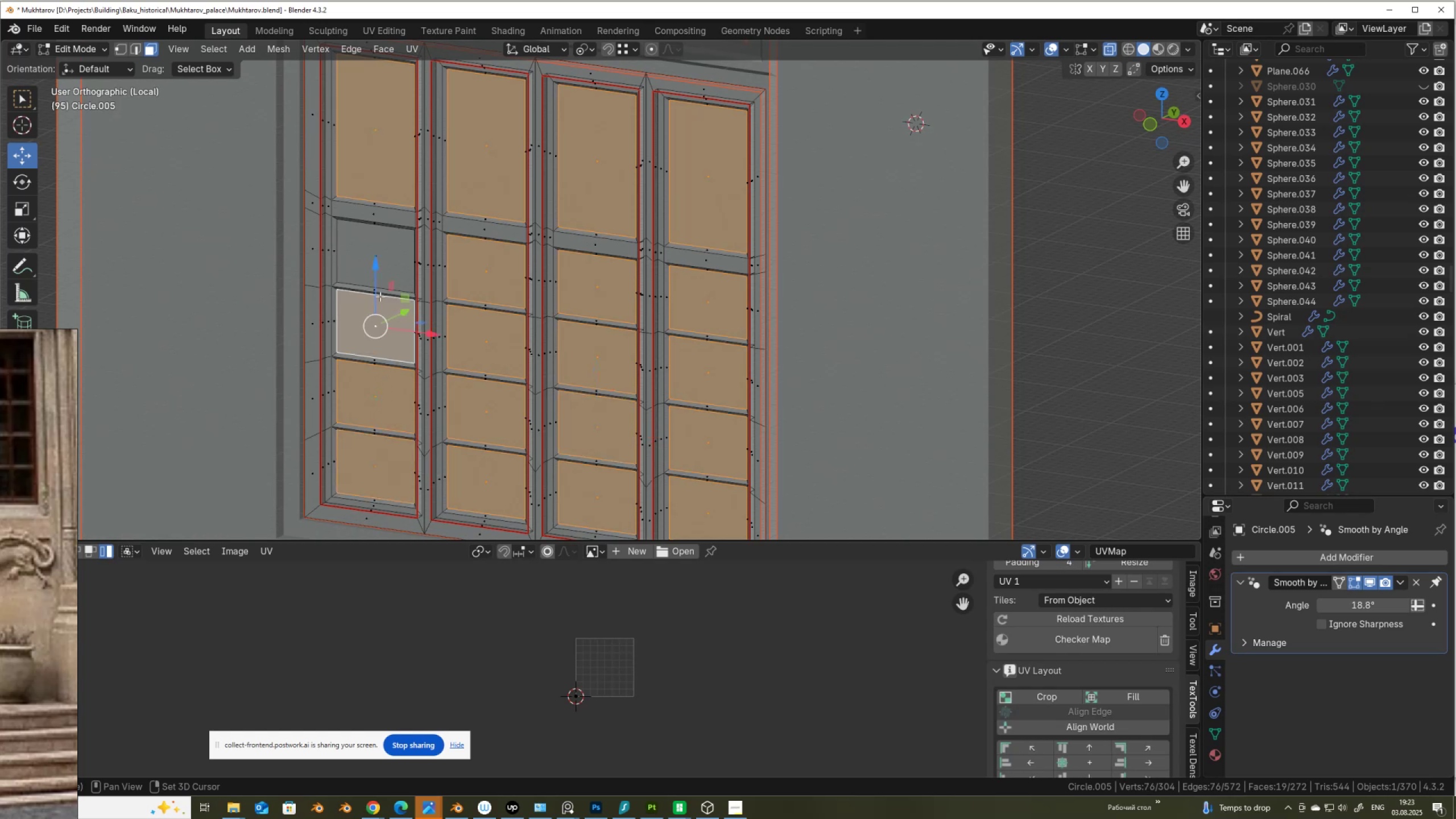 
hold_key(key=ShiftLeft, duration=0.45)
left_click([373, 254])
 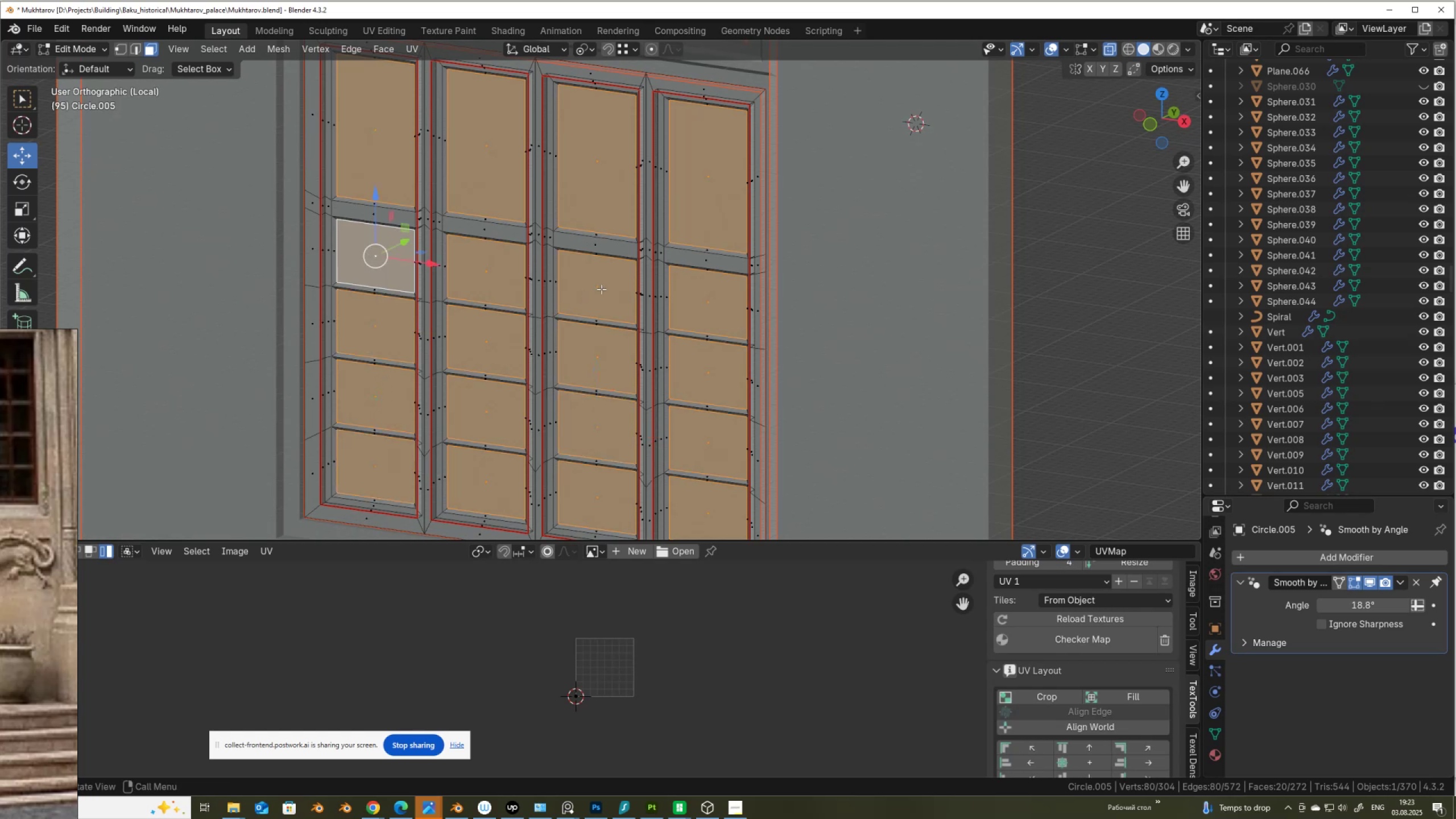 
right_click([602, 289])
 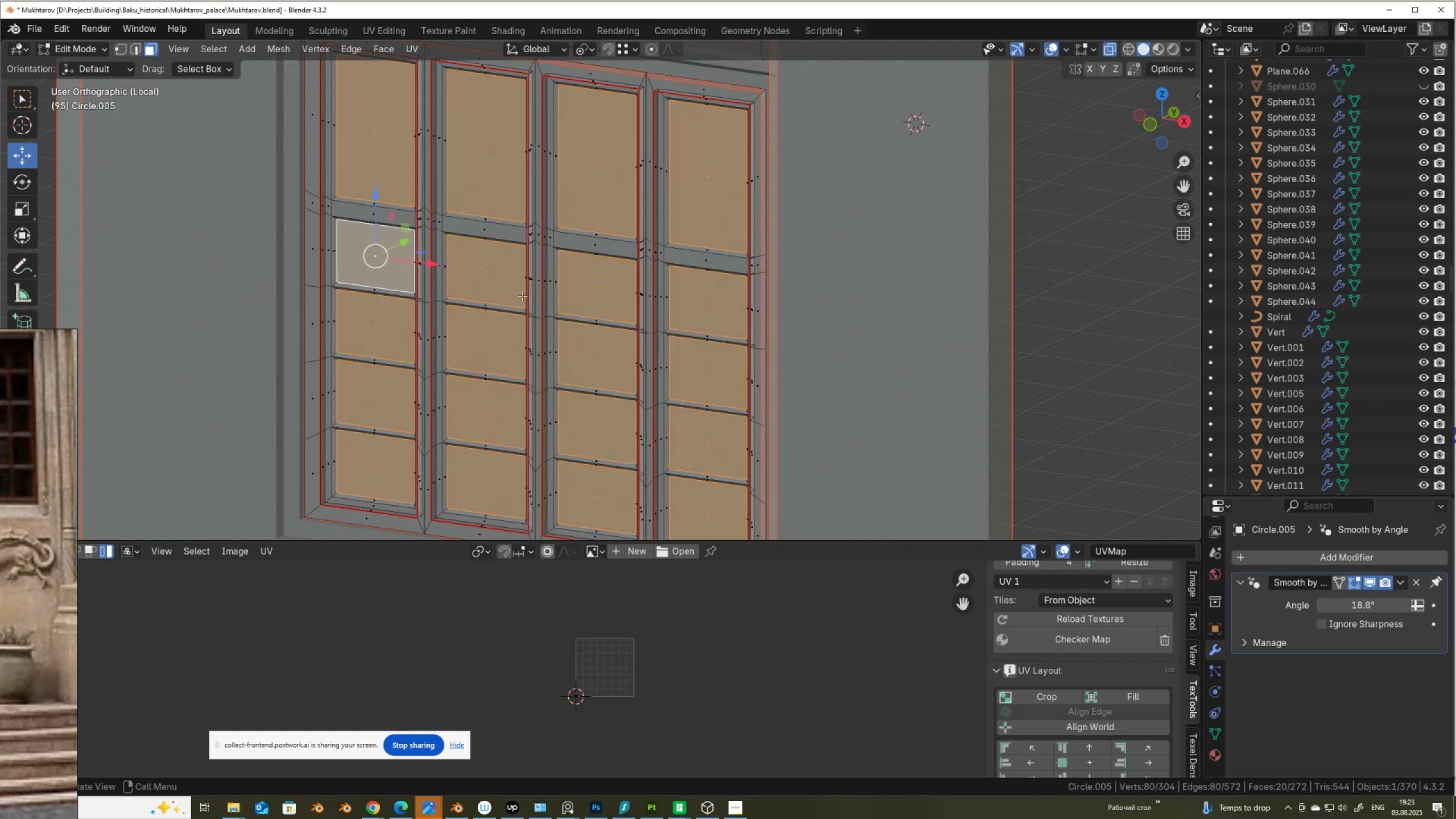 
key(2)
 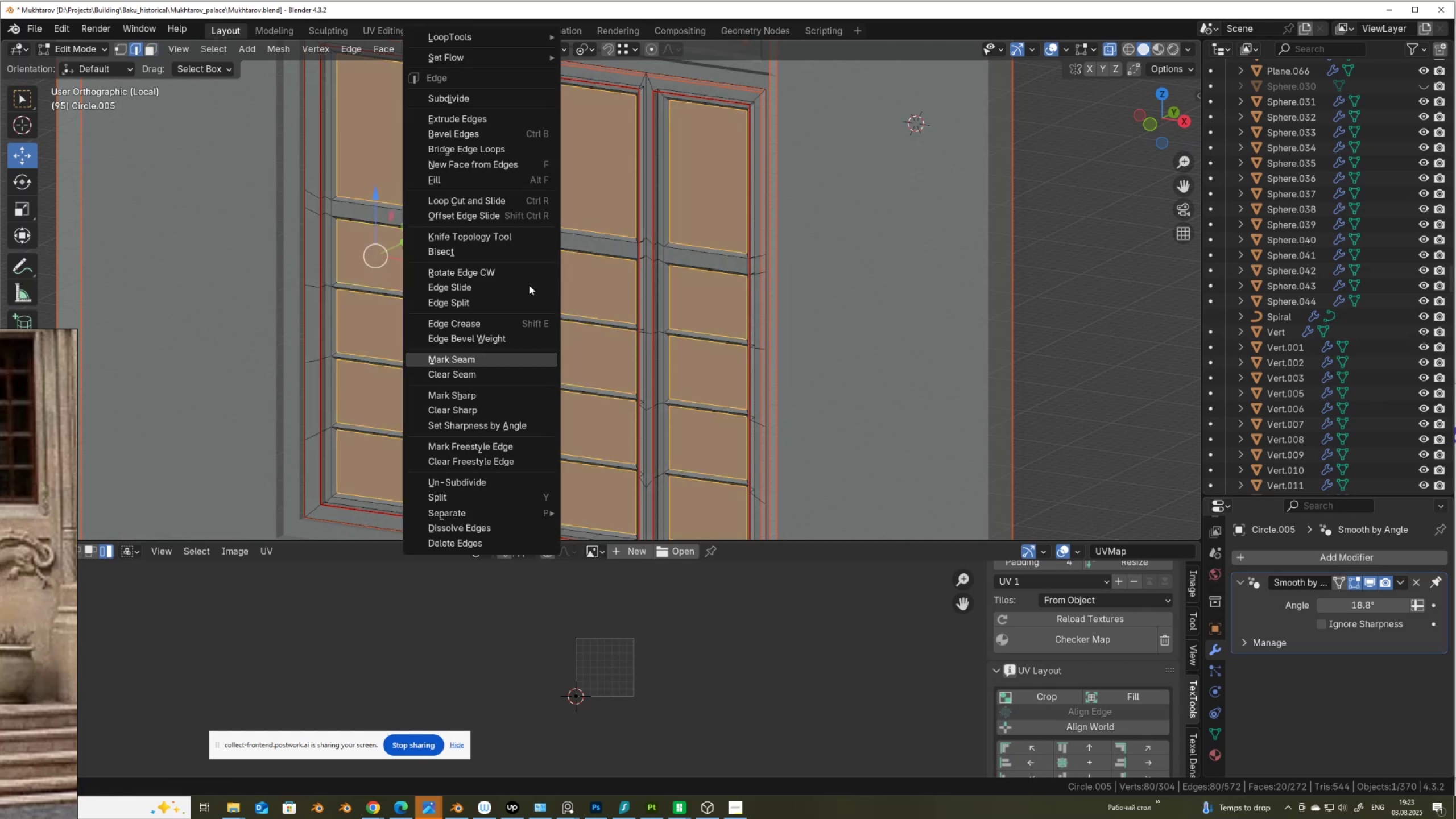 
right_click([529, 285])
 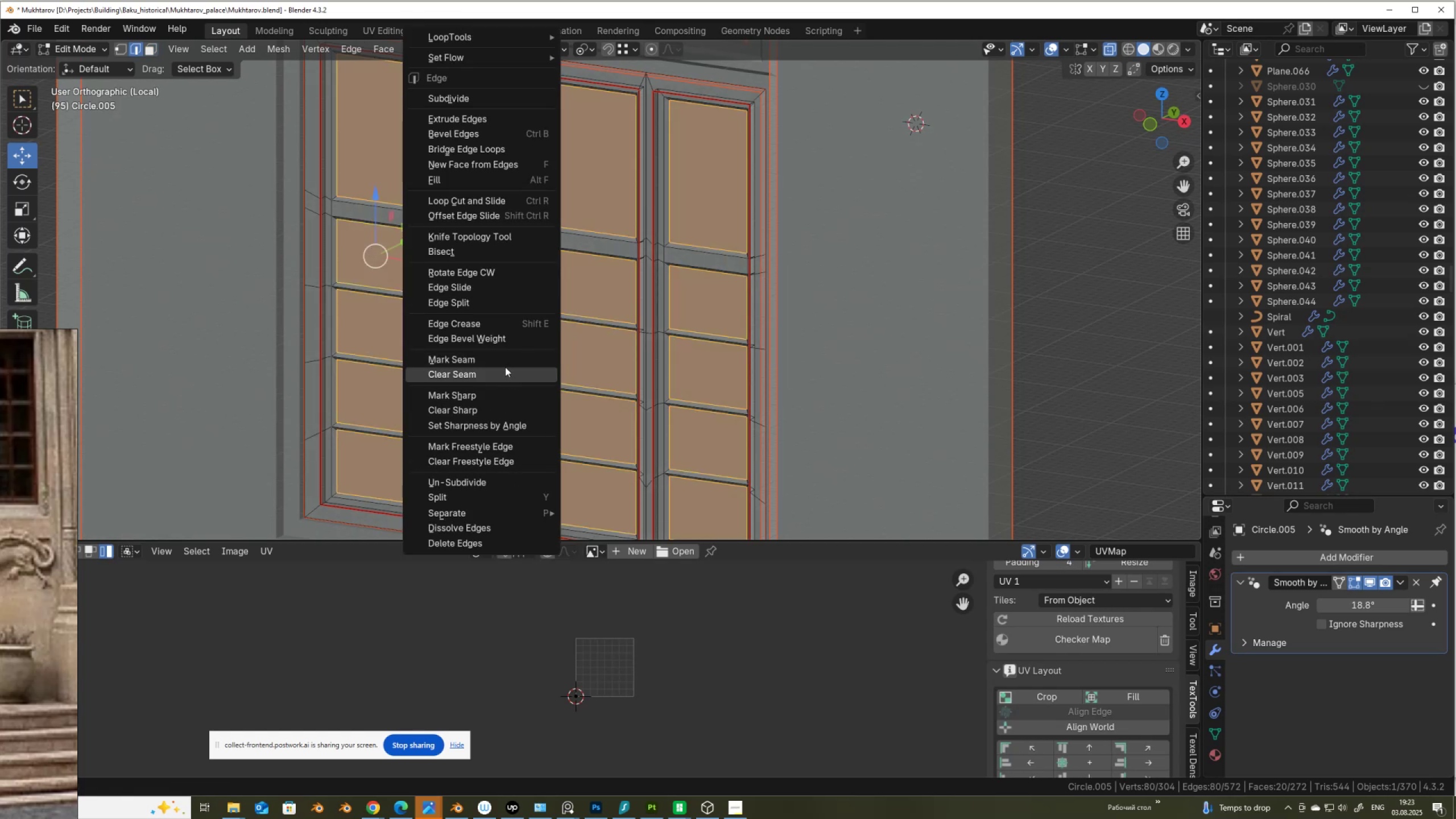 
left_click([506, 360])
 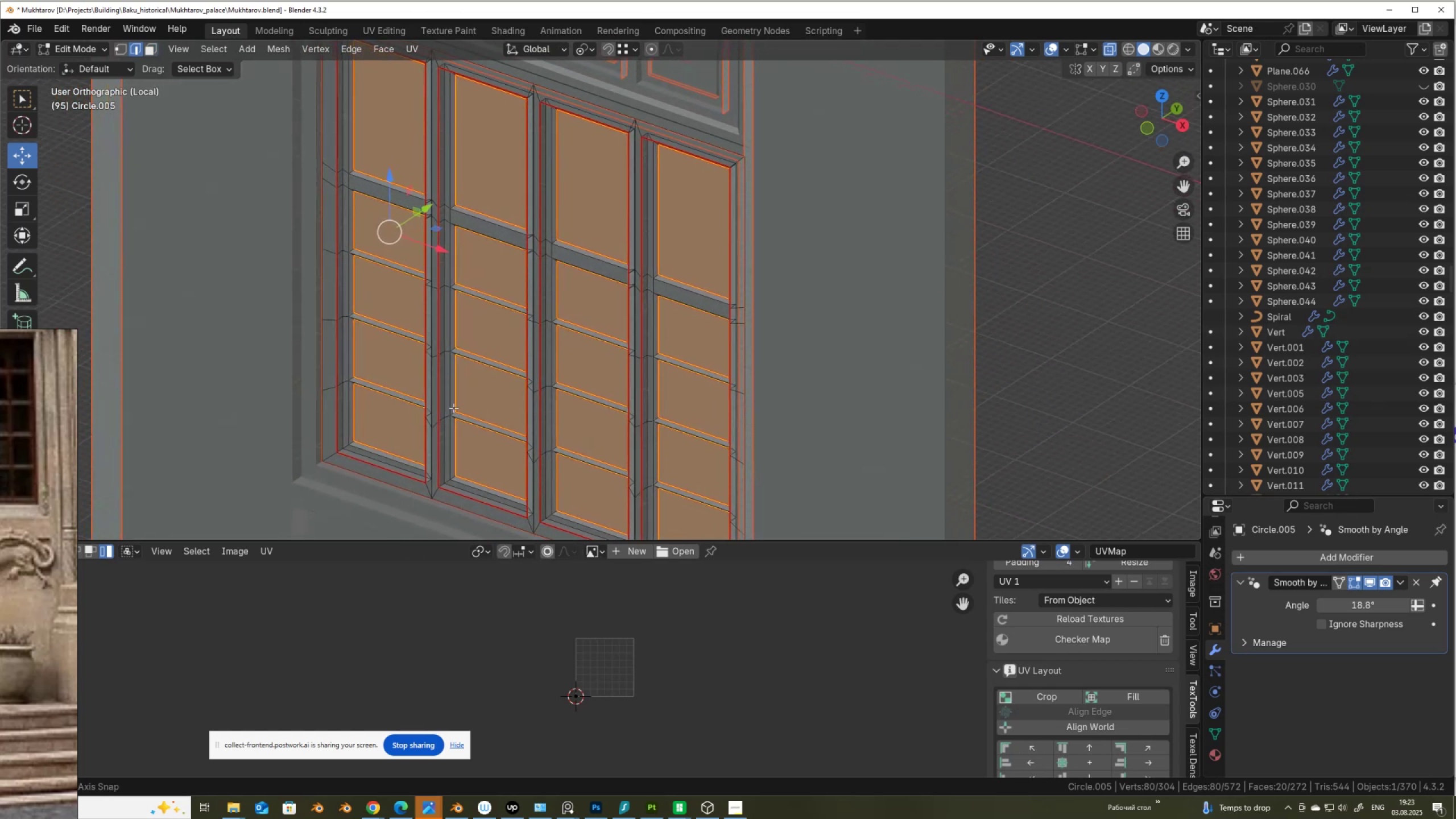 
hold_key(key=ShiftLeft, duration=0.71)
 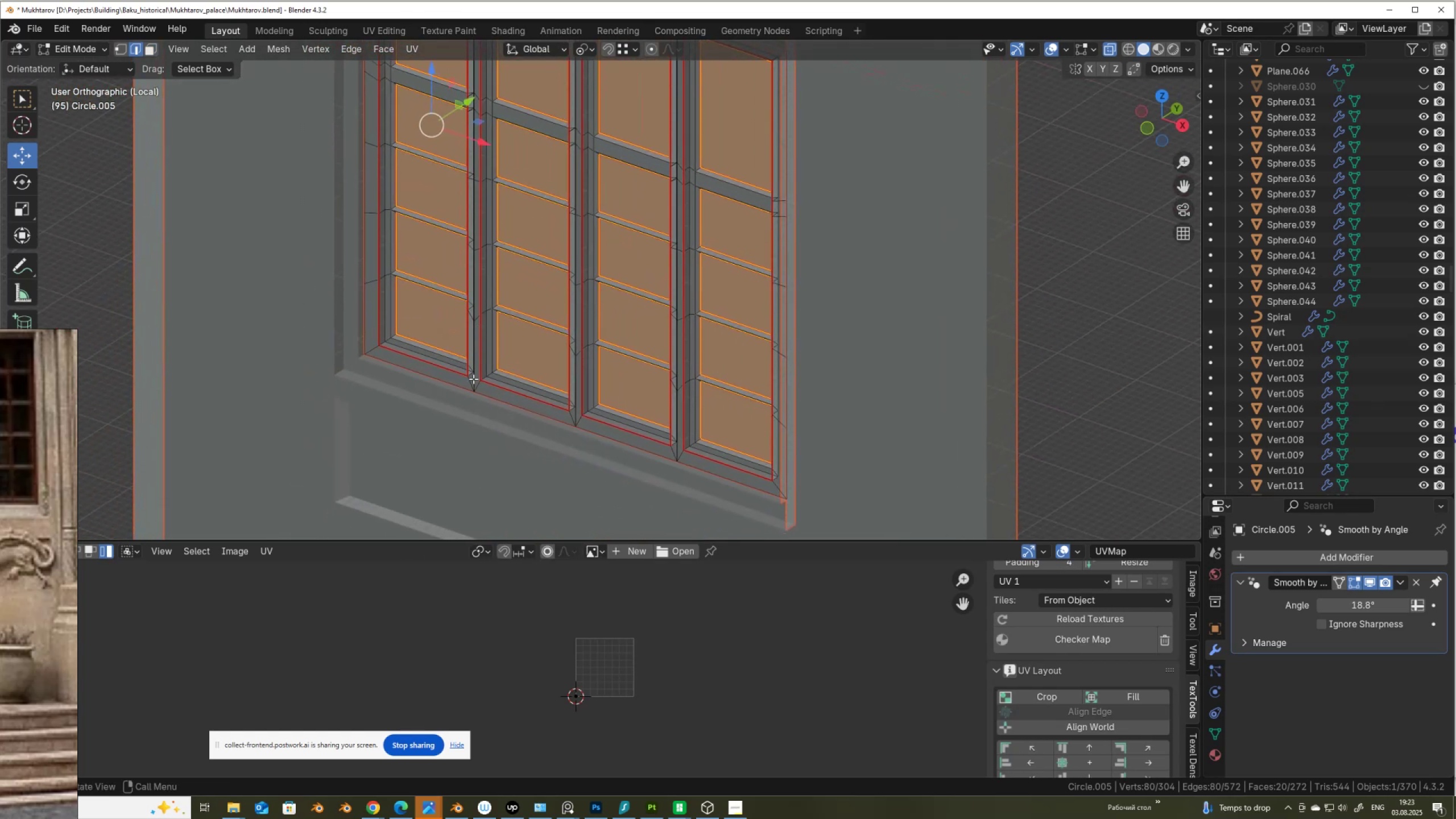 
scroll: coordinate [472, 382], scroll_direction: up, amount: 2.0
 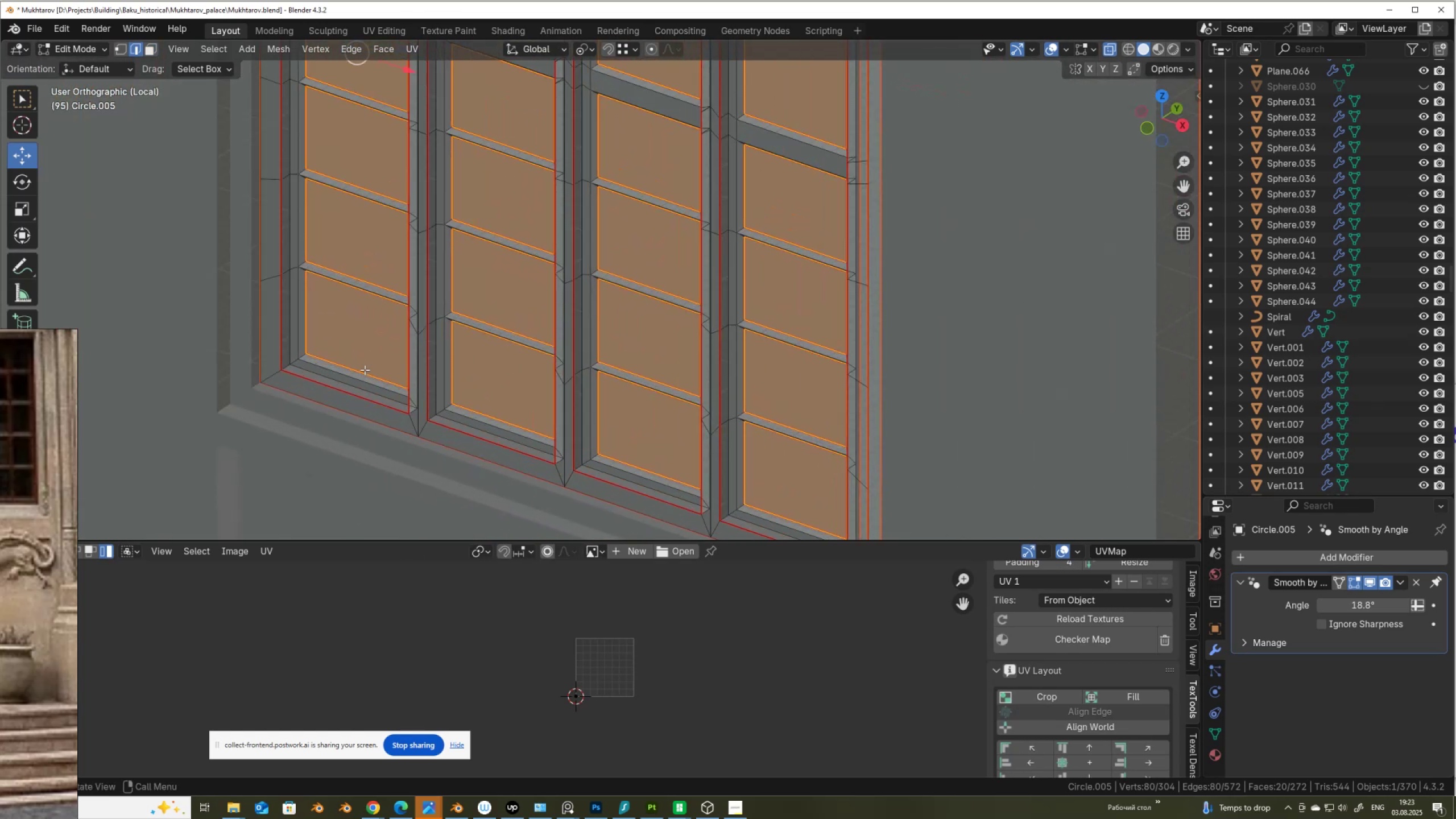 
hold_key(key=AltLeft, duration=1.53)
left_click([300, 355])
 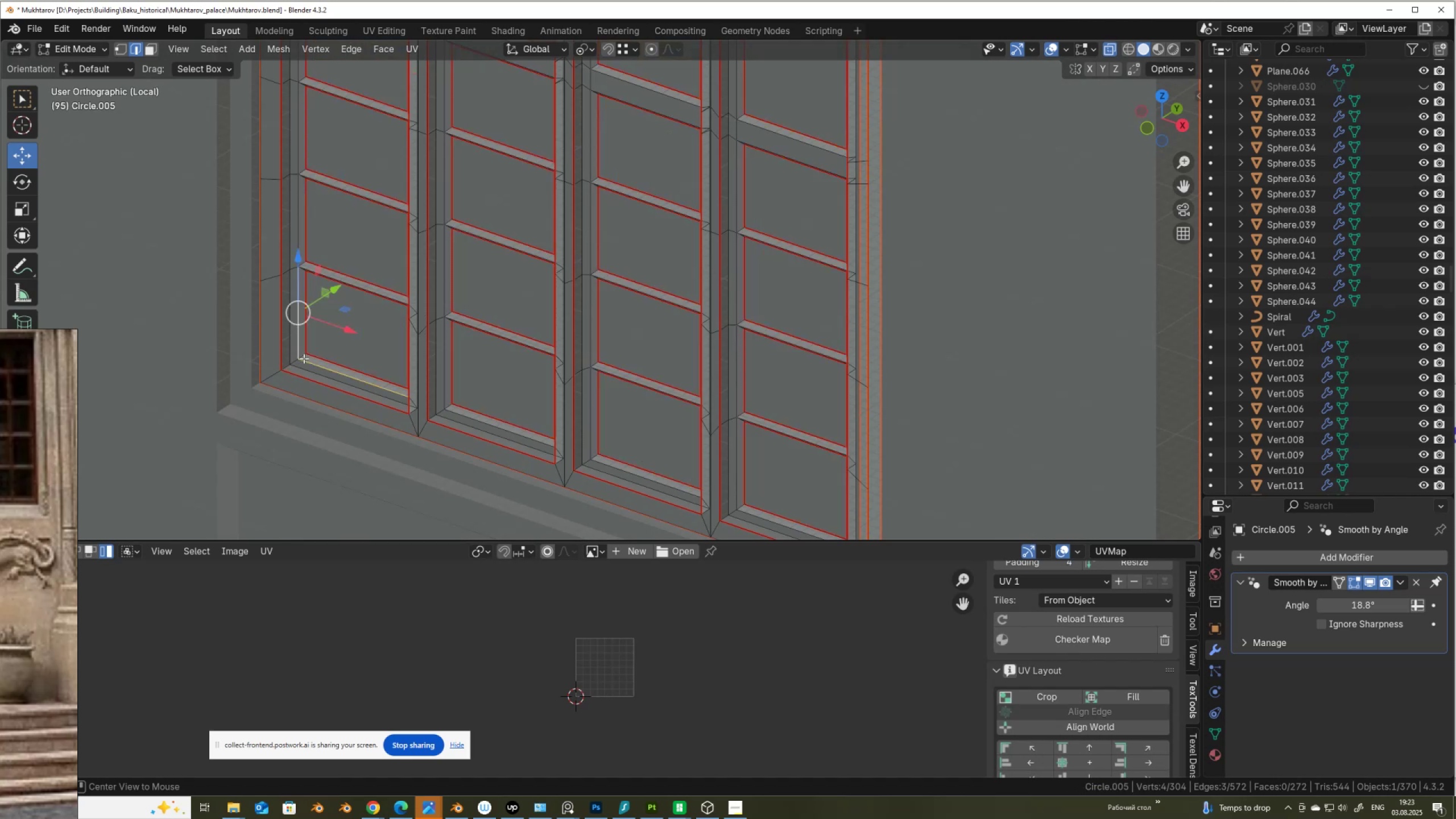 
hold_key(key=AltLeft, duration=1.52)
 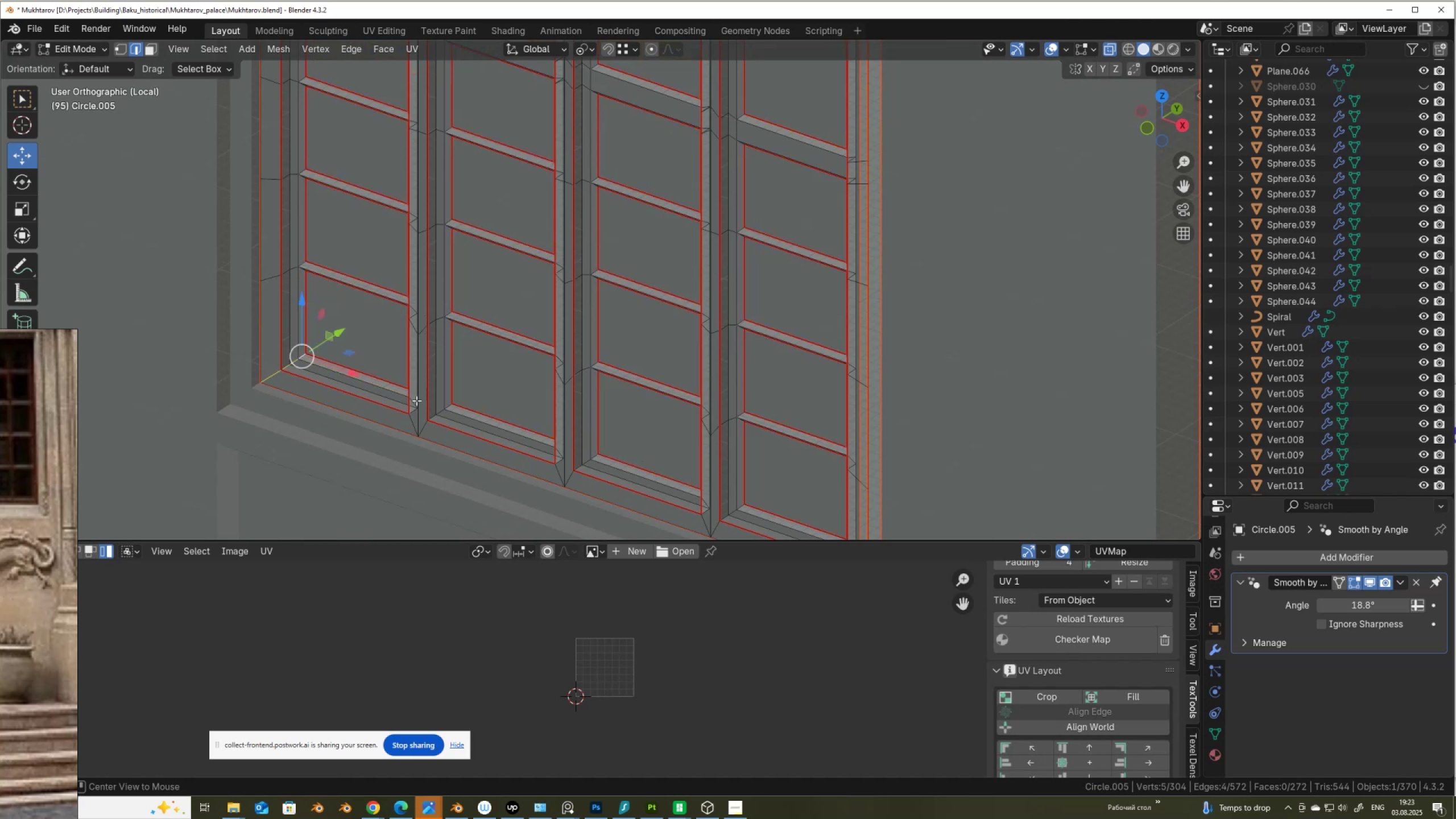 
hold_key(key=AltLeft, duration=4.11)
hold_key(key=ShiftLeft, duration=1.5)
left_click([450, 406])
 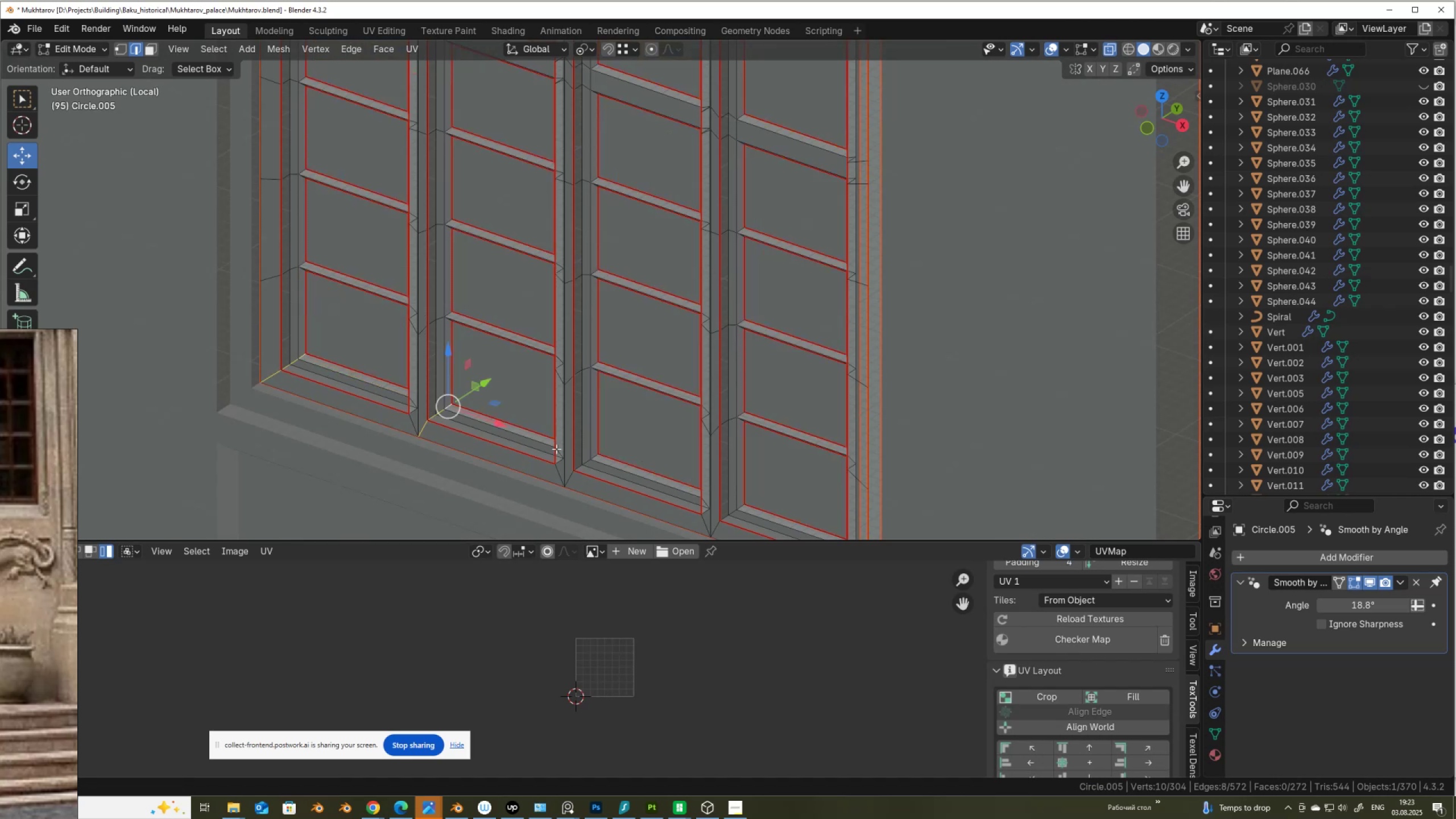 
hold_key(key=ShiftLeft, duration=1.51)
left_click([597, 456])
 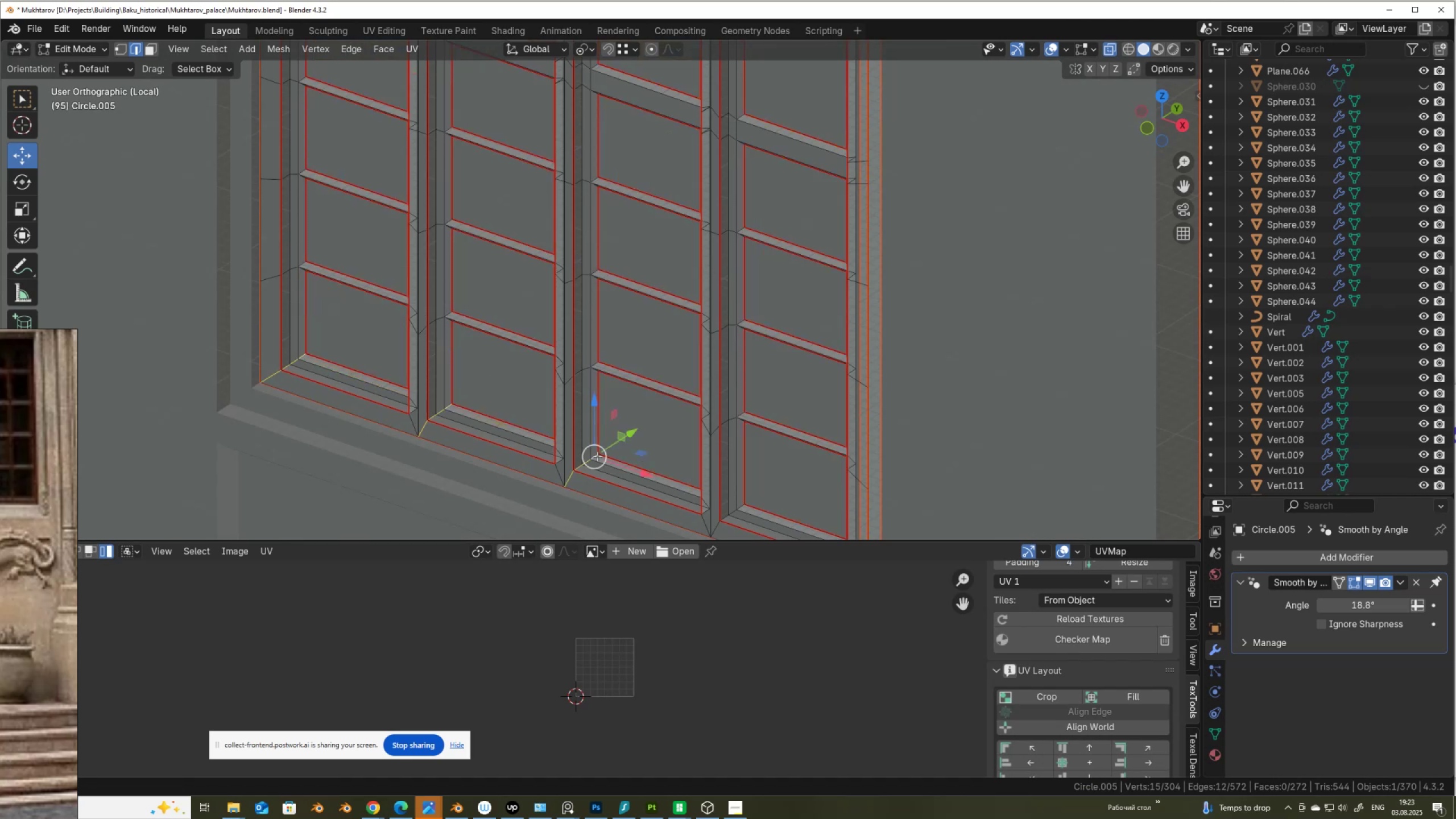 
hold_key(key=ShiftLeft, duration=0.45)
 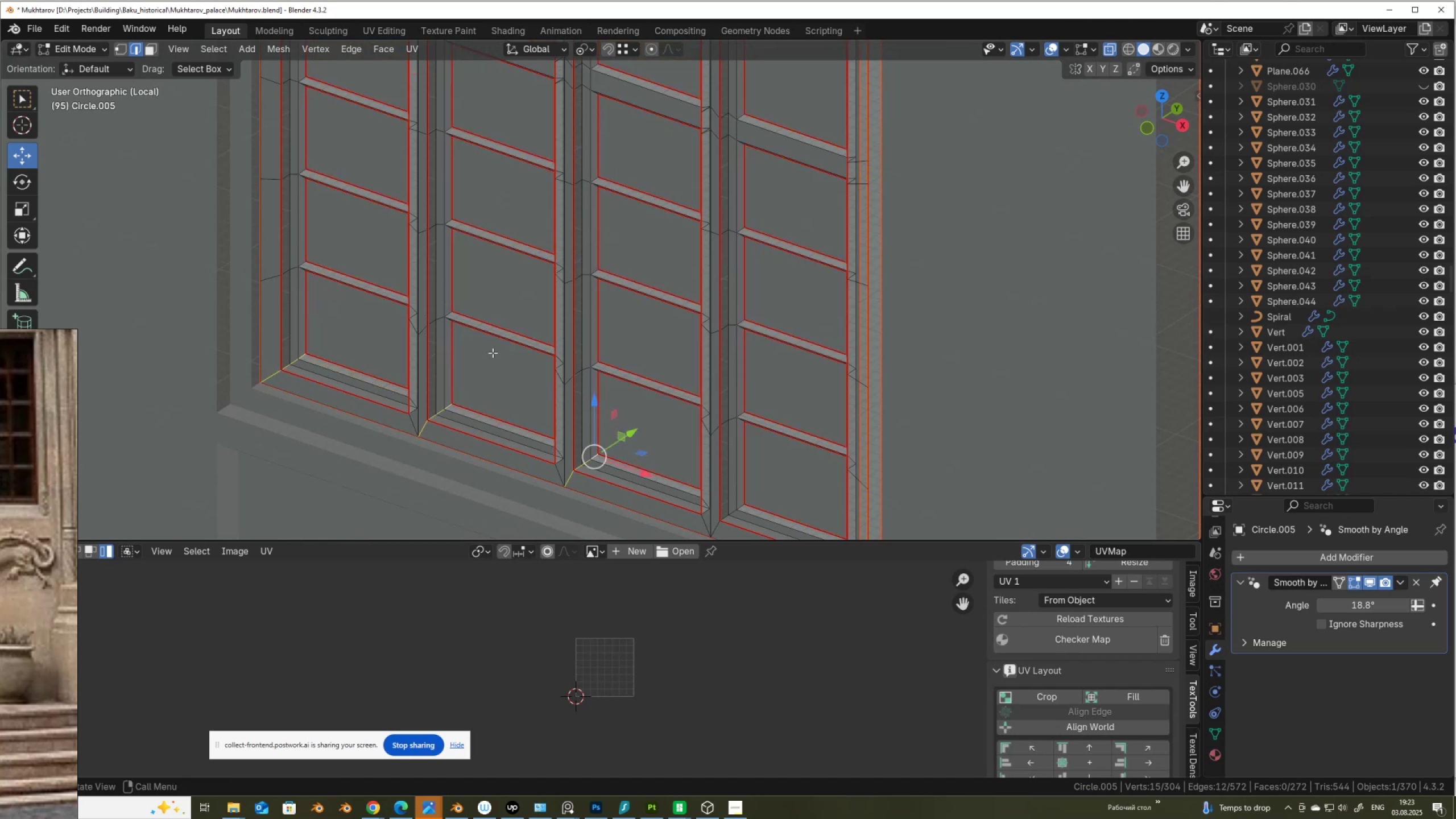 
key(Shift+G)
 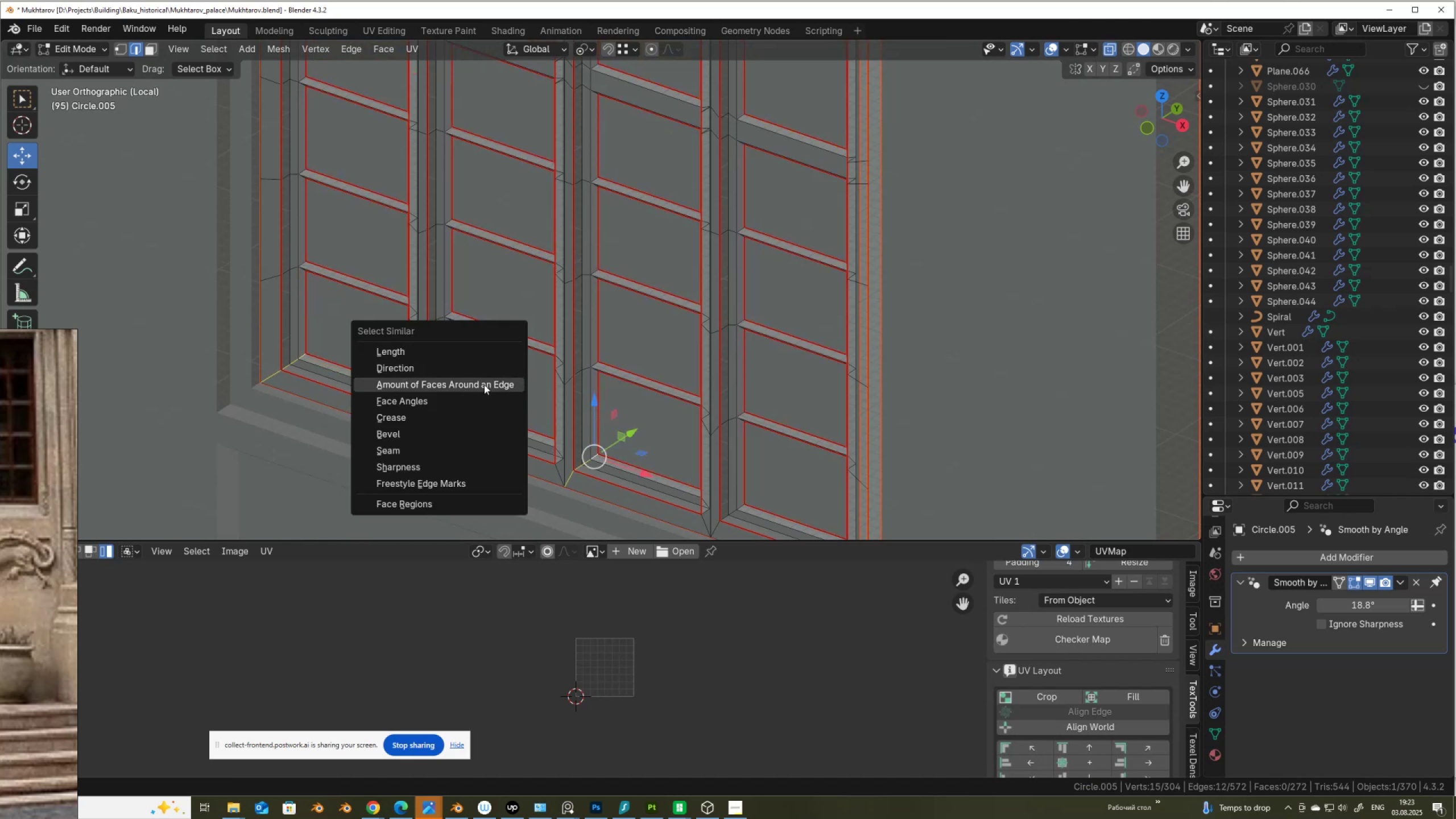 
left_click([484, 388])
 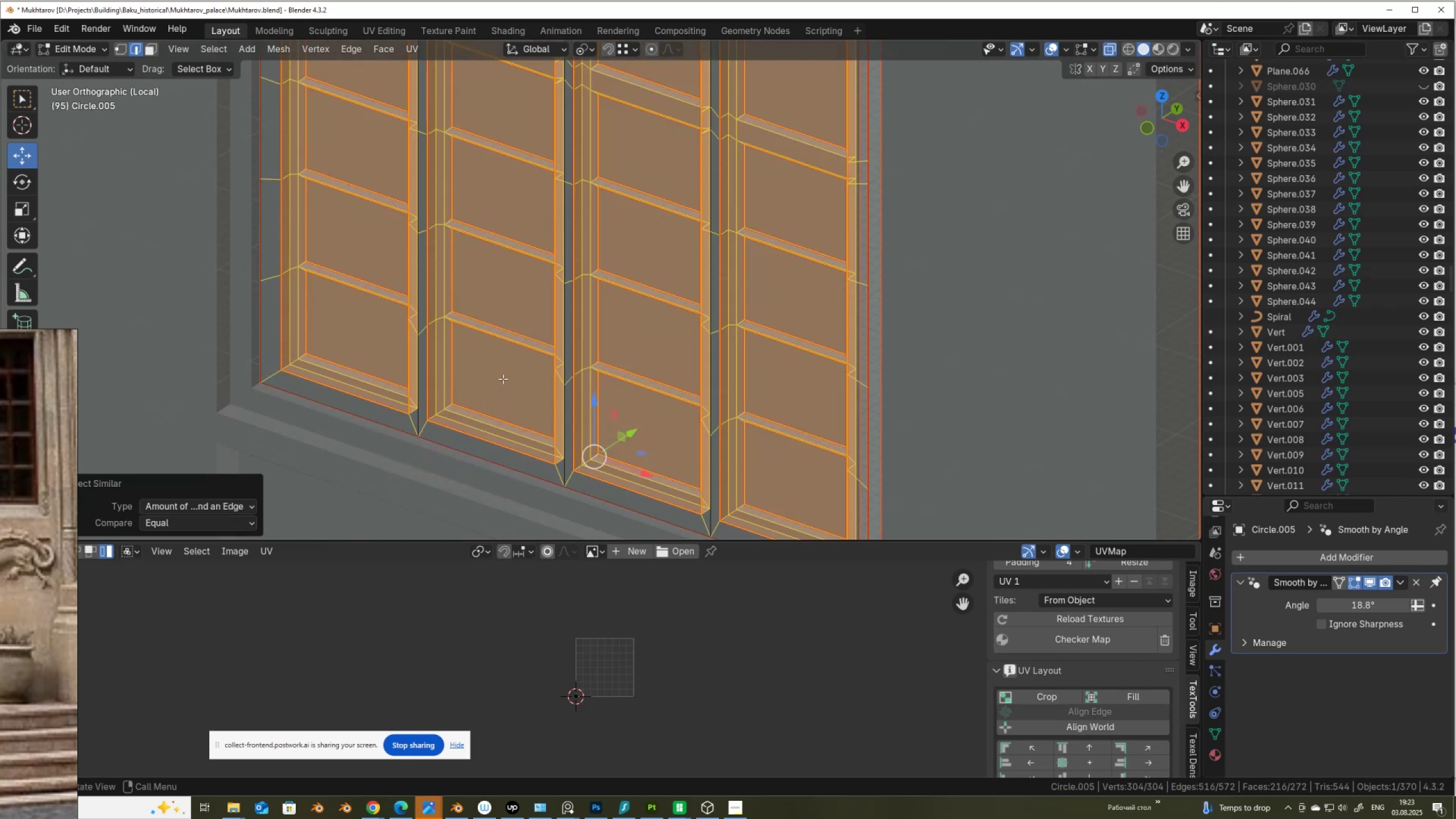 
key(Control+ControlLeft)
 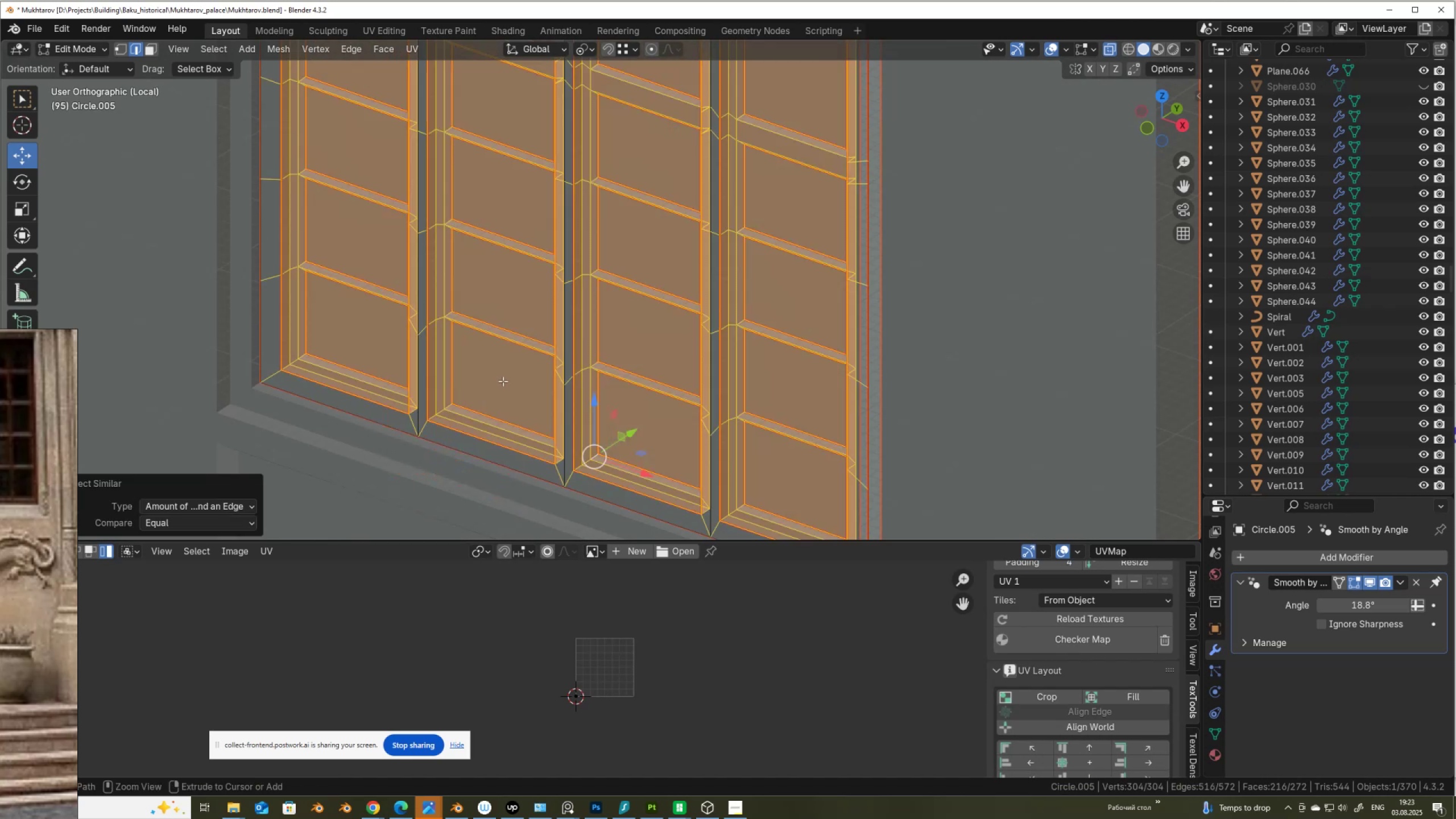 
key(Control+Z)
 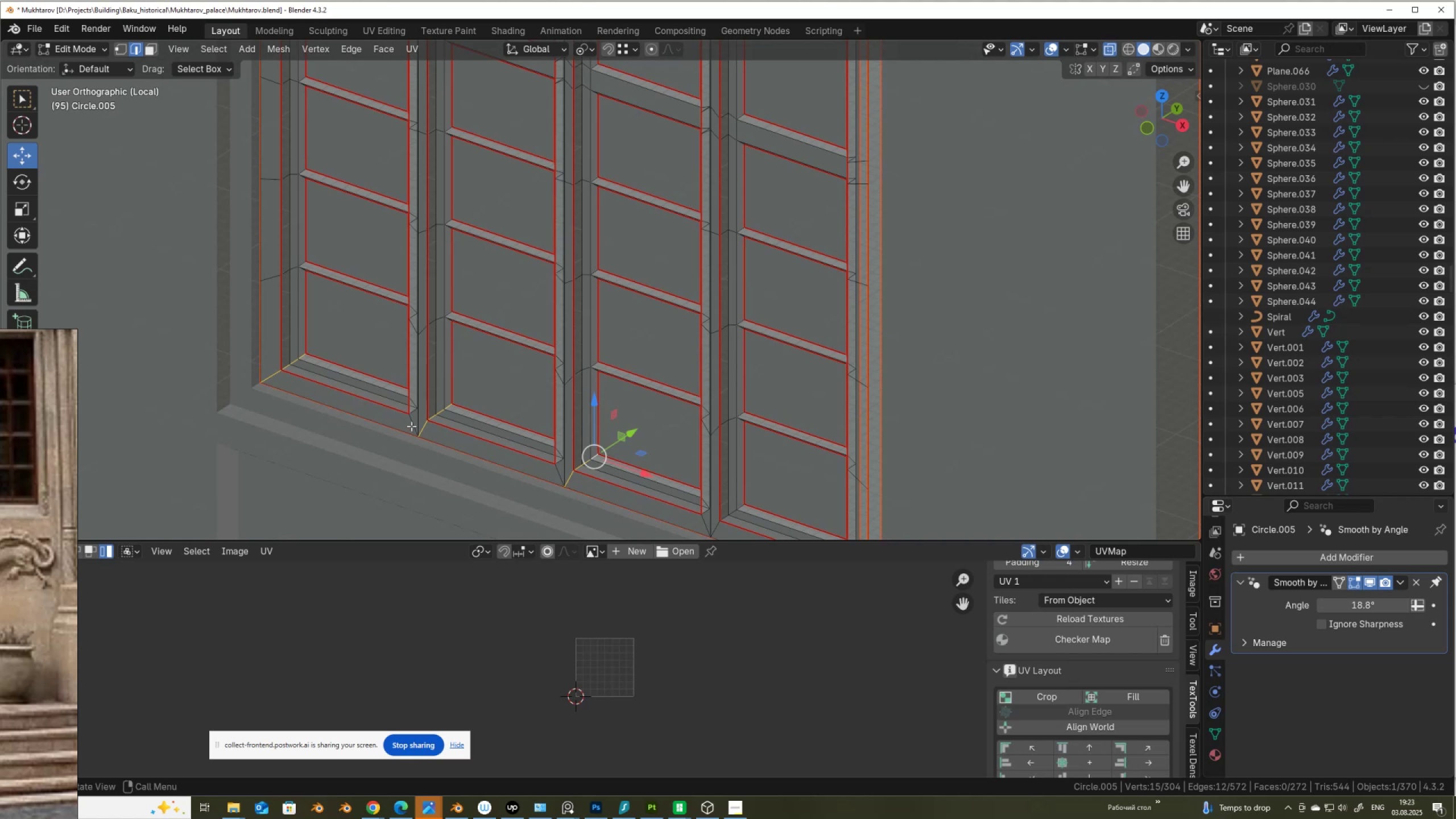 
key(Shift+G)
 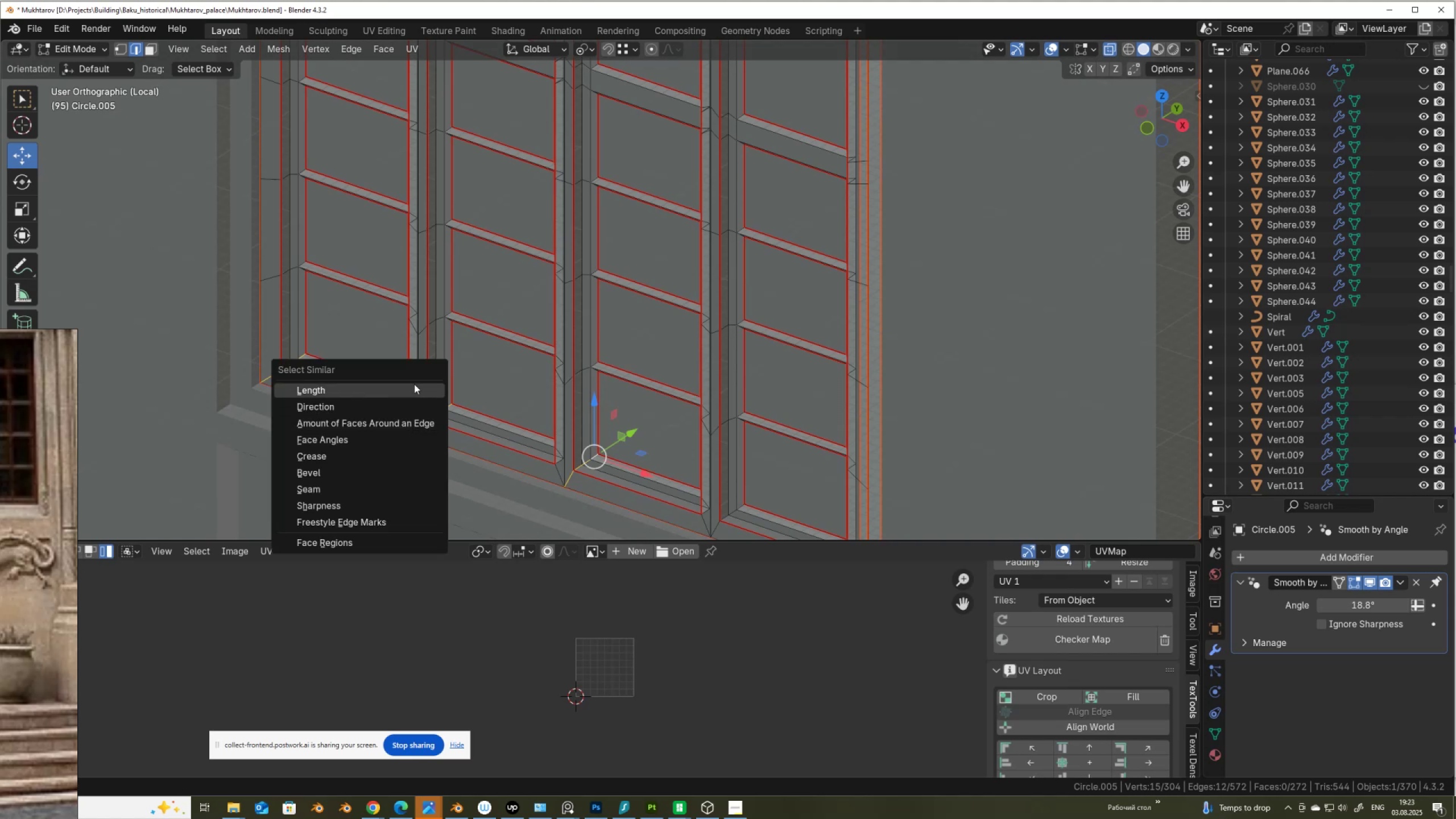 
left_click([414, 384])
 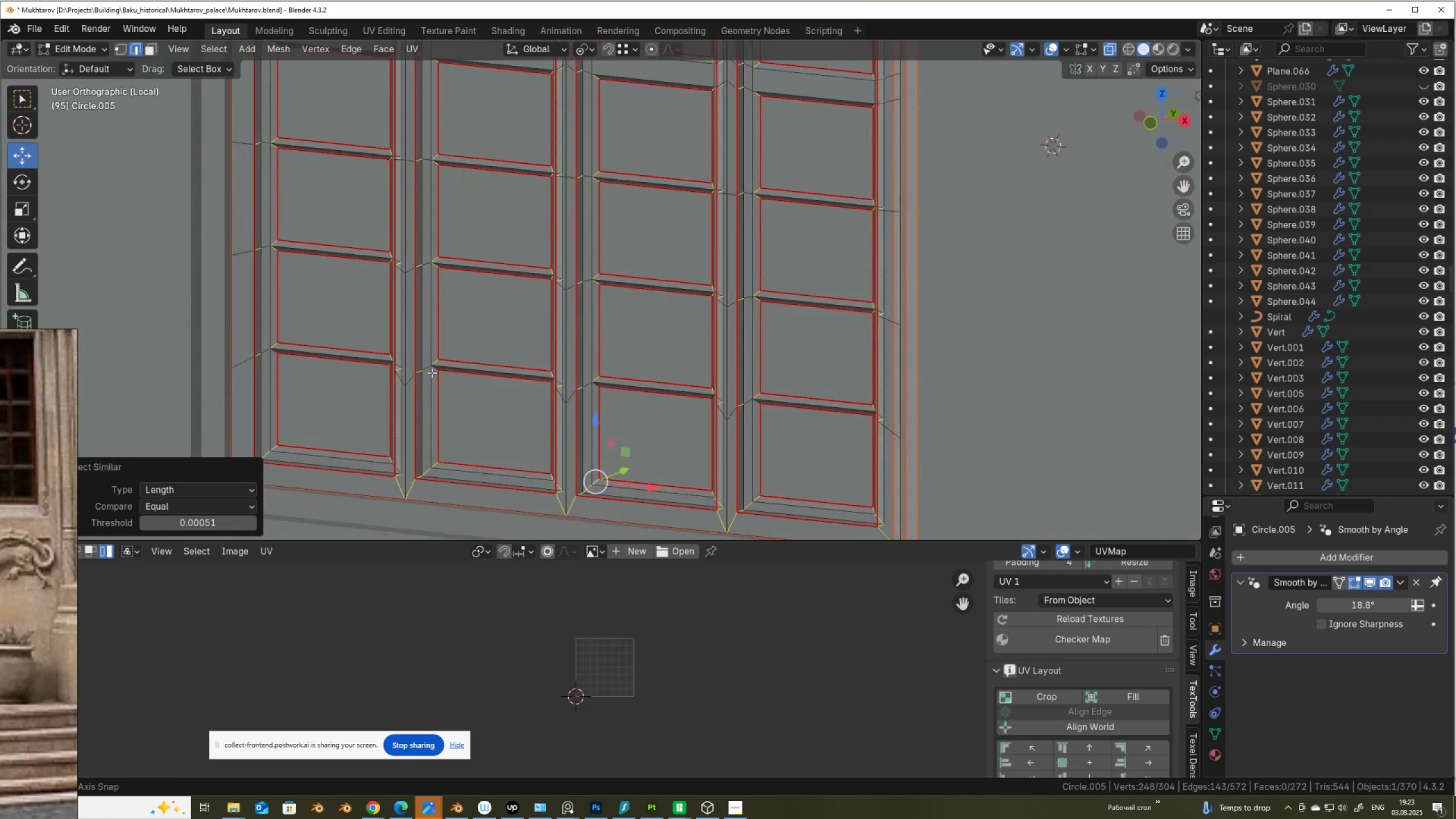 
key(Q)
 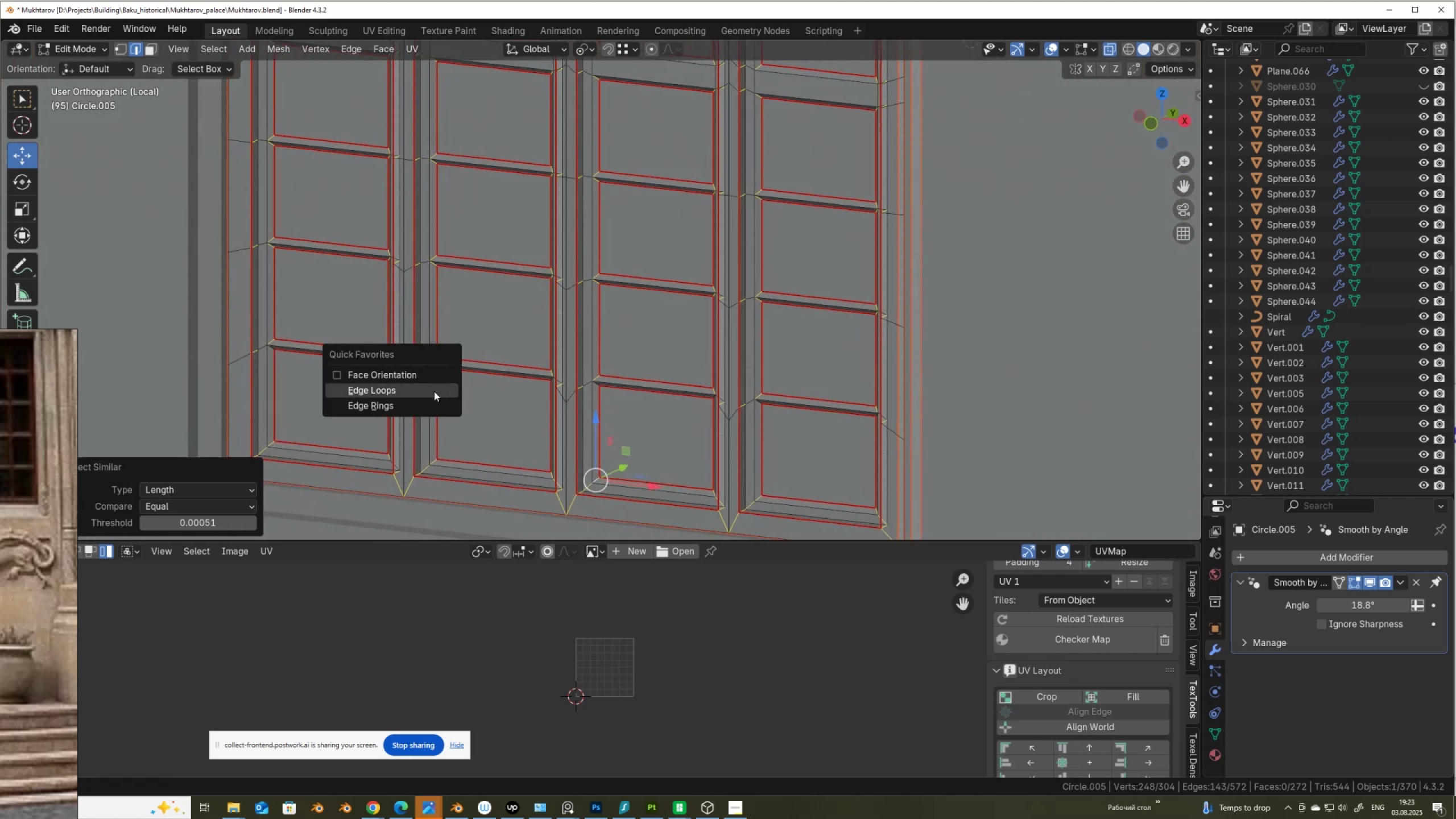 
left_click([434, 392])
 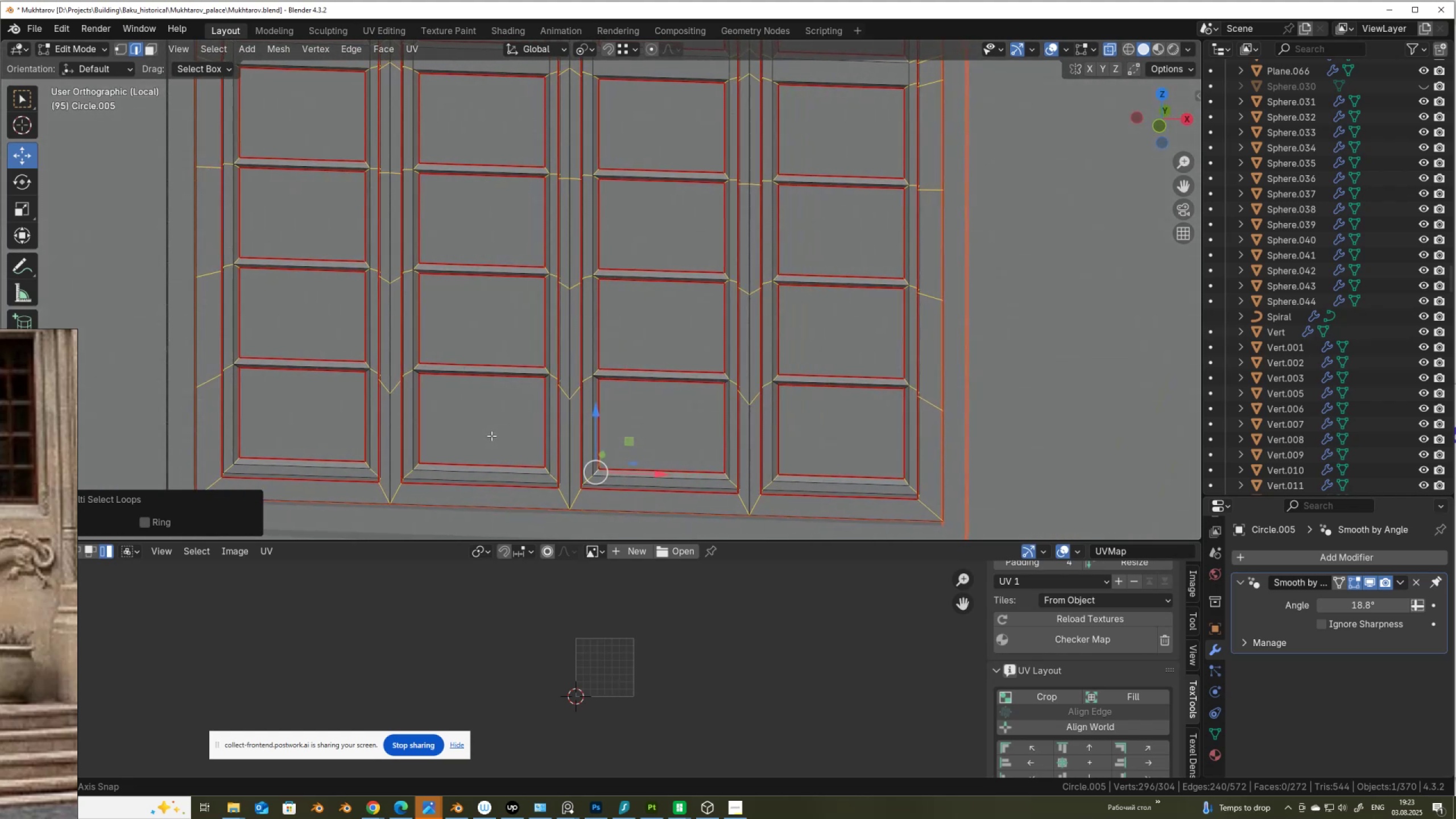 
wait(6.46)
 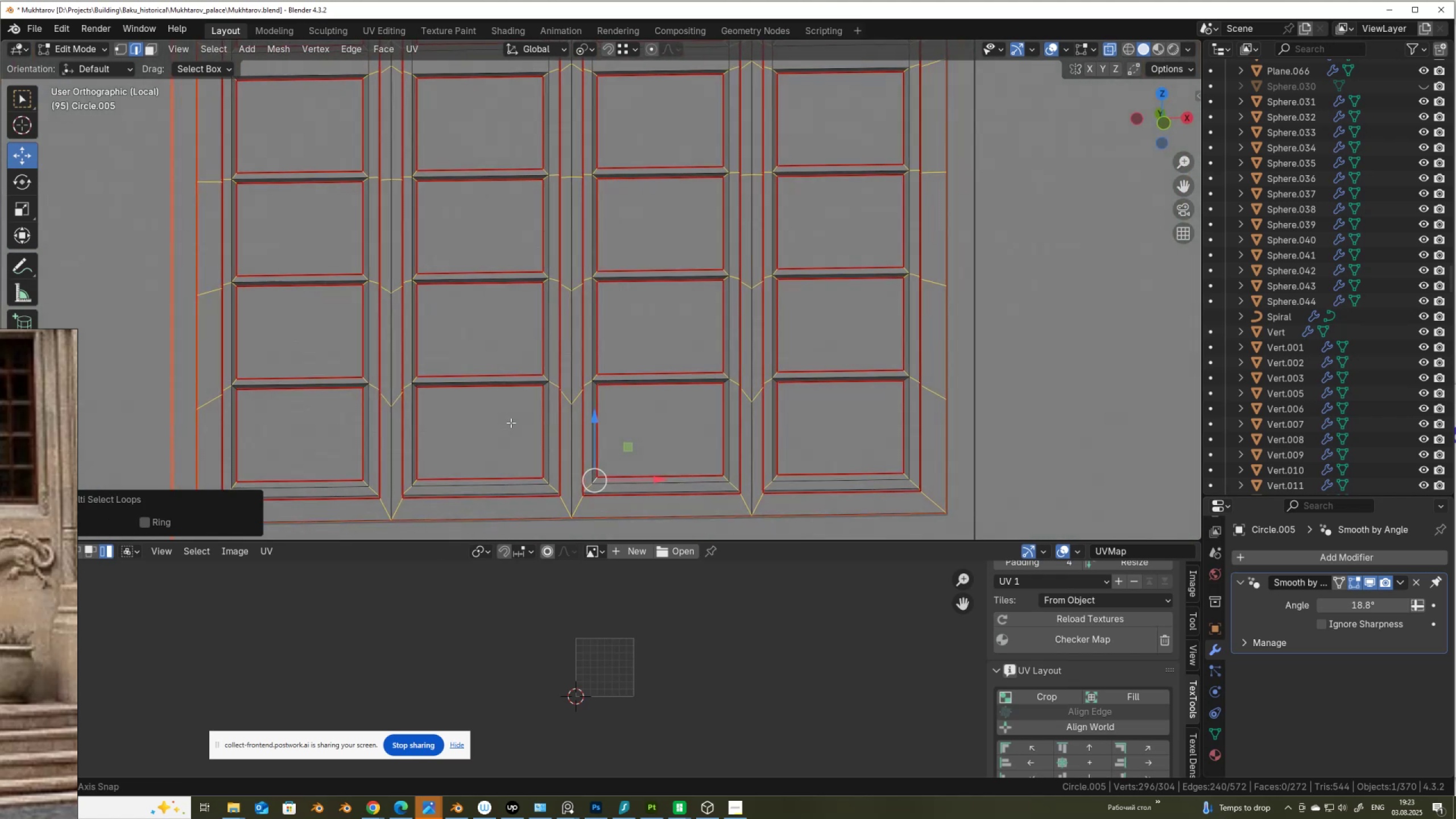 
scroll: coordinate [489, 414], scroll_direction: down, amount: 2.0
 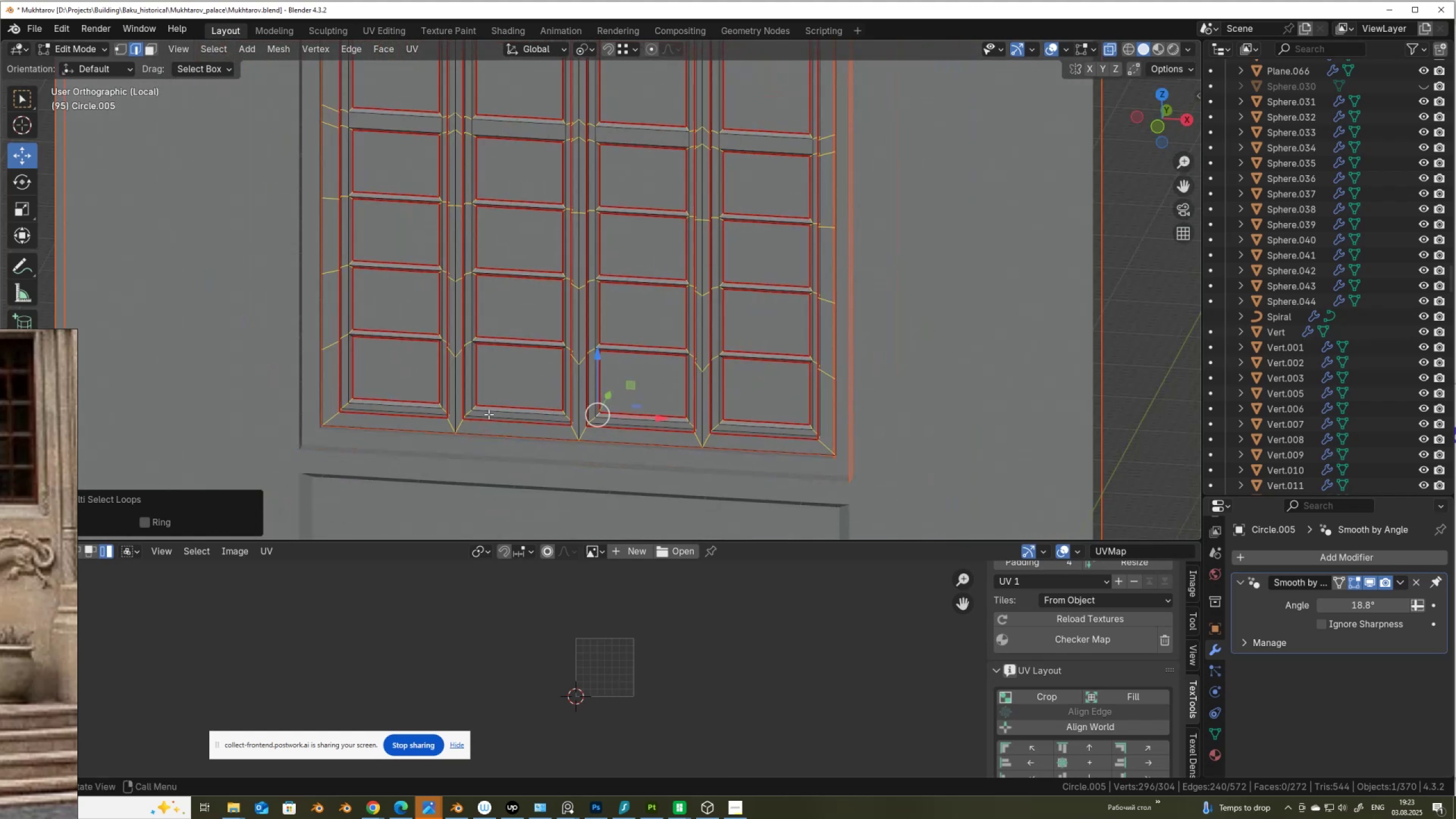 
hold_key(key=ShiftLeft, duration=0.61)
 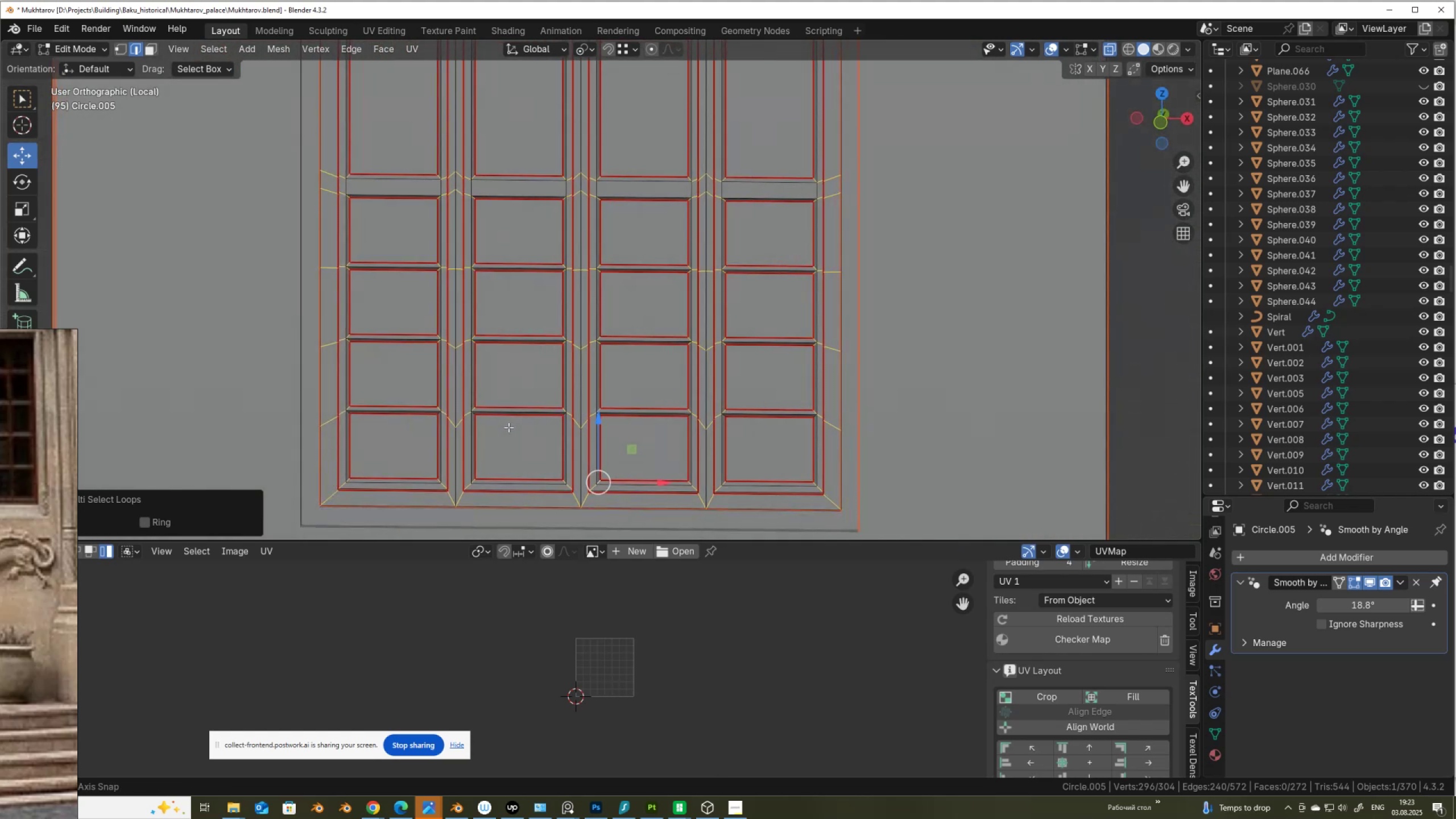 
hold_key(key=AltLeft, duration=0.38)
 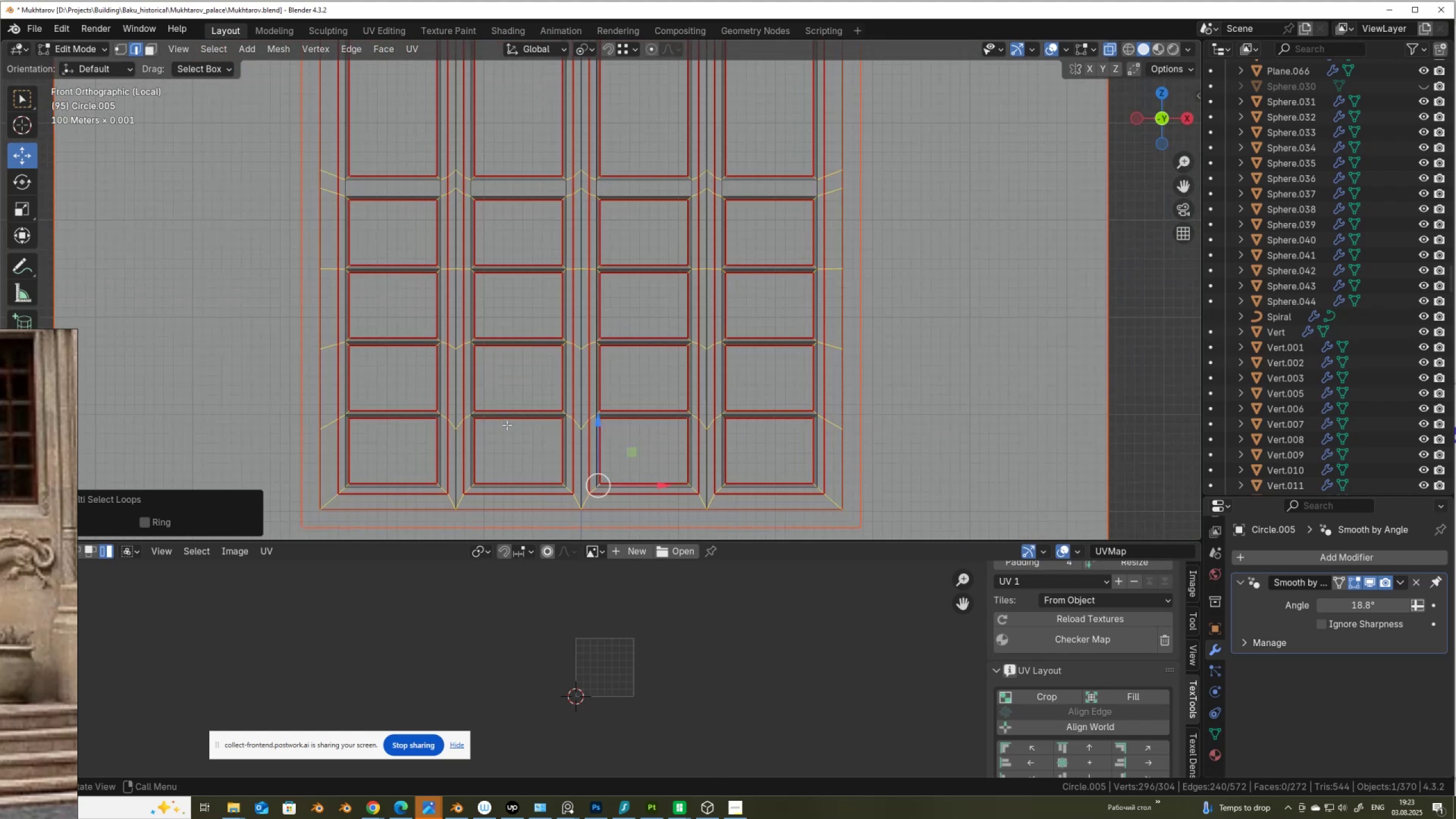 
scroll: coordinate [507, 425], scroll_direction: down, amount: 3.0
 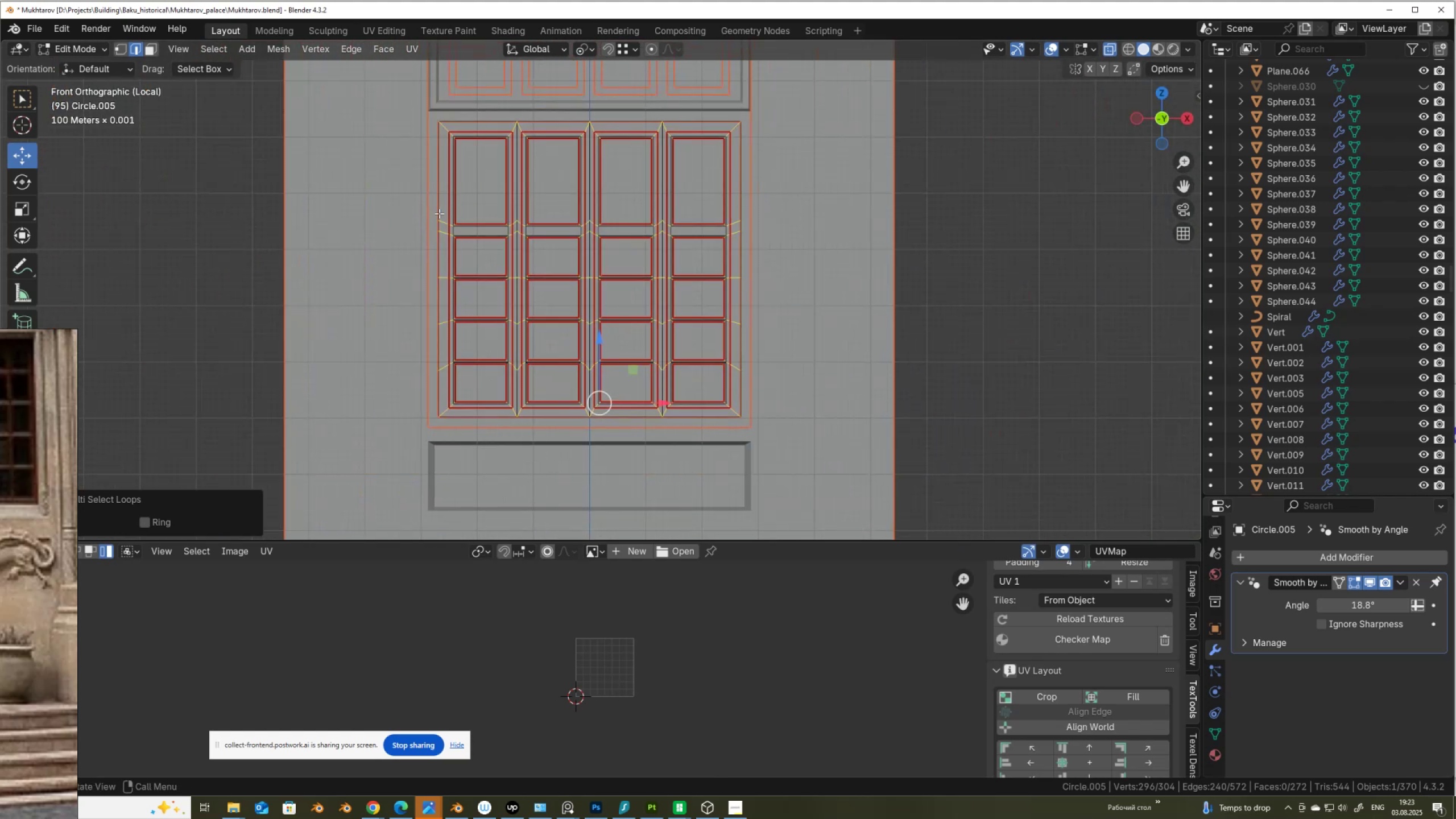 
hold_key(key=ControlLeft, duration=1.5)
left_click_drag(start_coordinate=[443, 209], to_coordinate=[439, 384])
 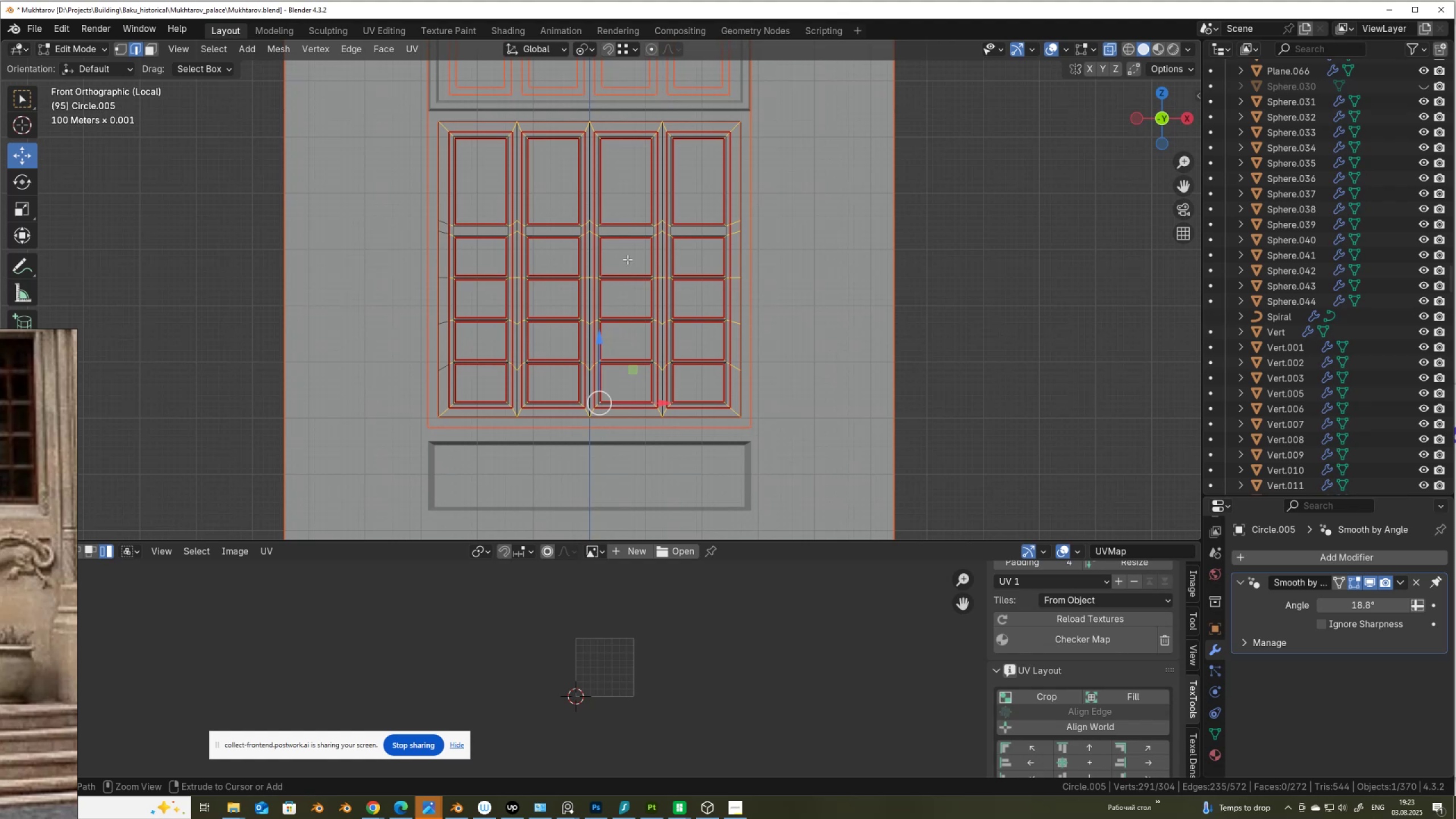 
hold_key(key=ControlLeft, duration=1.52)
 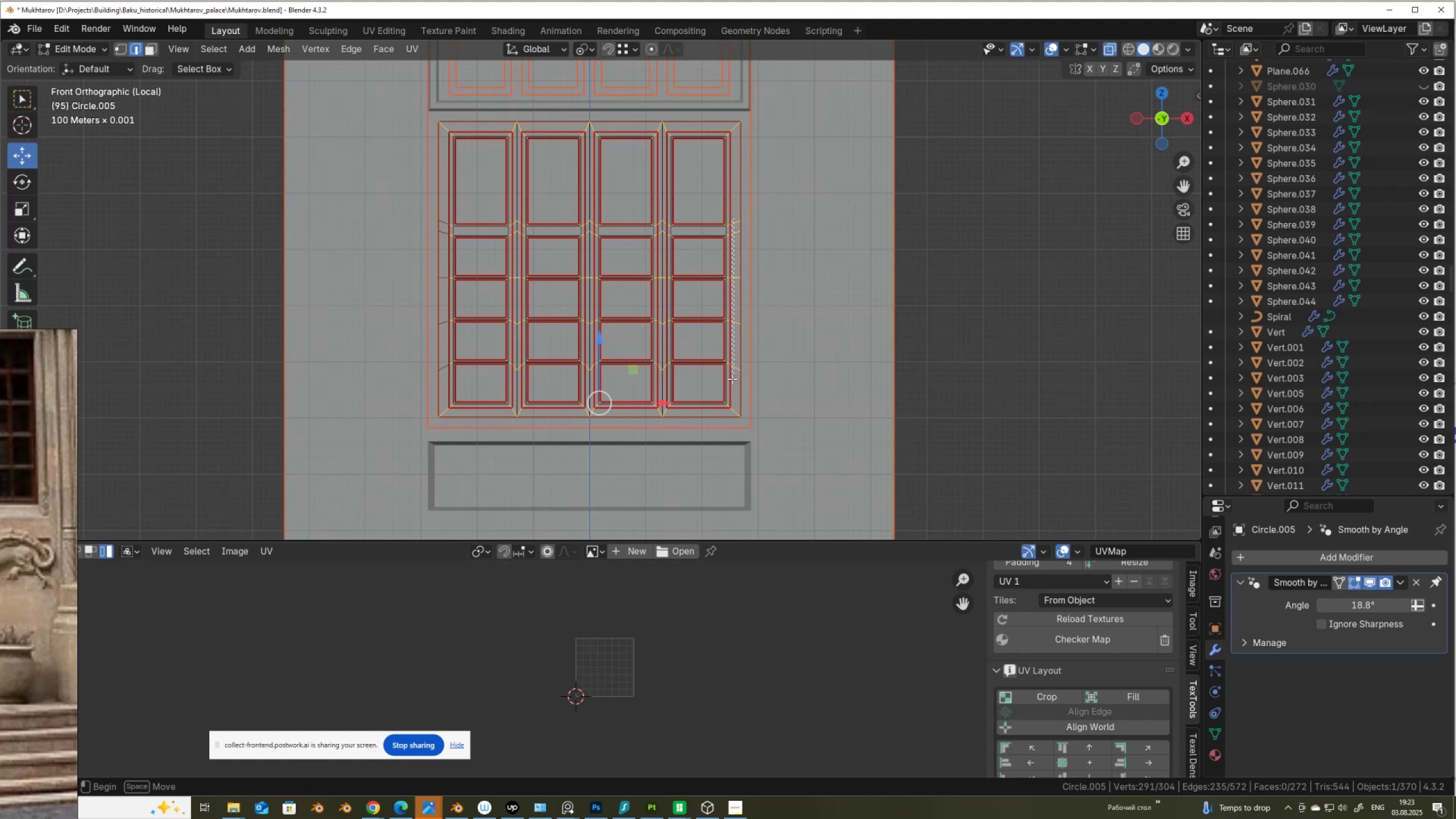 
hold_key(key=ControlLeft, duration=1.09)
left_click_drag(start_coordinate=[734, 217], to_coordinate=[738, 388])
 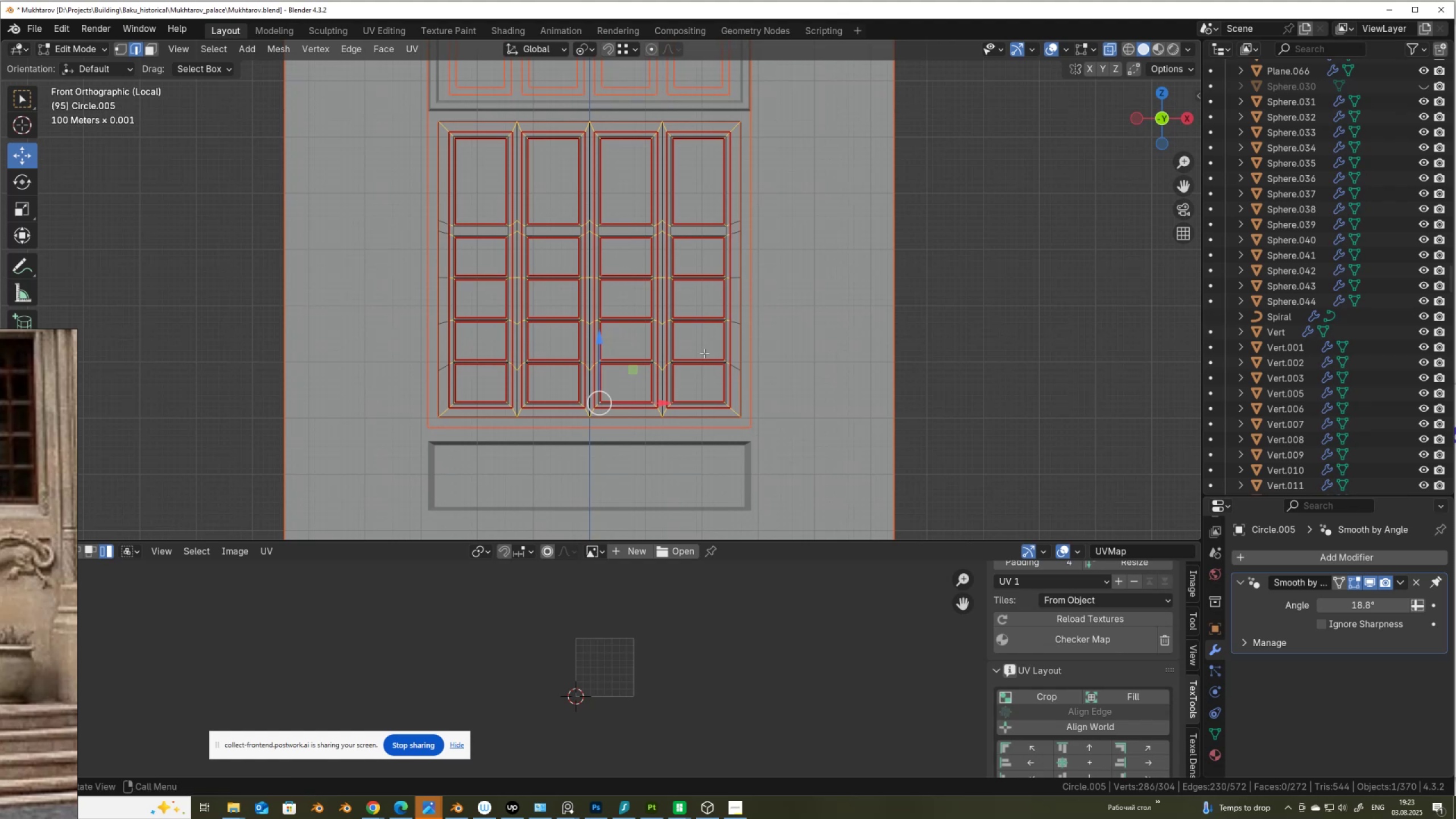 
scroll: coordinate [698, 346], scroll_direction: up, amount: 2.0
 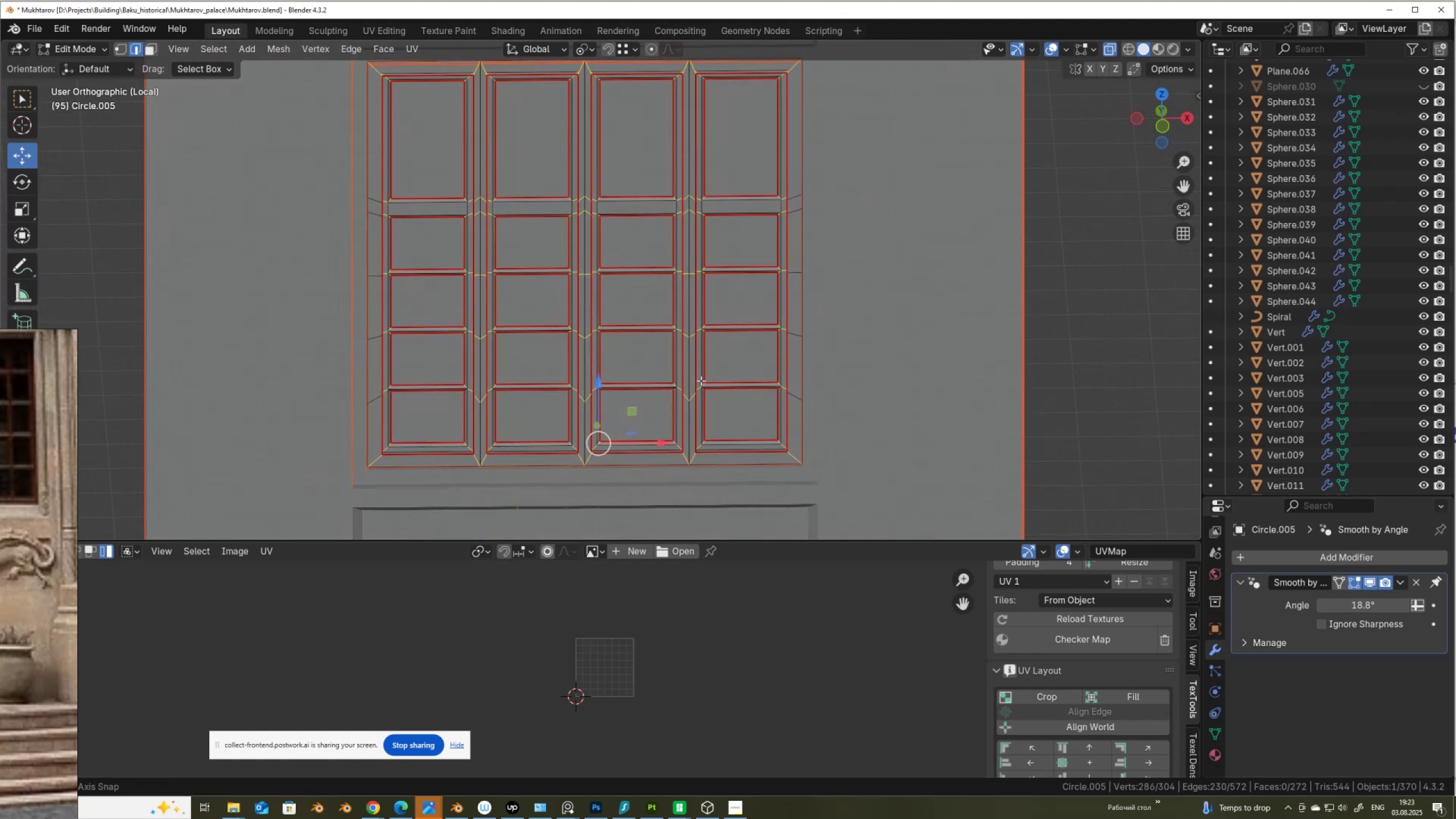 
hold_key(key=ShiftLeft, duration=0.6)
 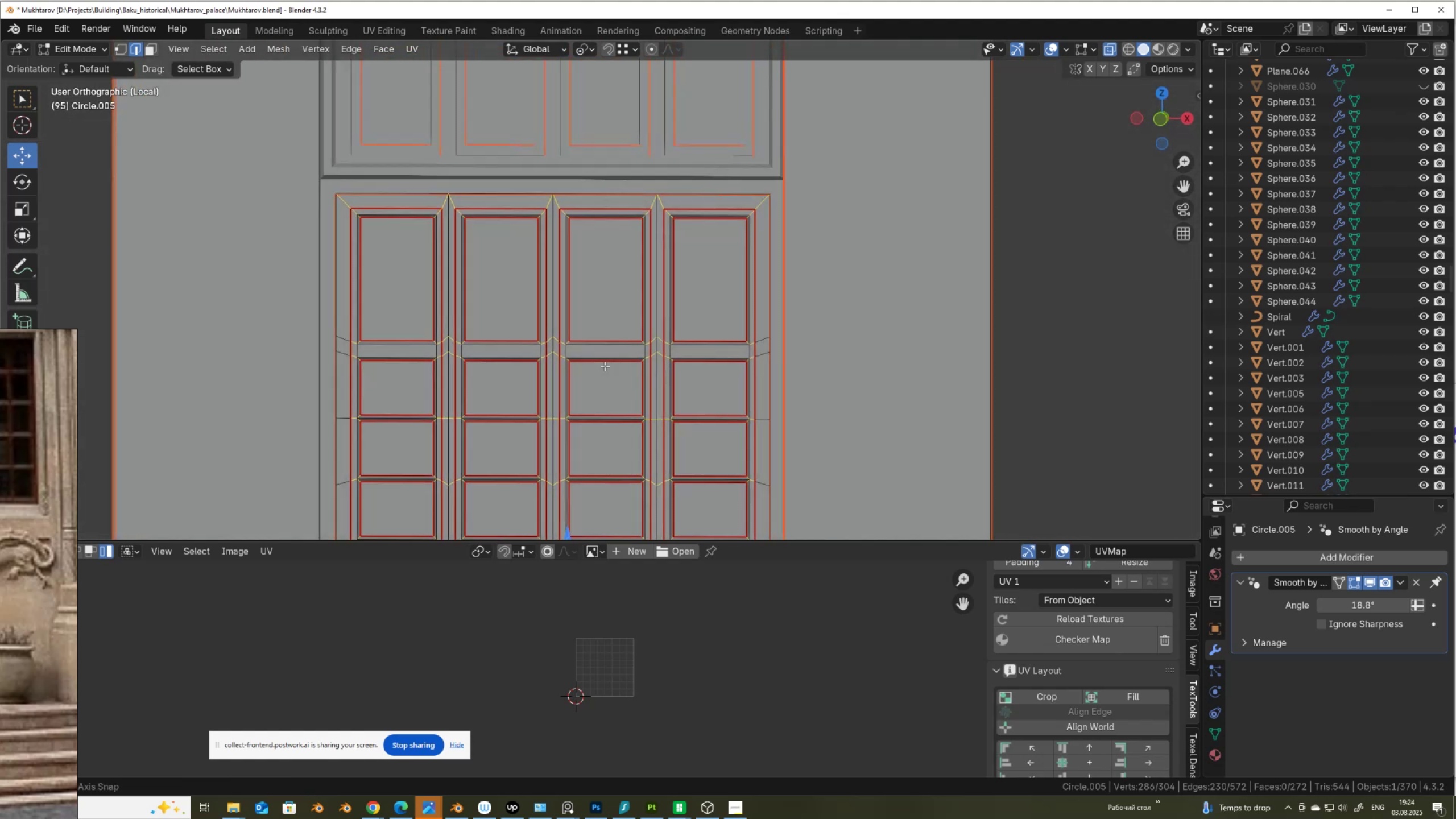 
hold_key(key=AltLeft, duration=0.4)
 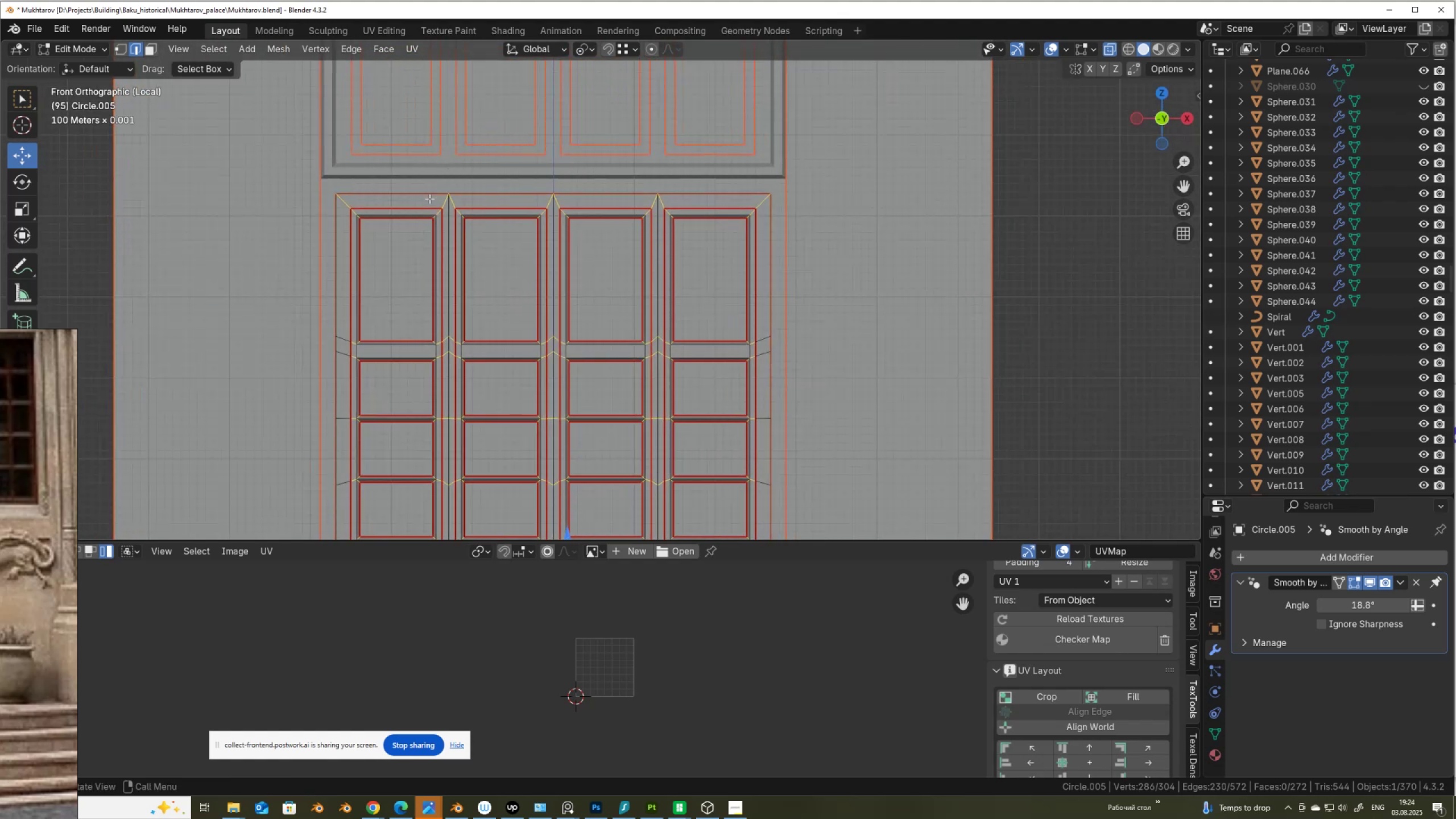 
scroll: coordinate [431, 201], scroll_direction: up, amount: 2.0
 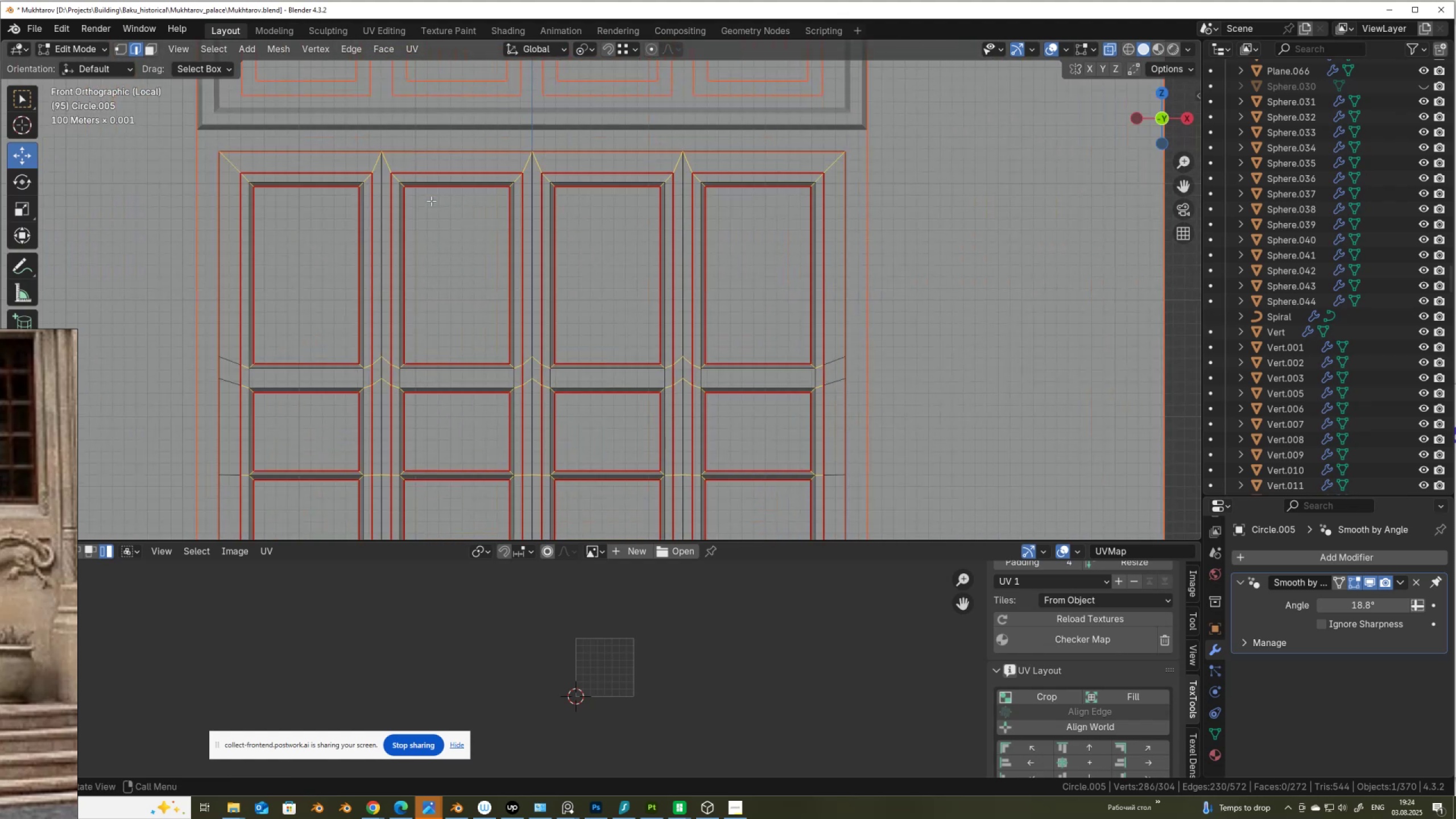 
hold_key(key=ShiftLeft, duration=0.47)
 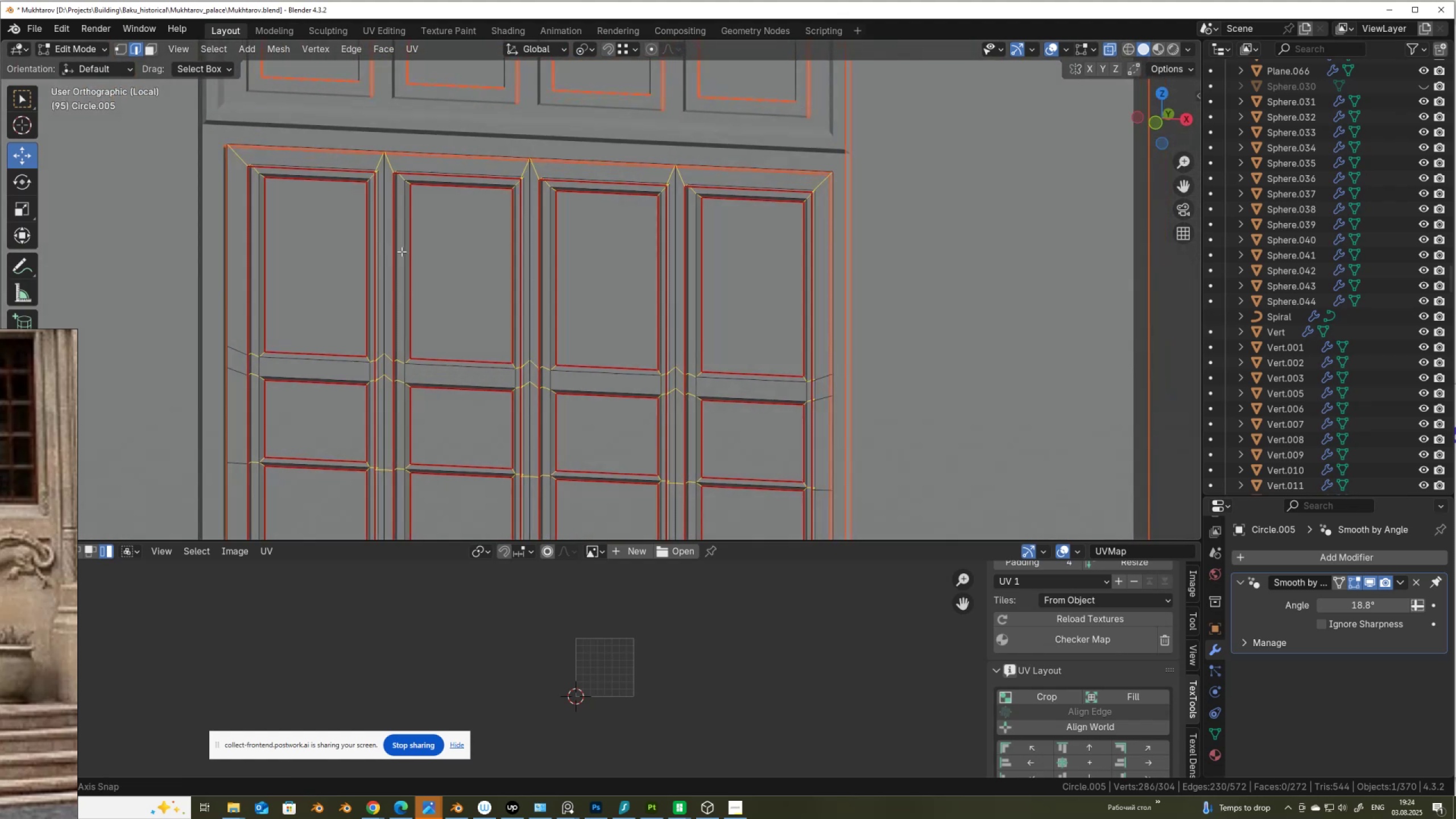 
hold_key(key=AltLeft, duration=0.32)
 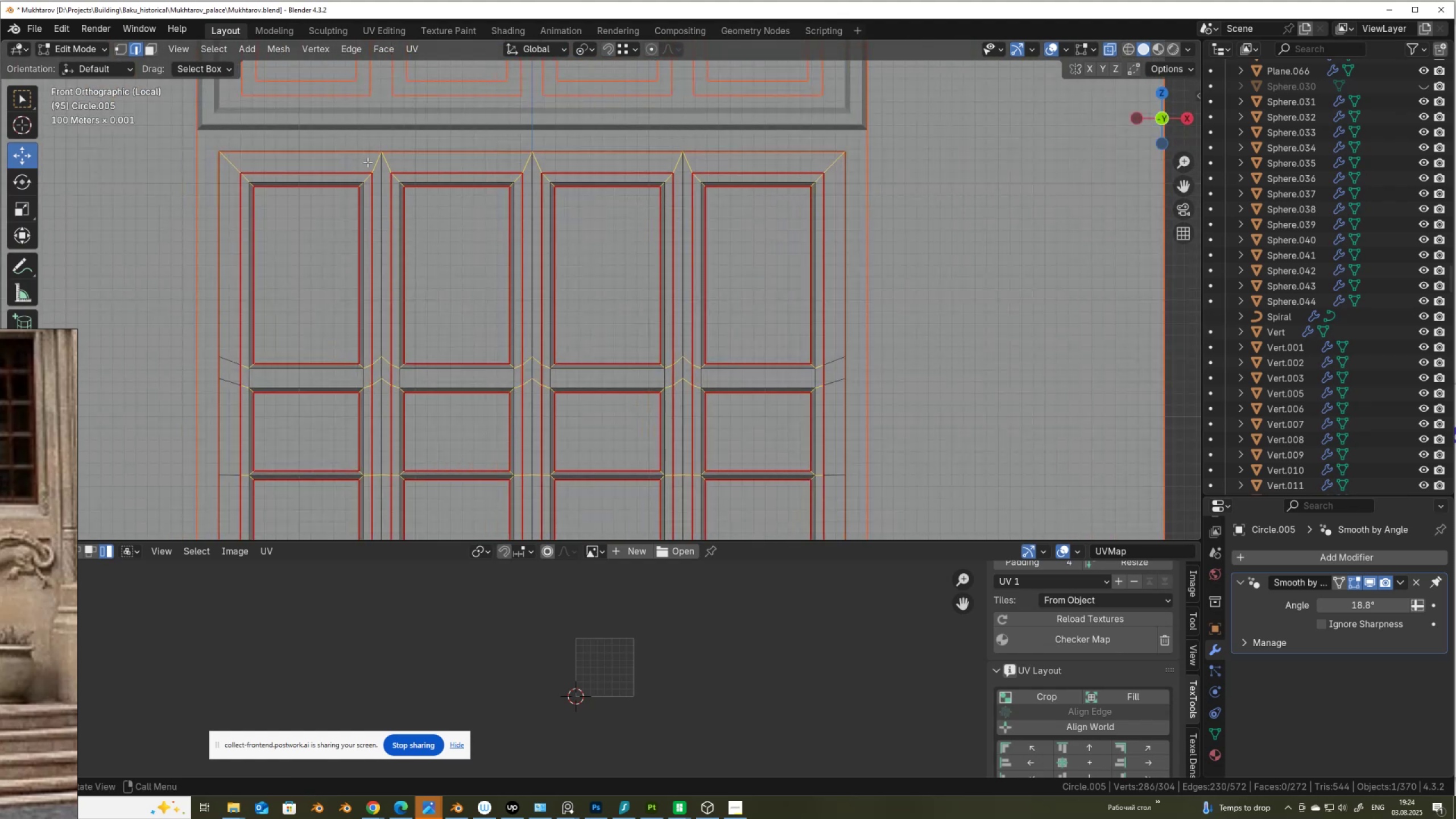 
hold_key(key=ControlLeft, duration=1.5)
left_click_drag(start_coordinate=[367, 159], to_coordinate=[707, 160])
 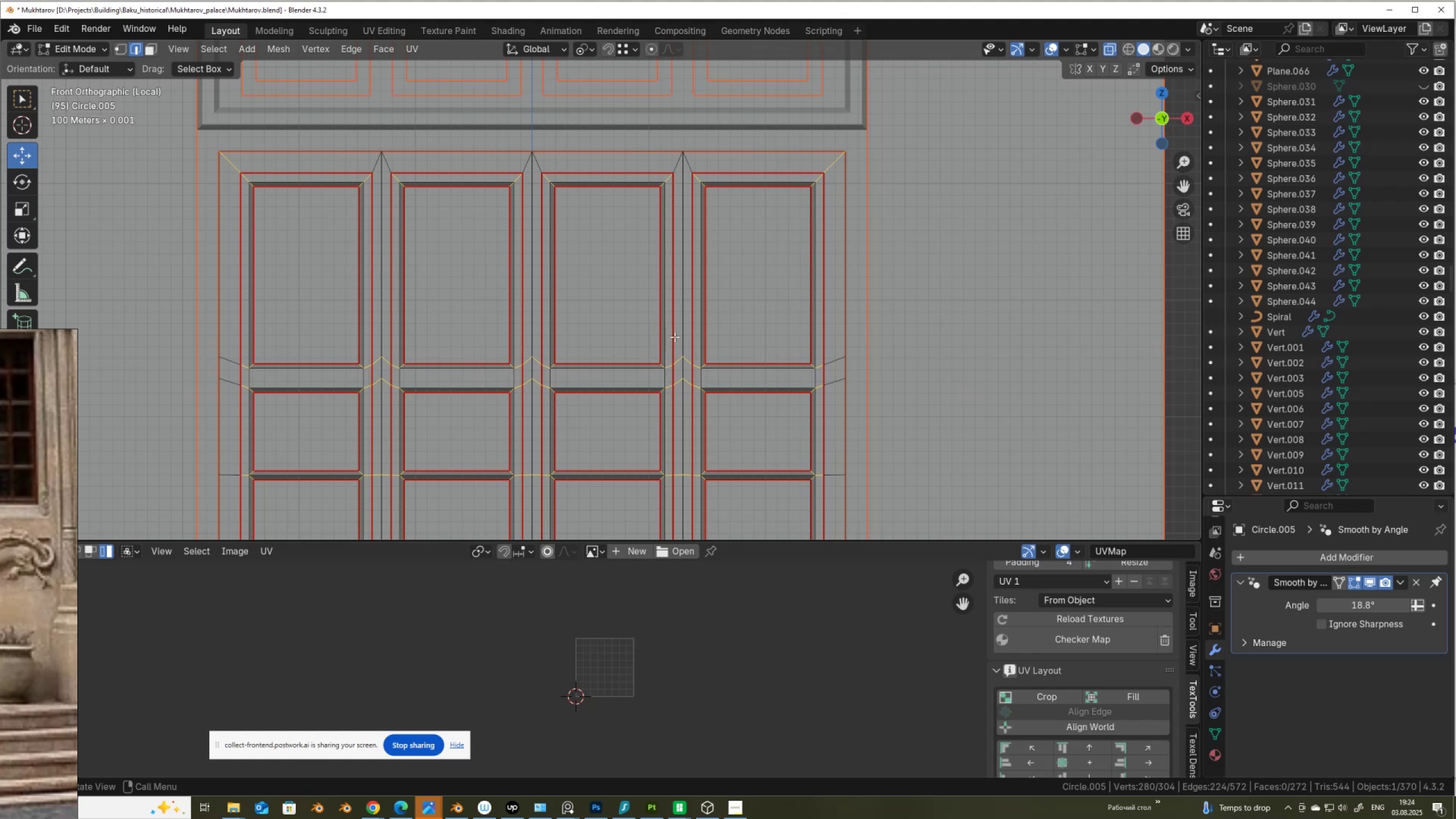 
hold_key(key=ShiftLeft, duration=0.53)
 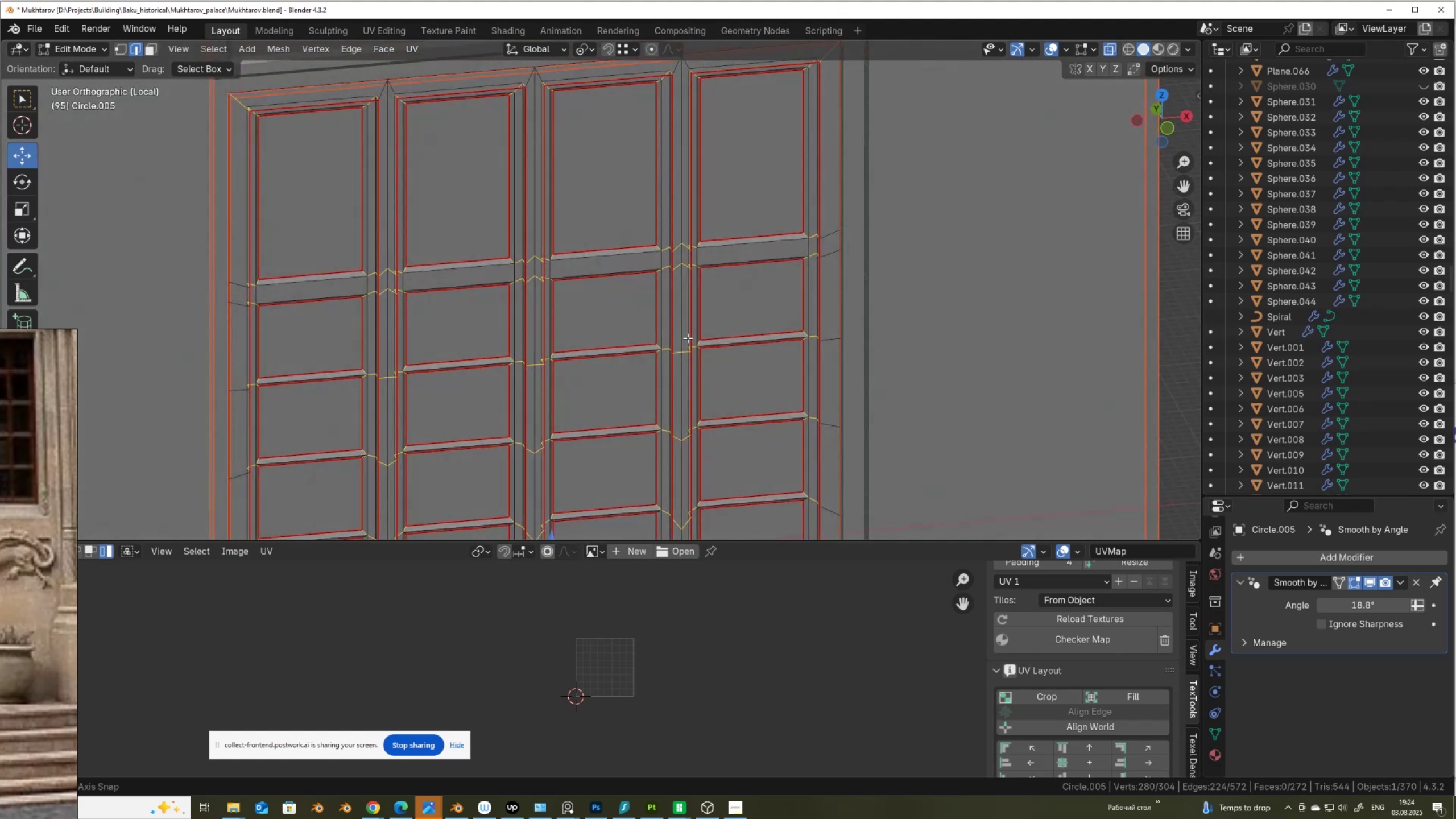 
hold_key(key=ControlLeft, duration=0.66)
 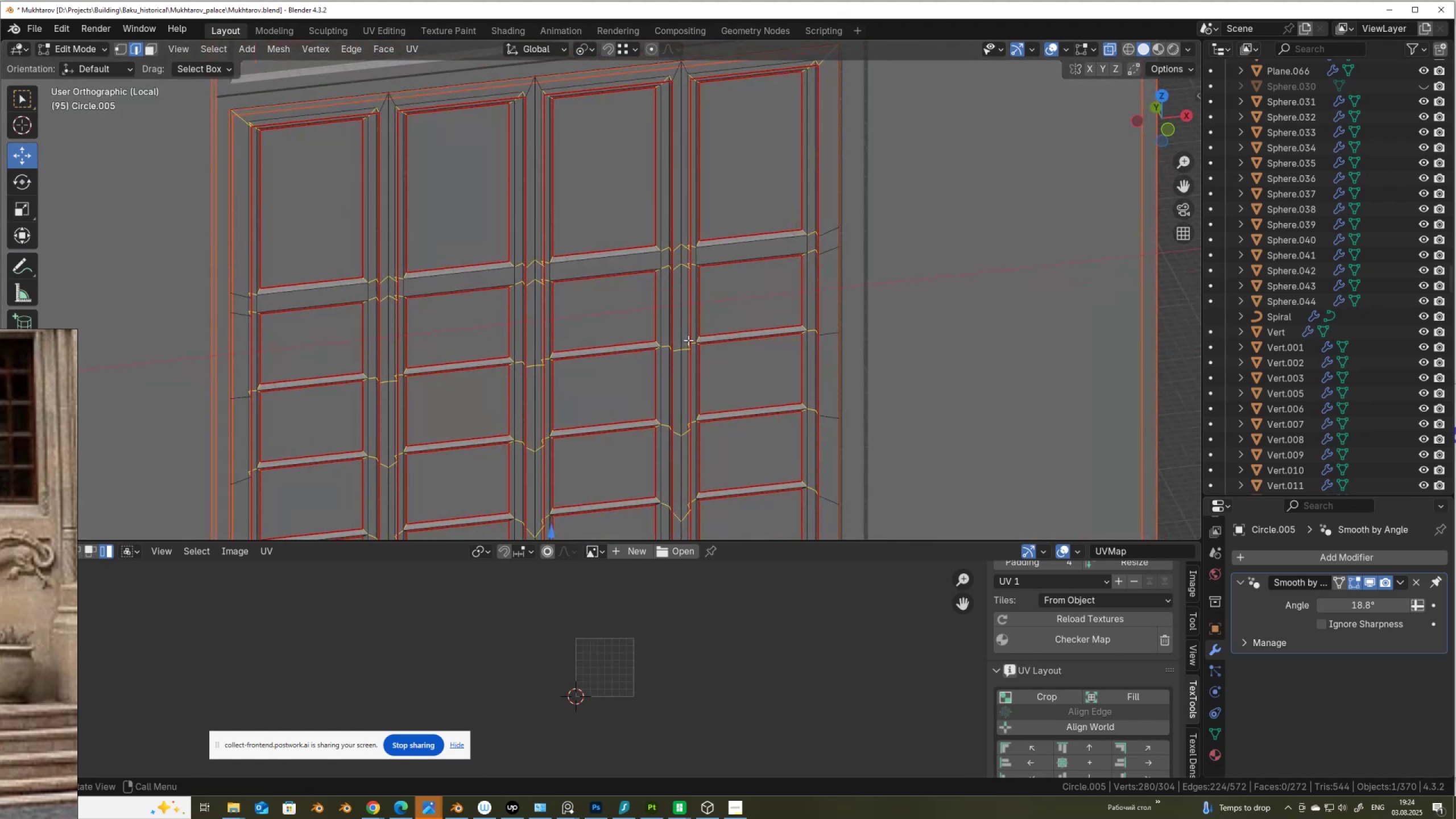 
key(Control+Z)
 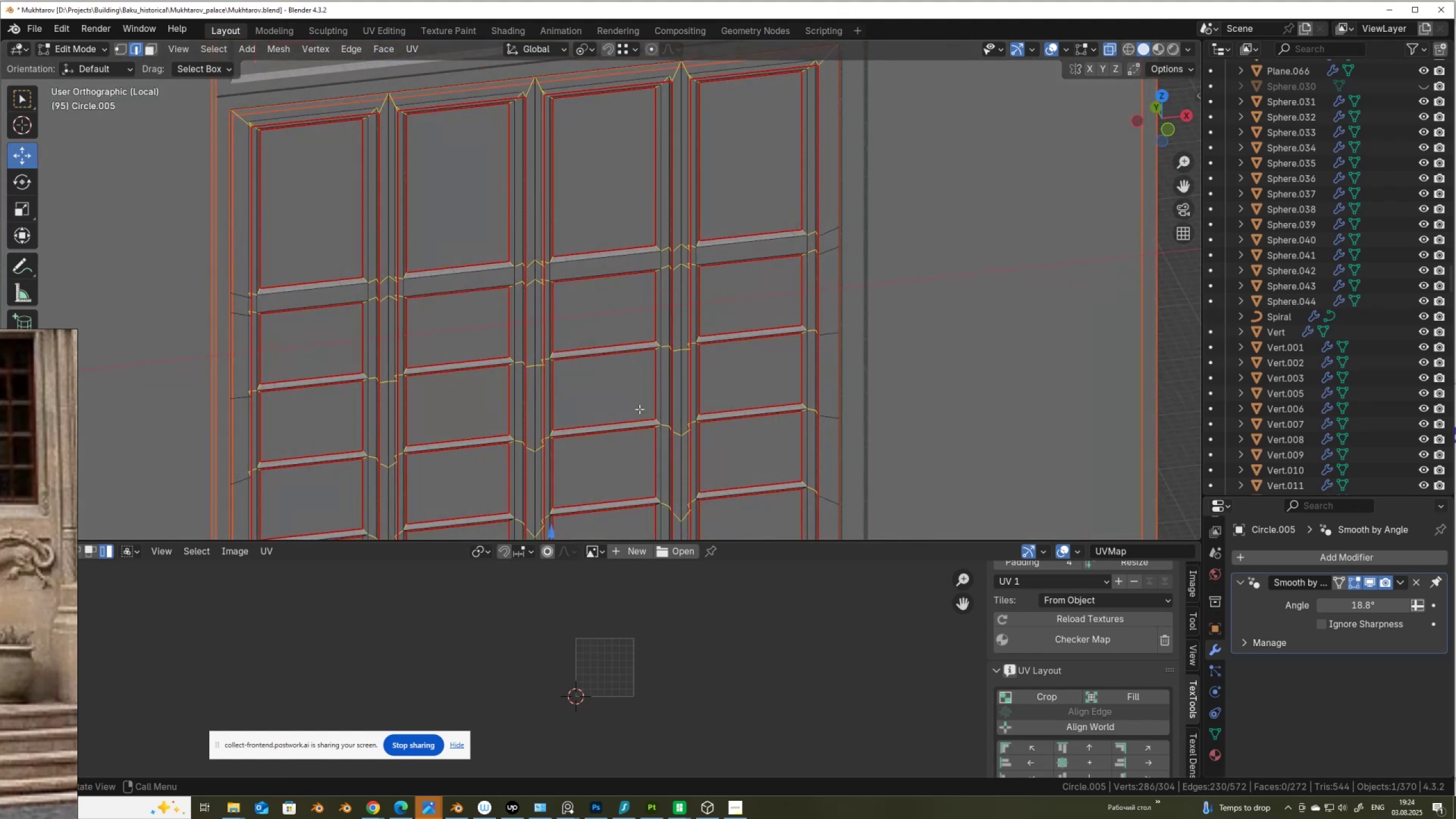 
hold_key(key=ShiftLeft, duration=0.5)
 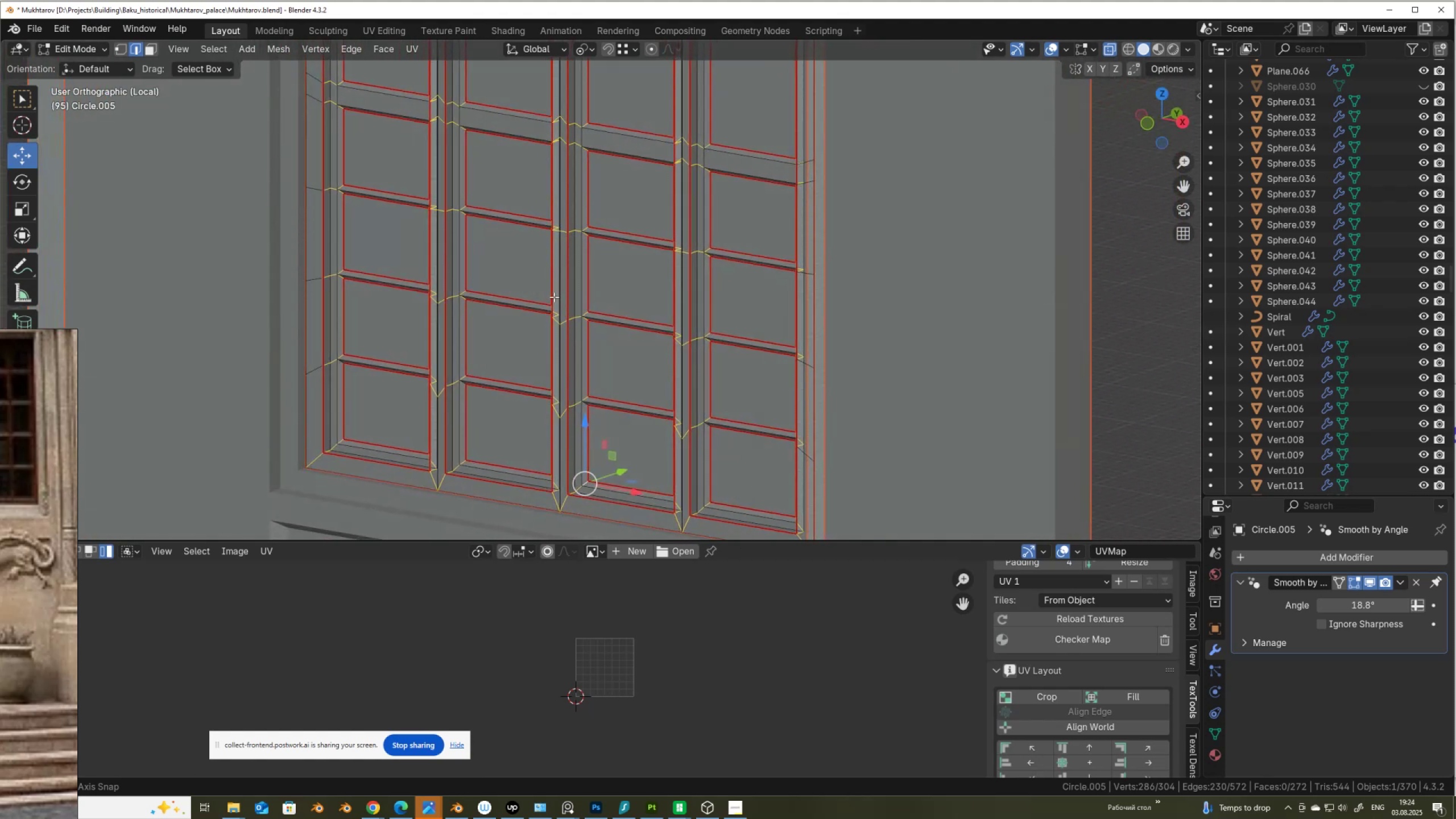 
wait(13.7)
 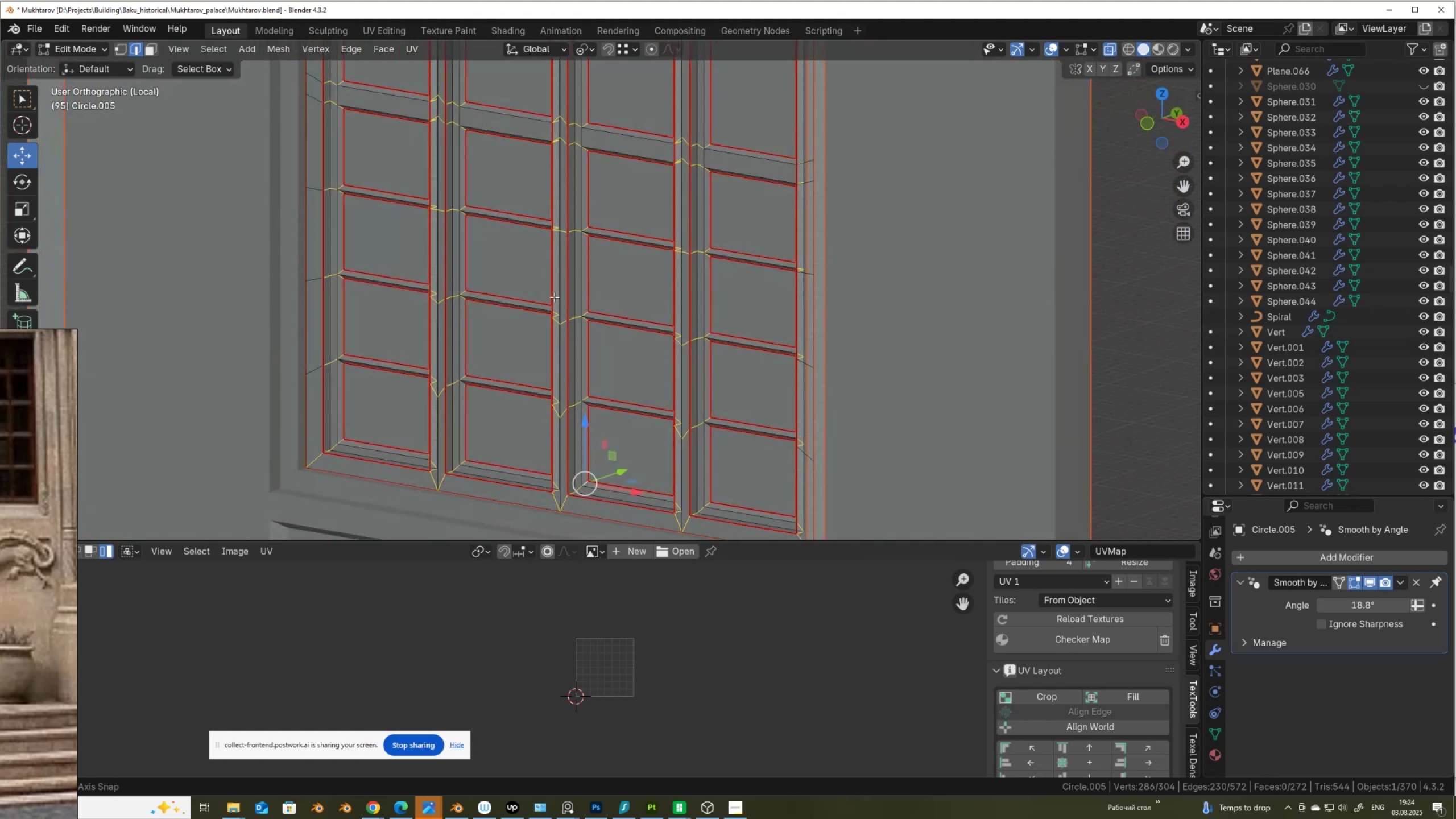 
hold_key(key=ControlLeft, duration=1.53)
left_click_drag(start_coordinate=[353, 197], to_coordinate=[363, 408])
 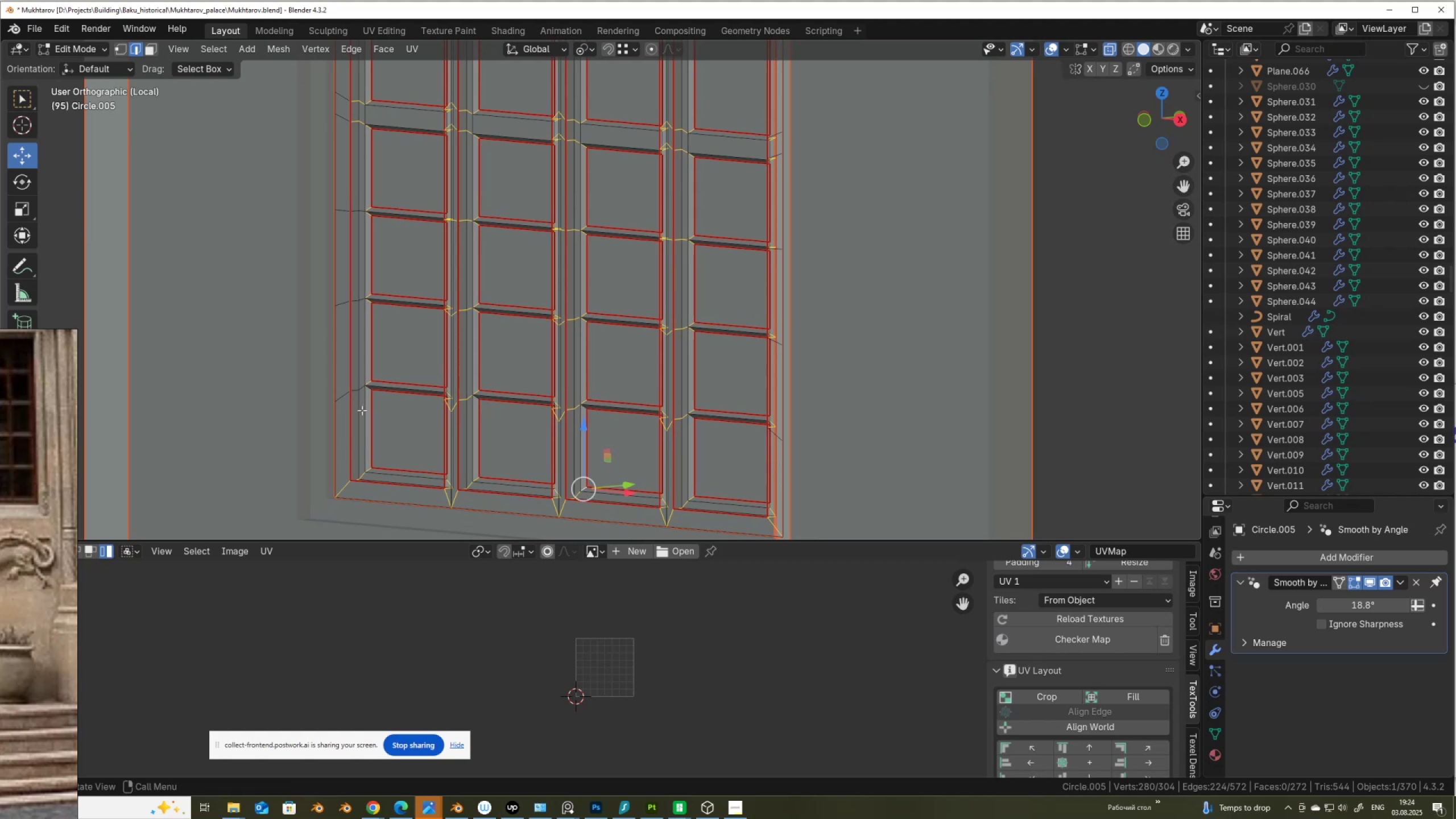 
hold_key(key=ControlLeft, duration=1.52)
 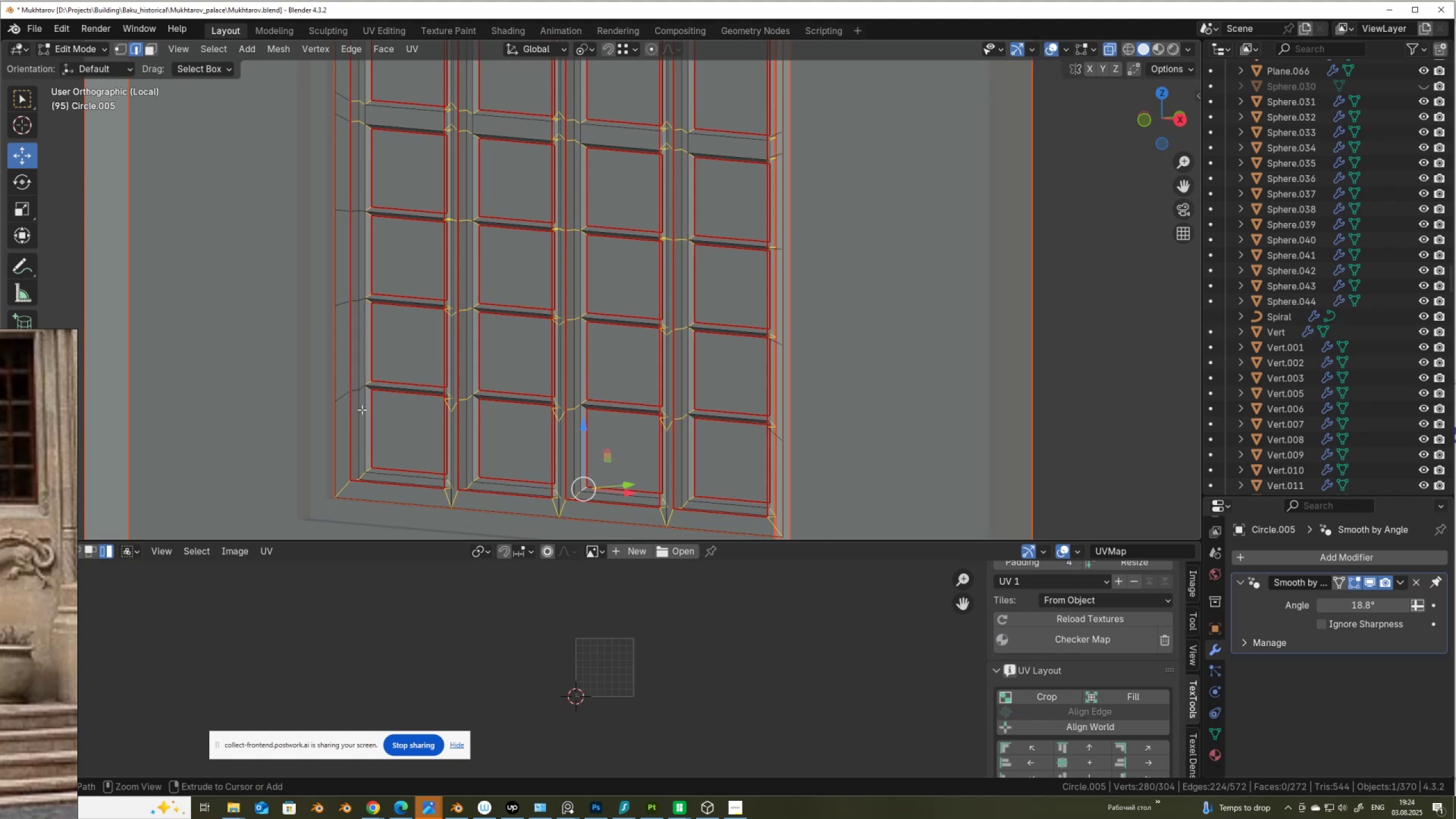 
key(Control+ControlLeft)
 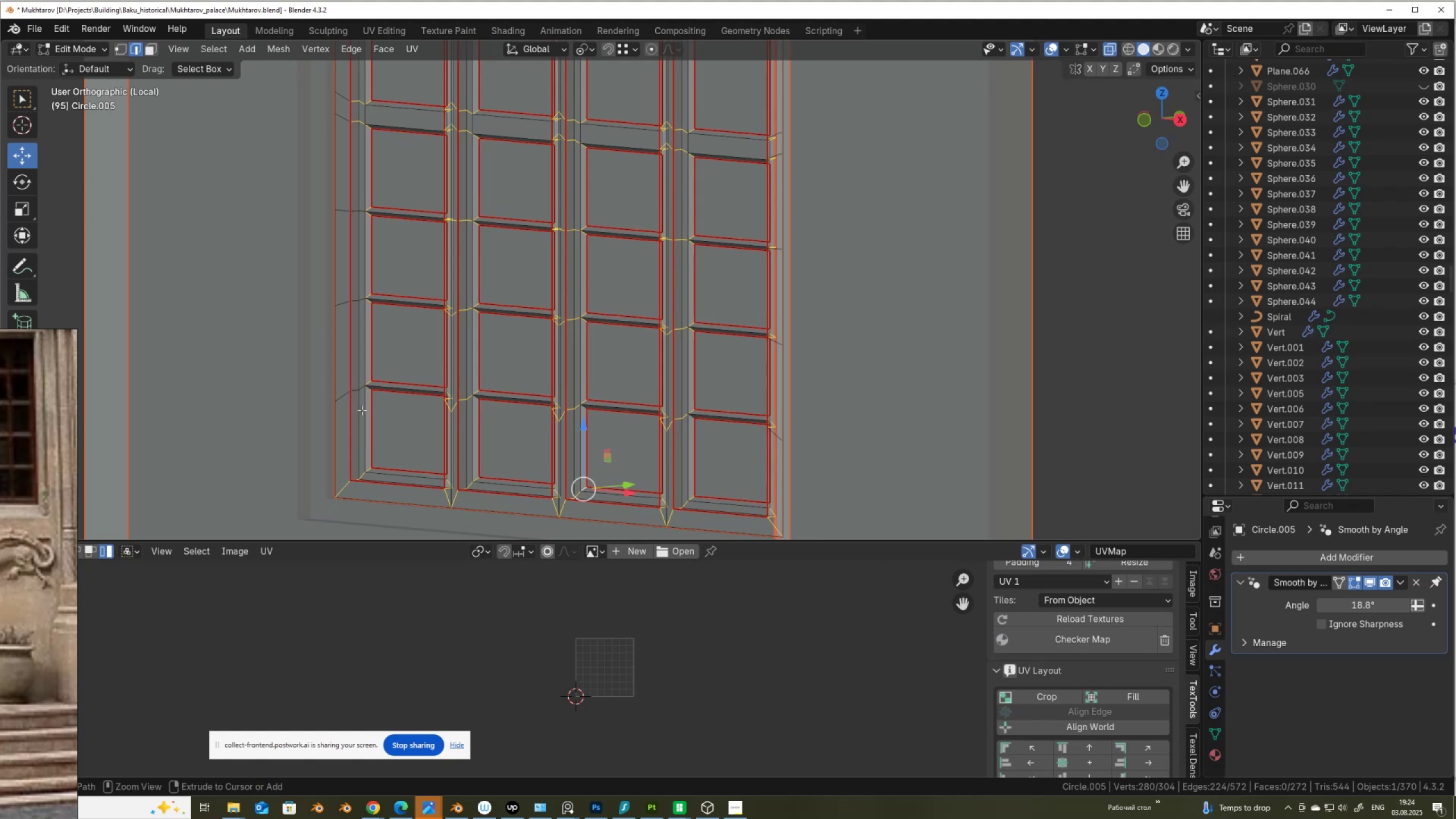 
key(Control+ControlLeft)
 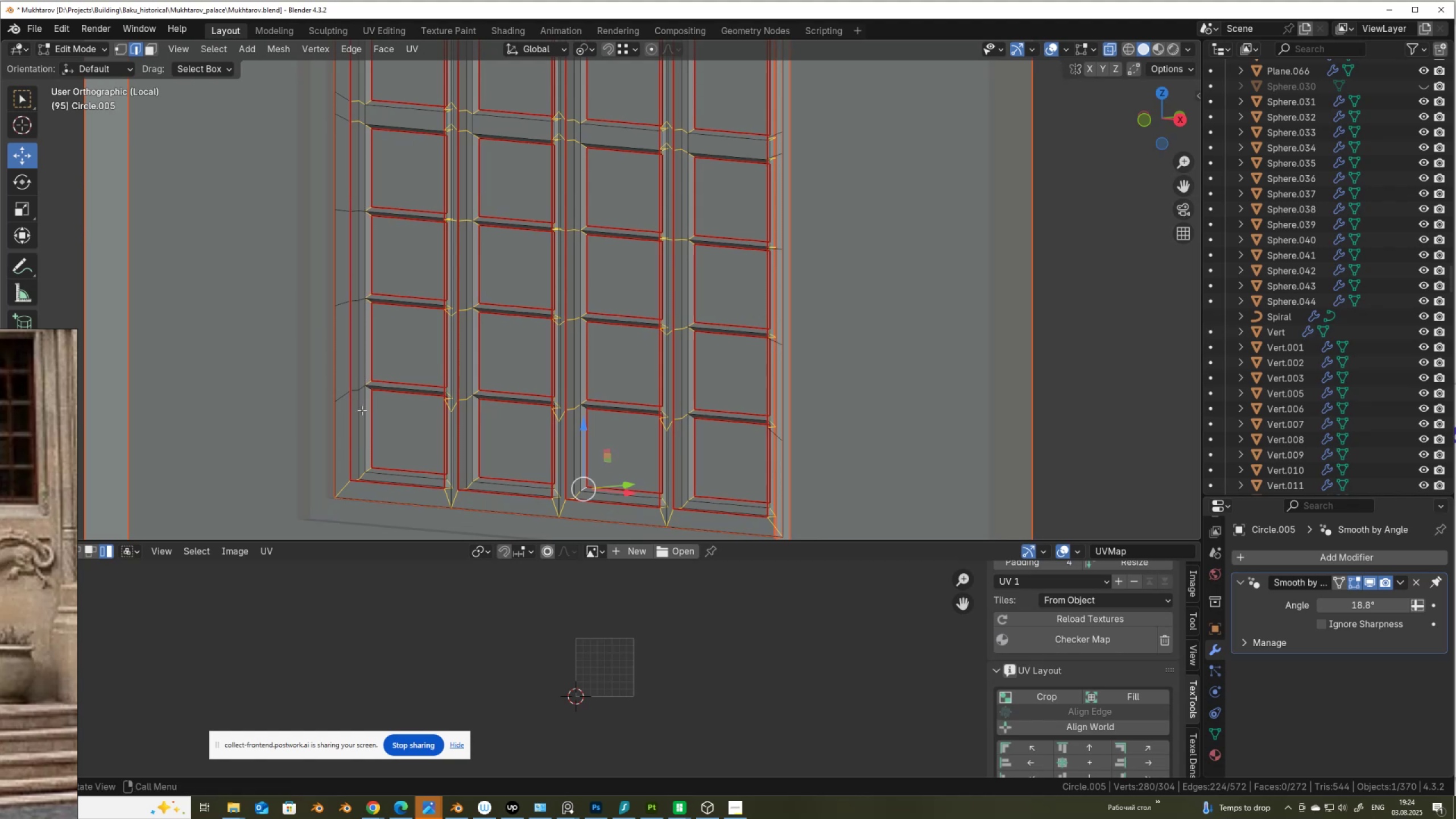 
key(Control+ControlLeft)
 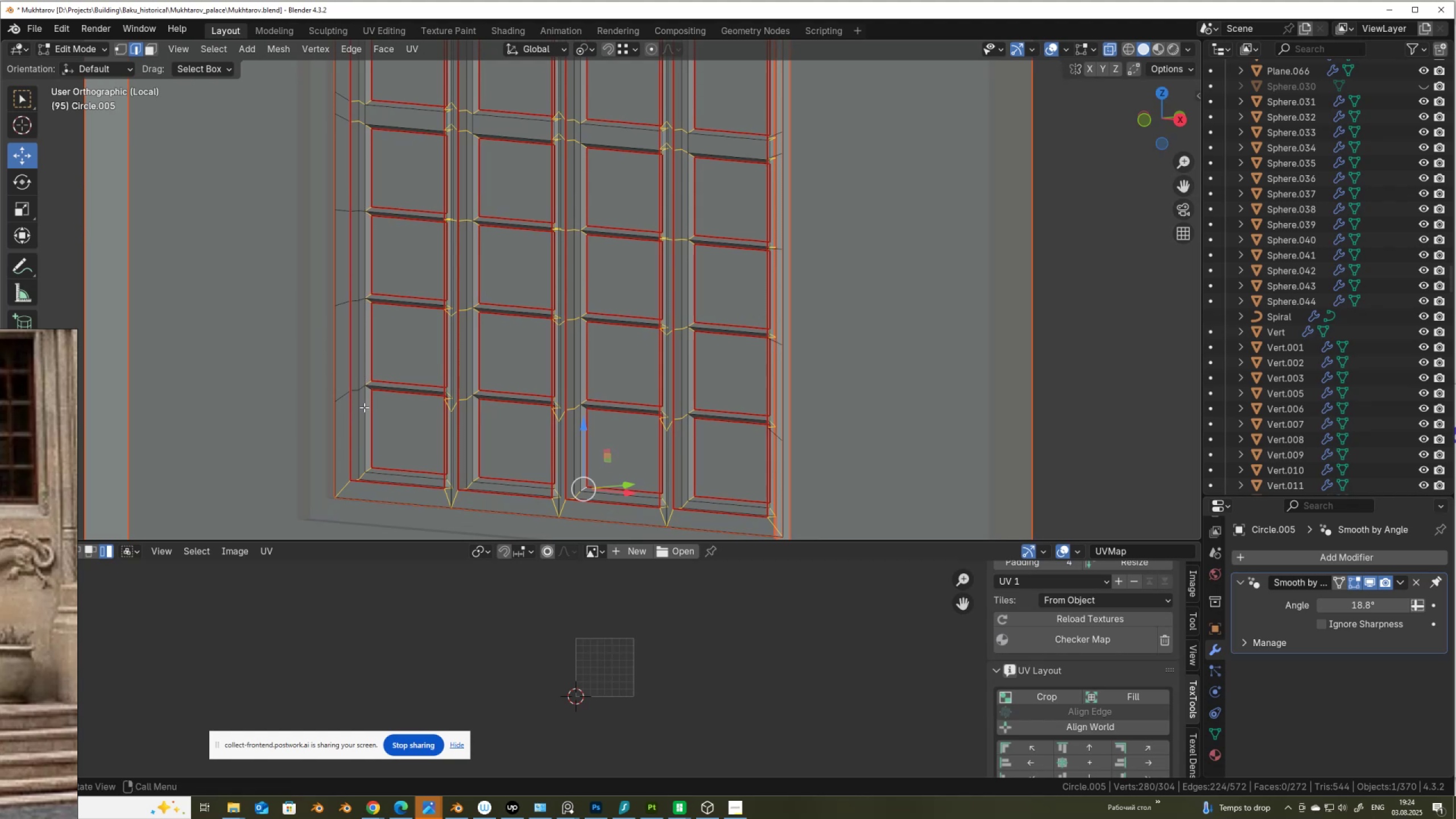 
scroll: coordinate [410, 376], scroll_direction: none, amount: 0.0
 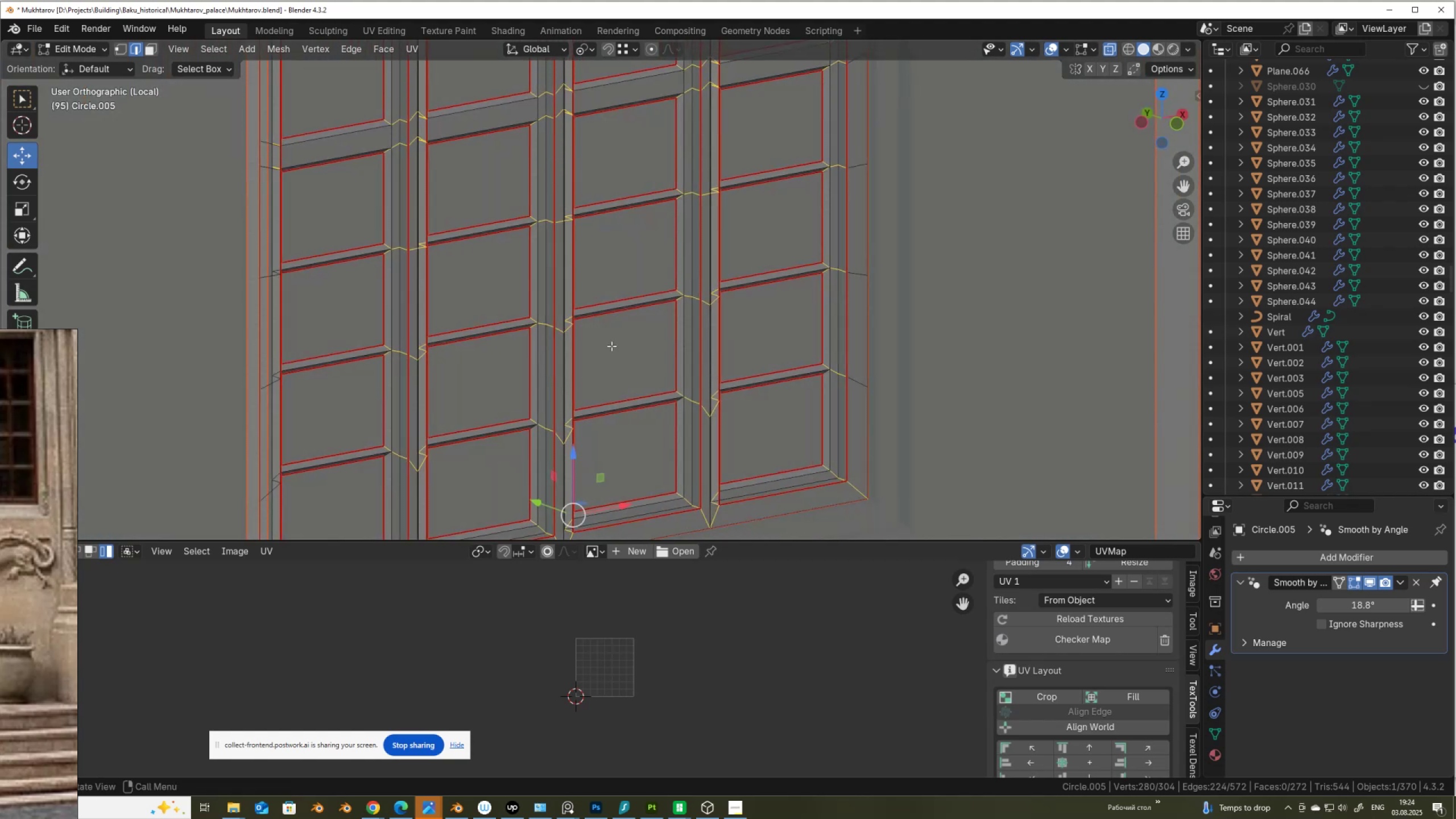 
hold_key(key=ControlLeft, duration=1.53)
left_click_drag(start_coordinate=[832, 140], to_coordinate=[843, 400])
 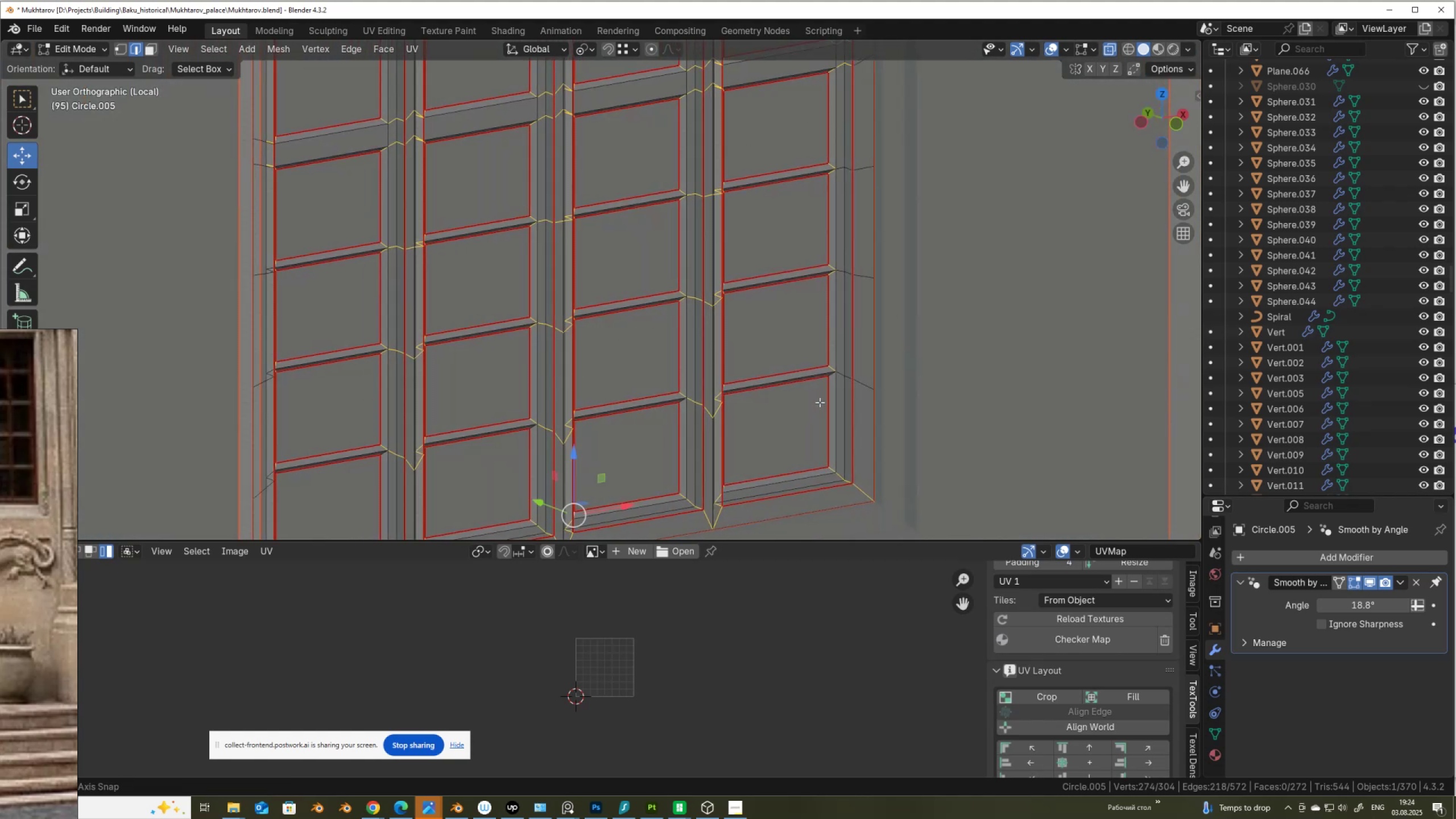 
hold_key(key=ControlLeft, duration=1.32)
 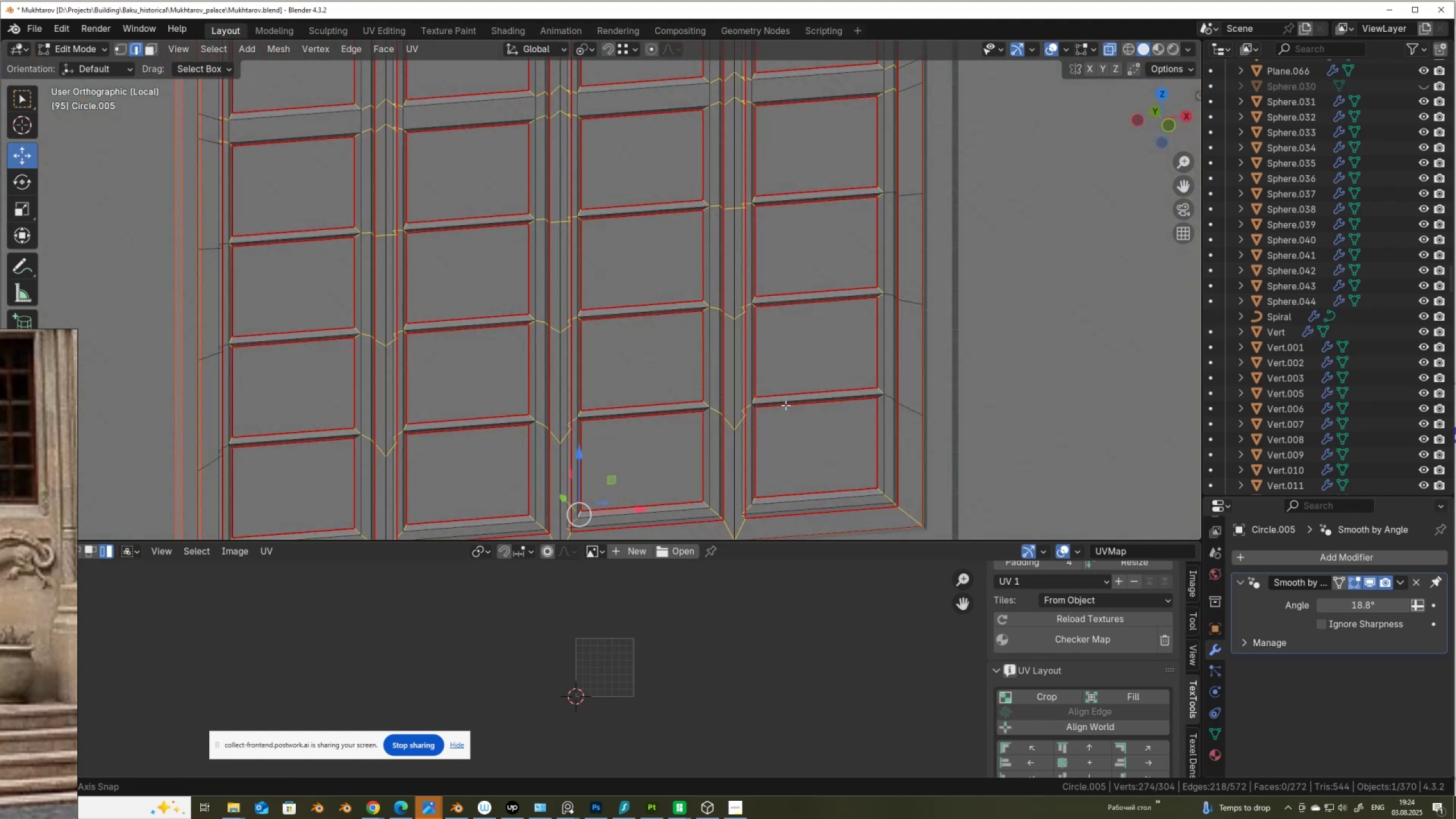 
hold_key(key=ShiftLeft, duration=0.76)
 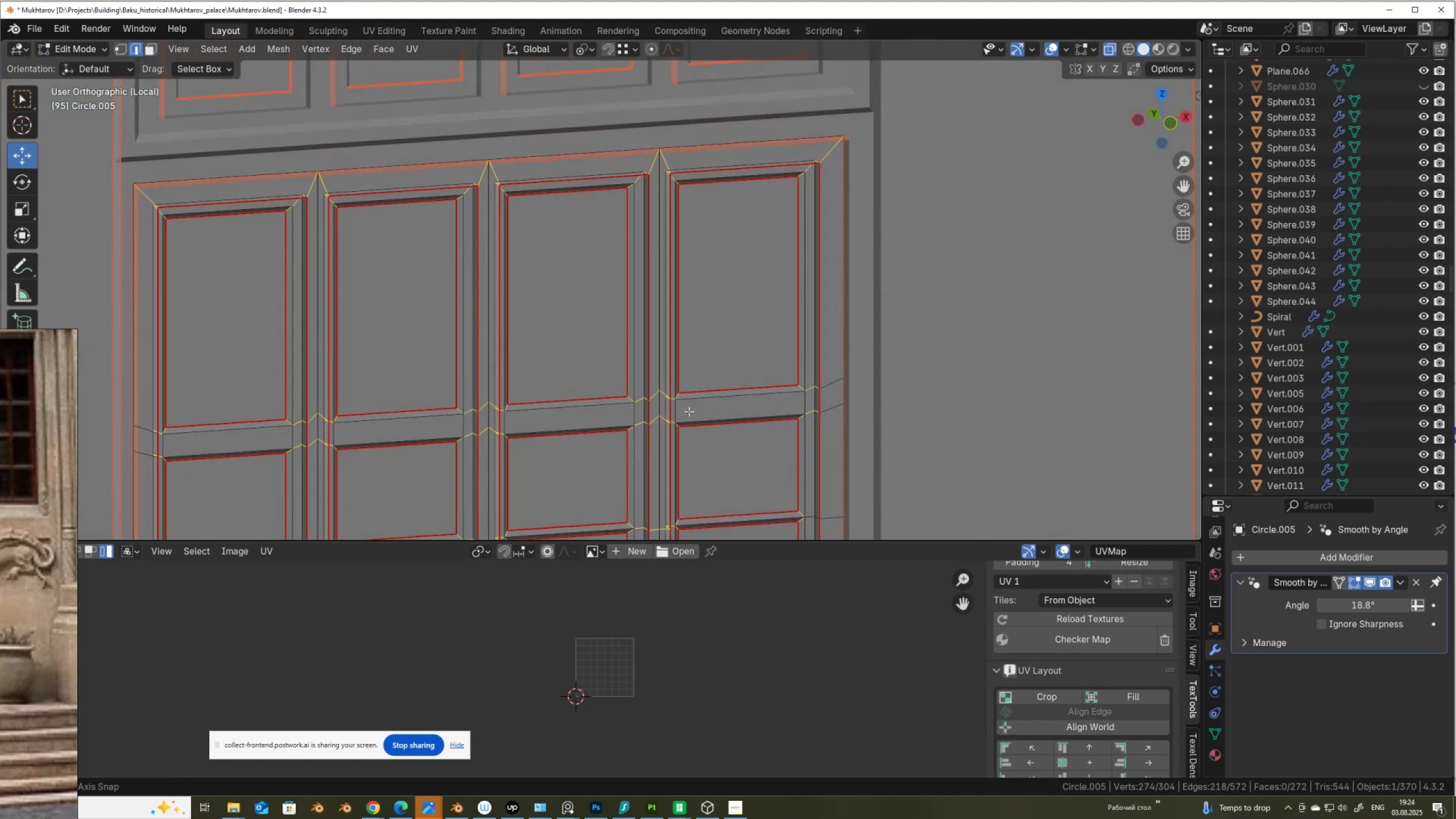 
hold_key(key=ShiftLeft, duration=0.53)
 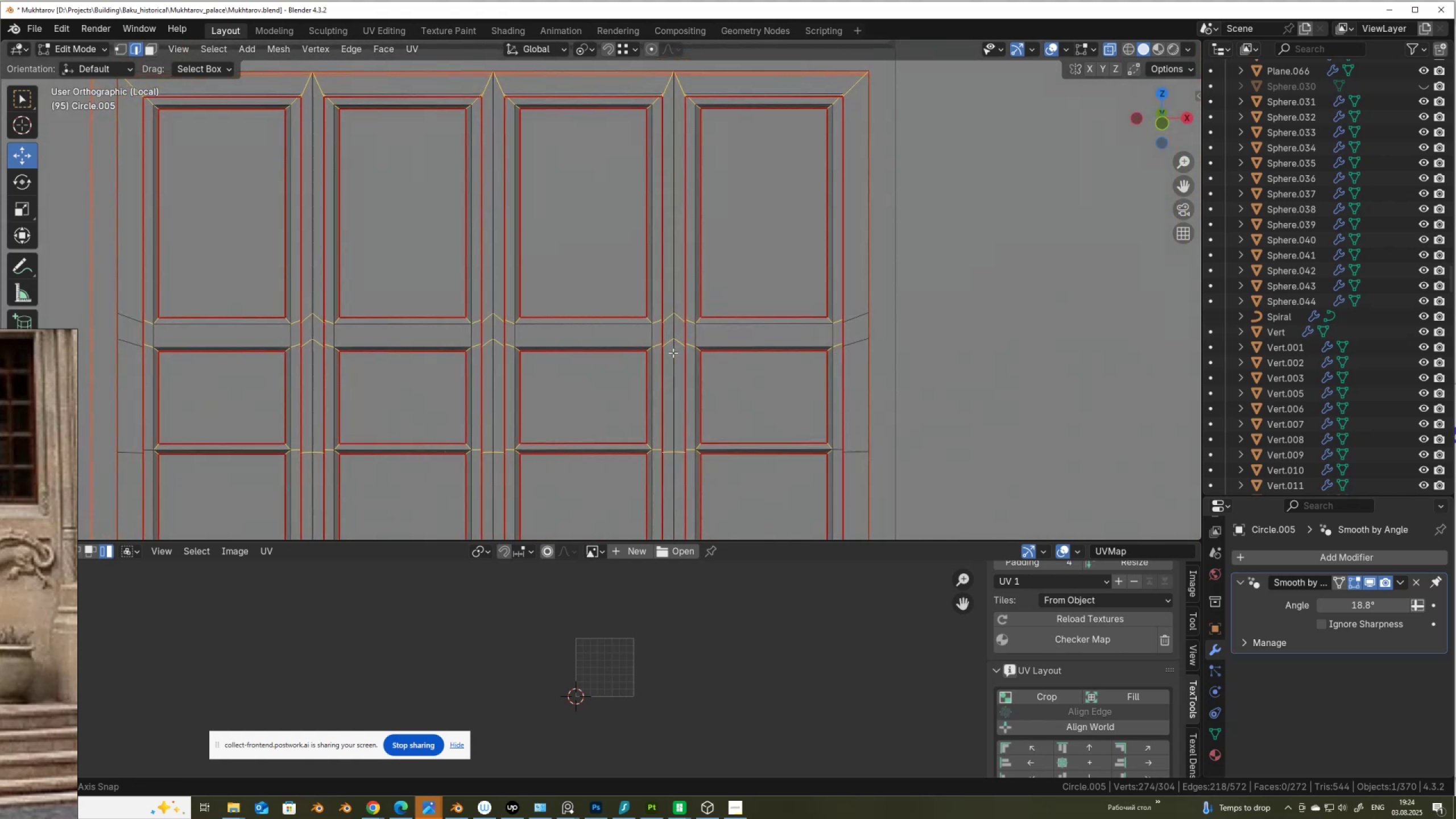 
wait(5.5)
 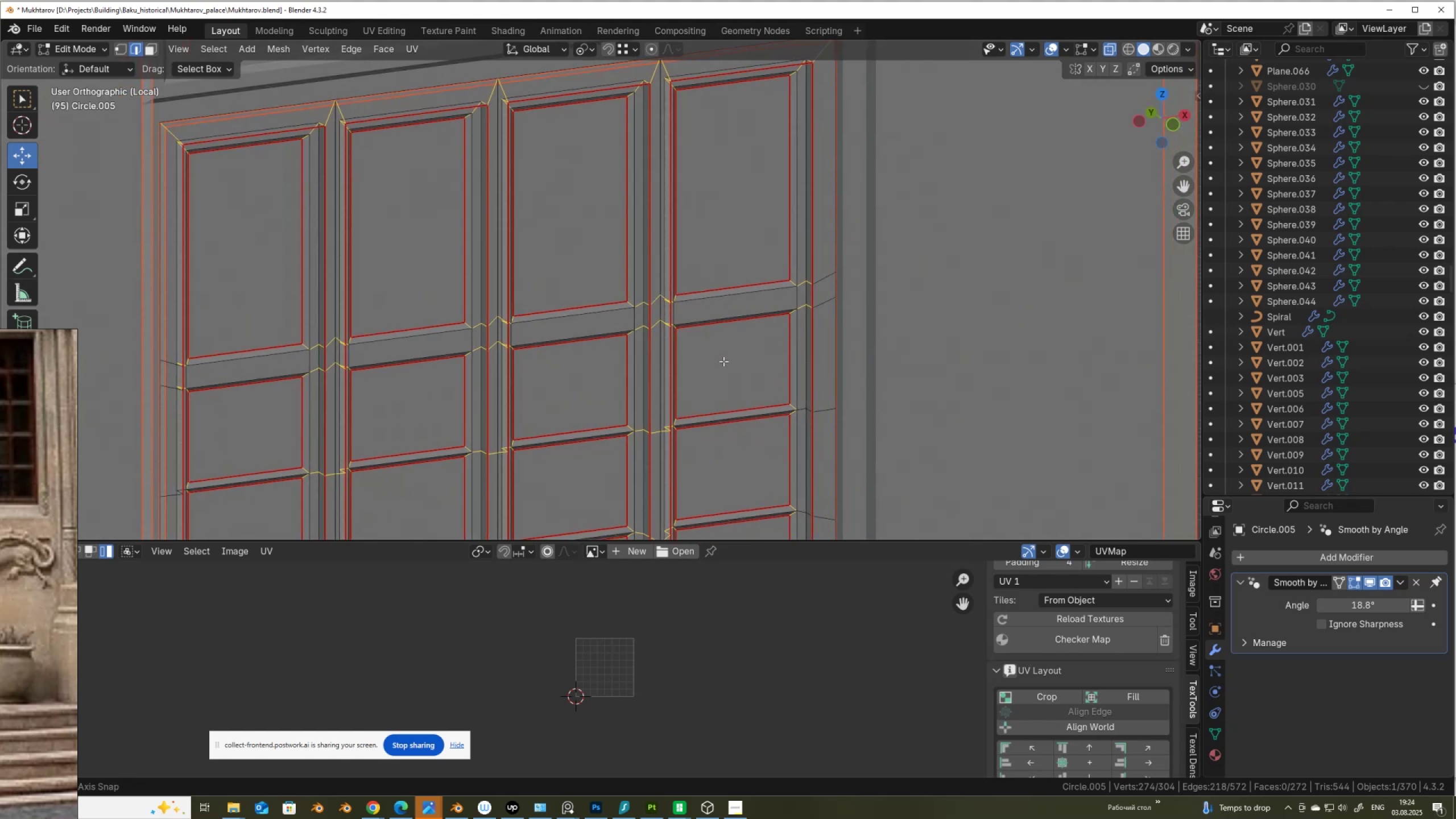 
scroll: coordinate [632, 333], scroll_direction: down, amount: 3.0
 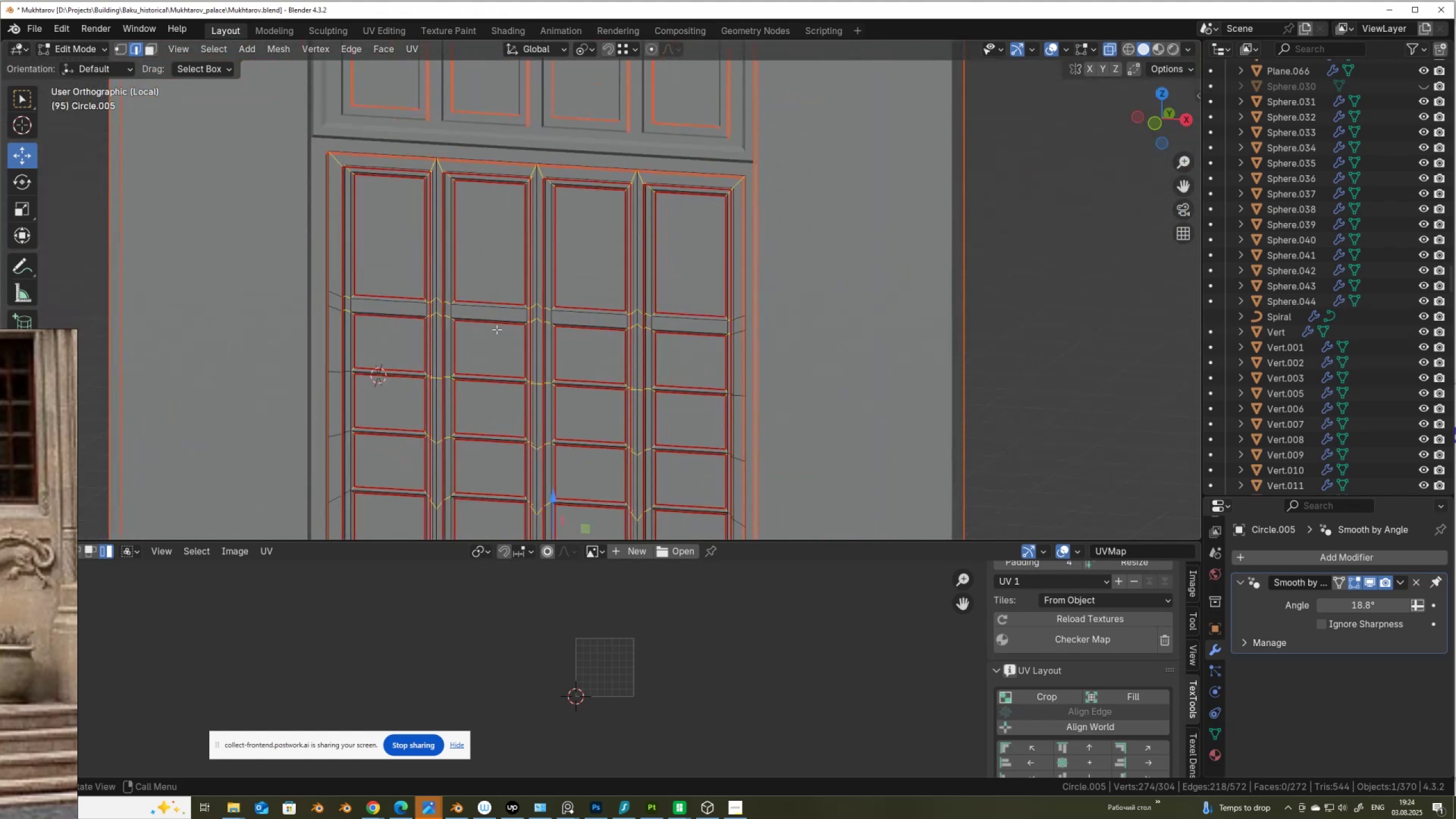 
right_click([497, 329])
 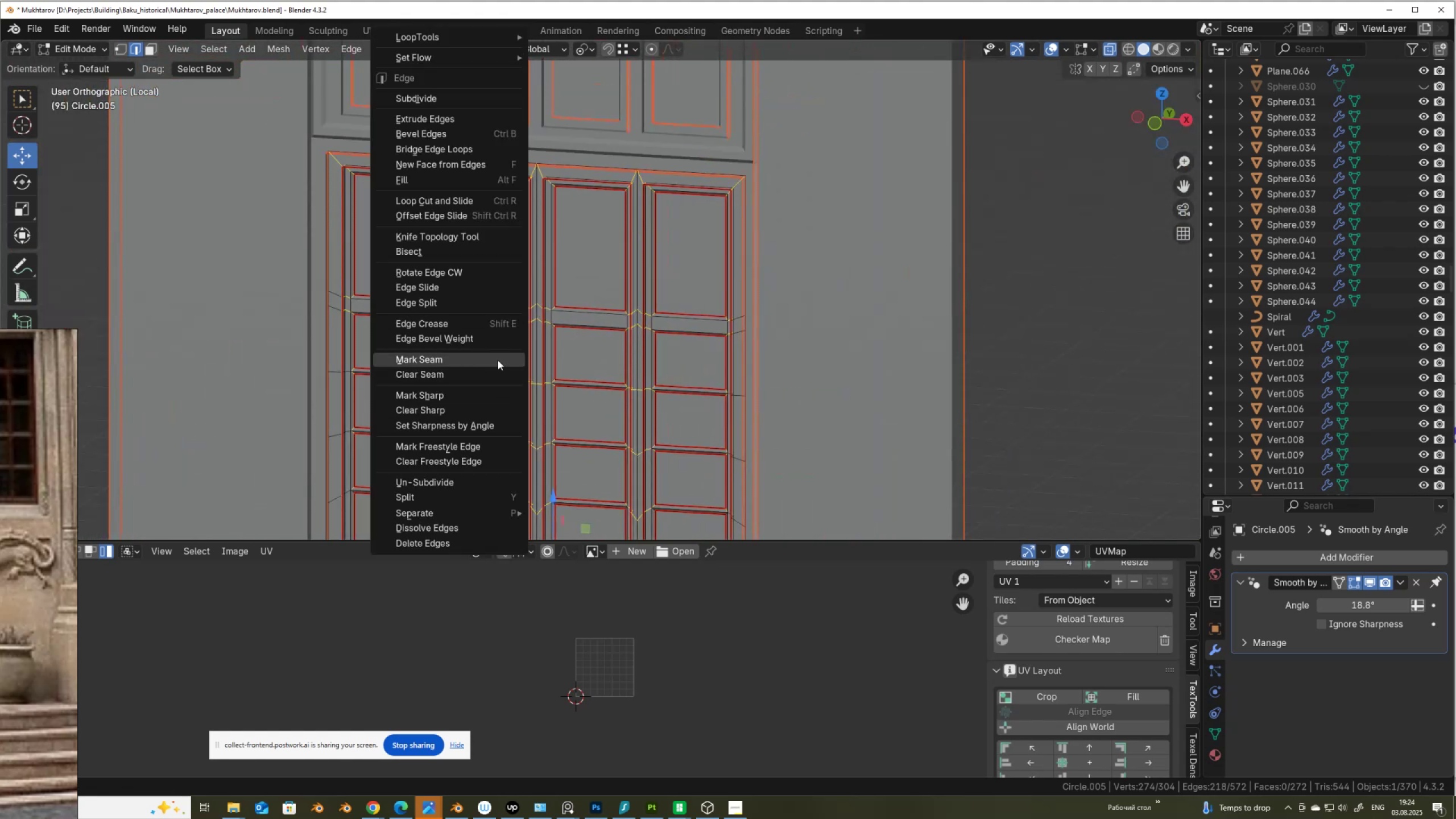 
left_click([498, 355])
 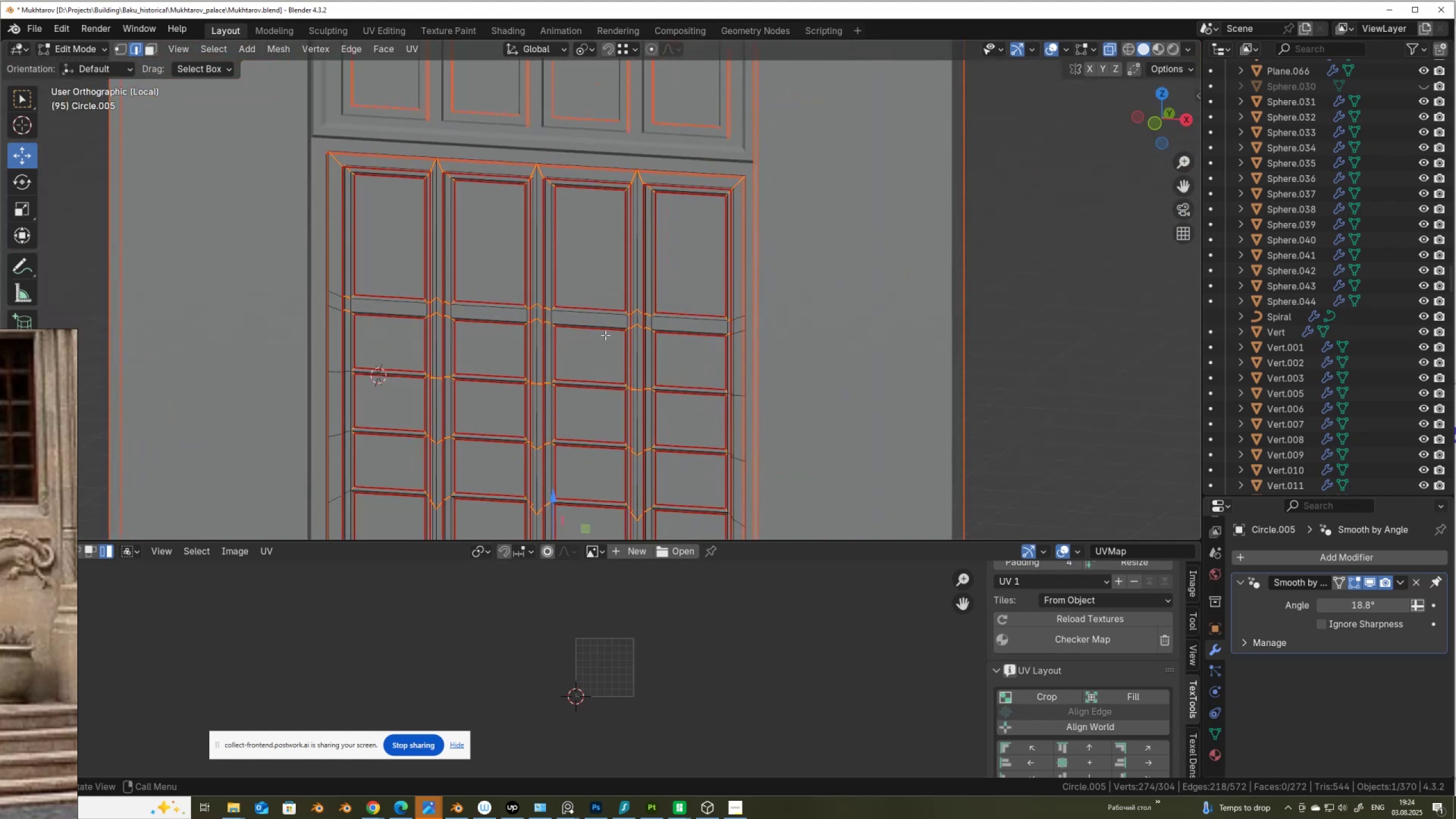 
type(AU)
 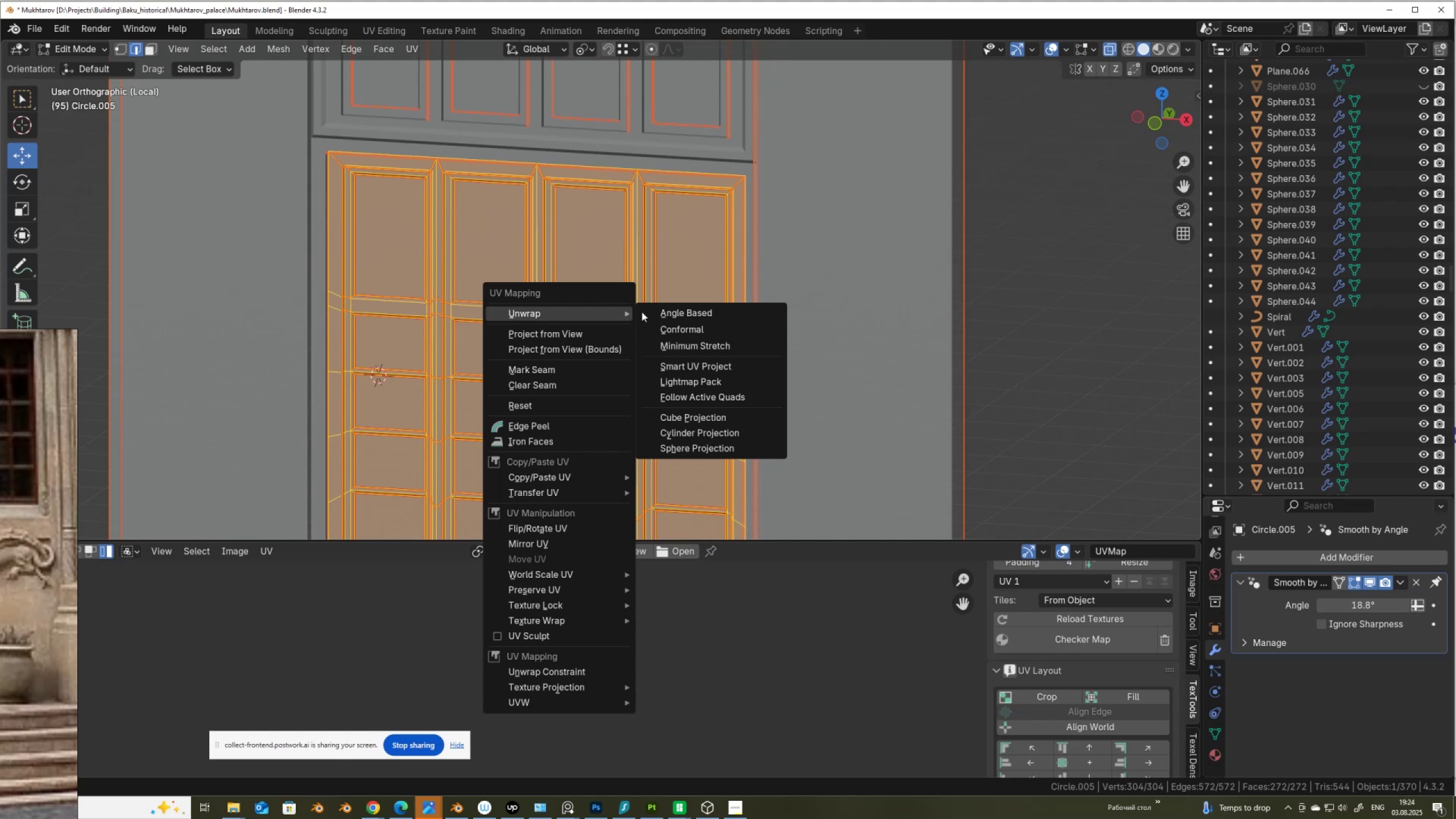 
left_click([688, 312])
 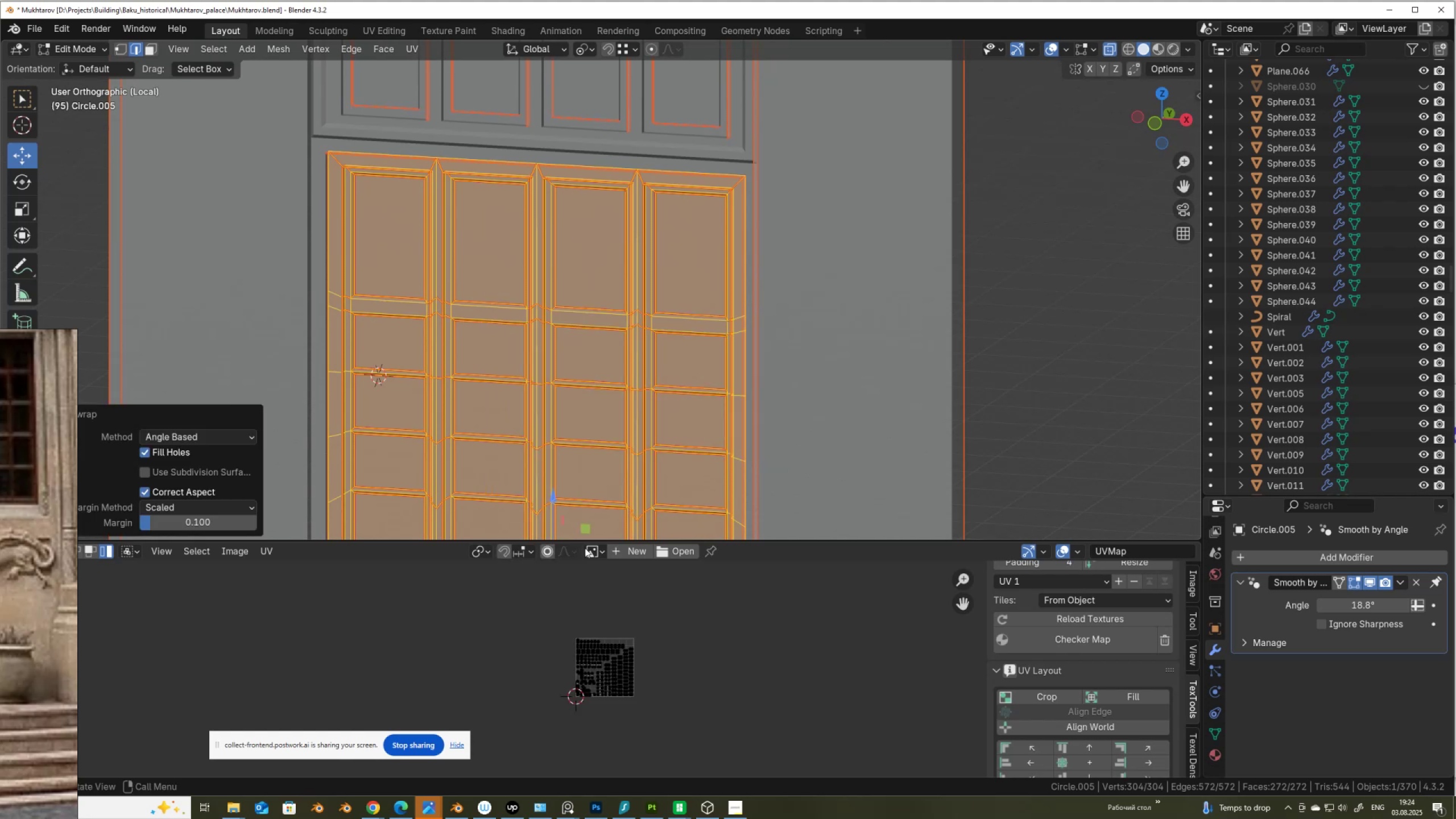 
scroll: coordinate [601, 689], scroll_direction: up, amount: 8.0
 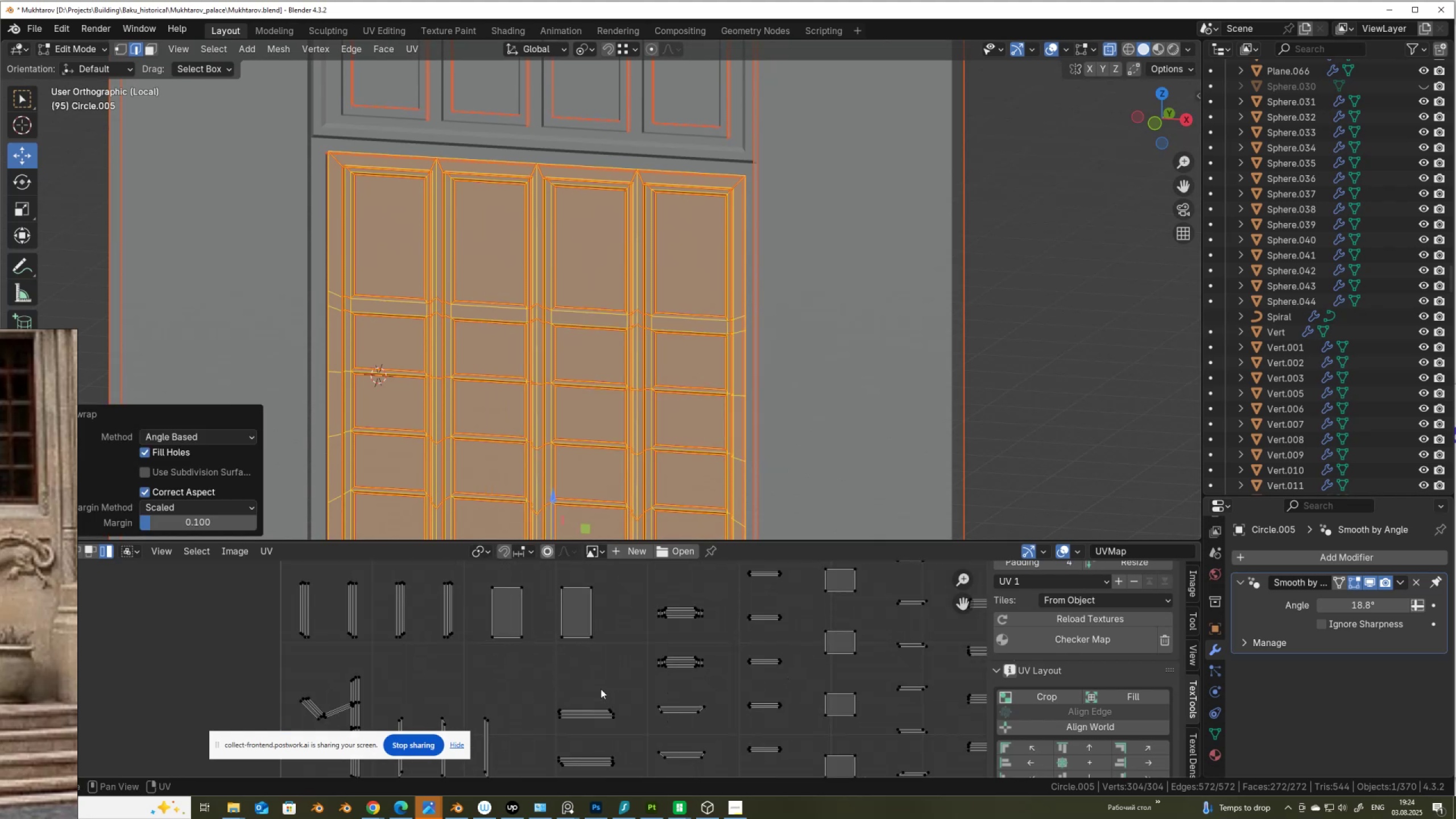 
scroll: coordinate [601, 689], scroll_direction: down, amount: 2.0
 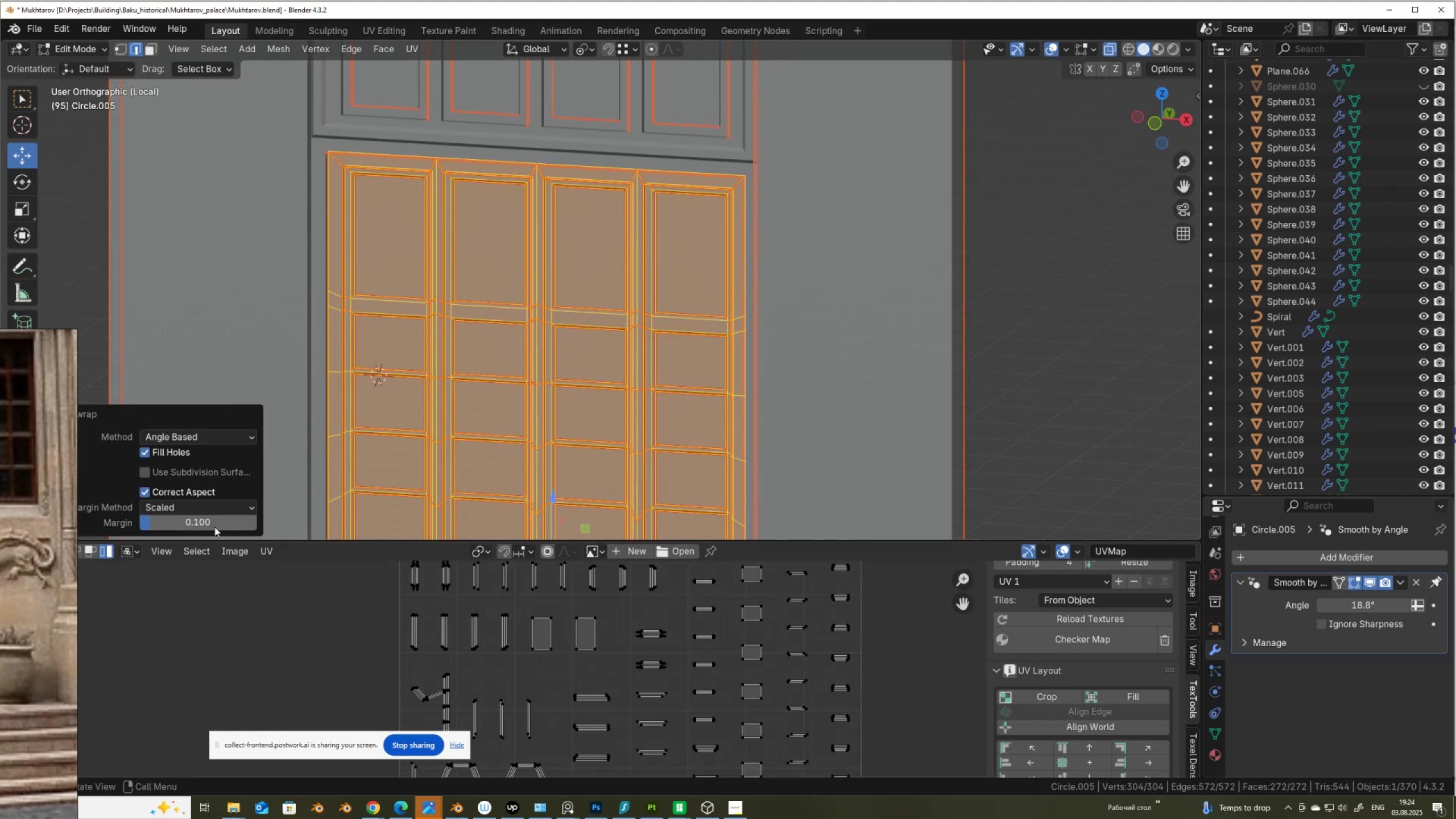 
left_click([212, 526])
 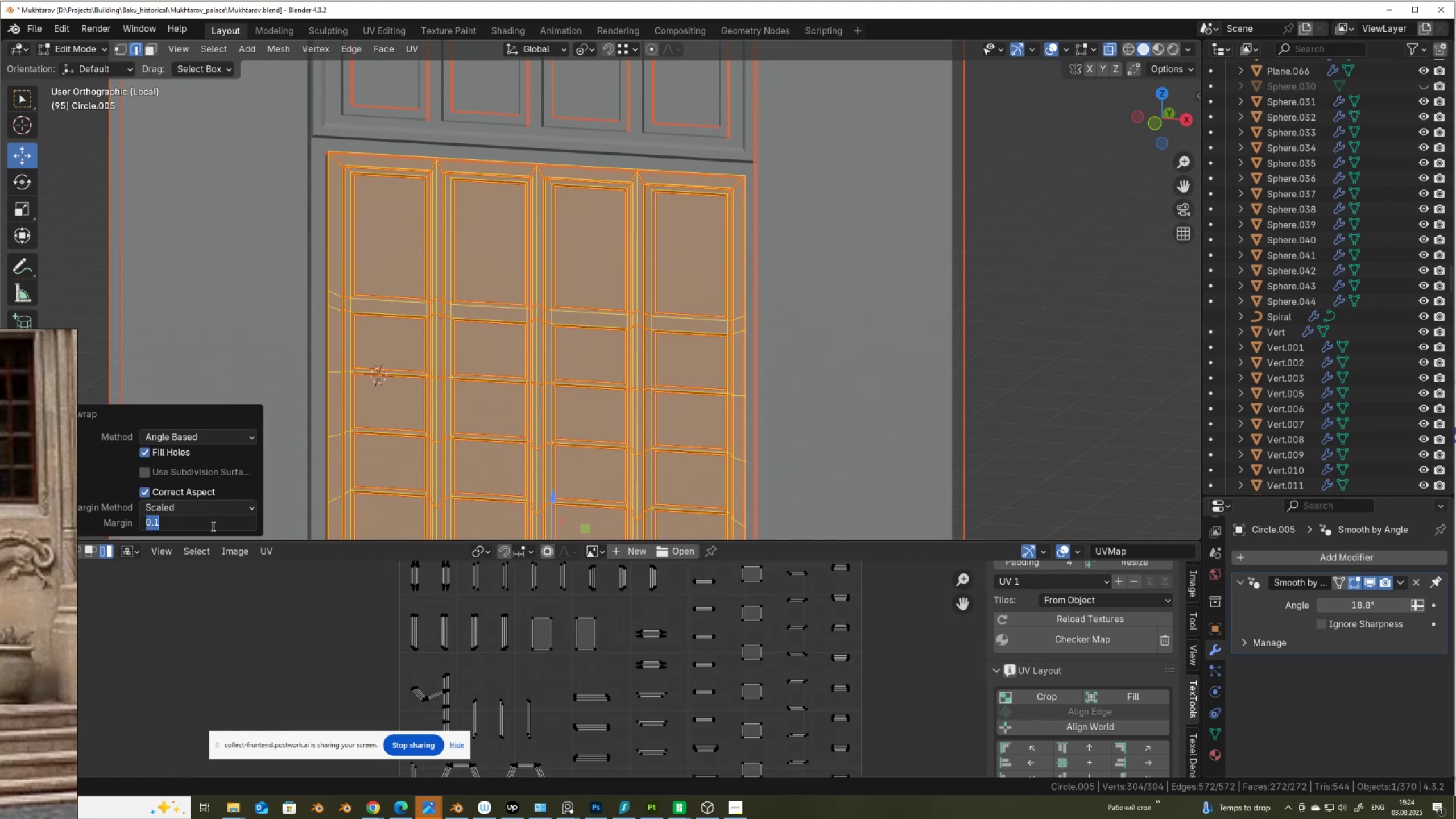 
key(Numpad0)
 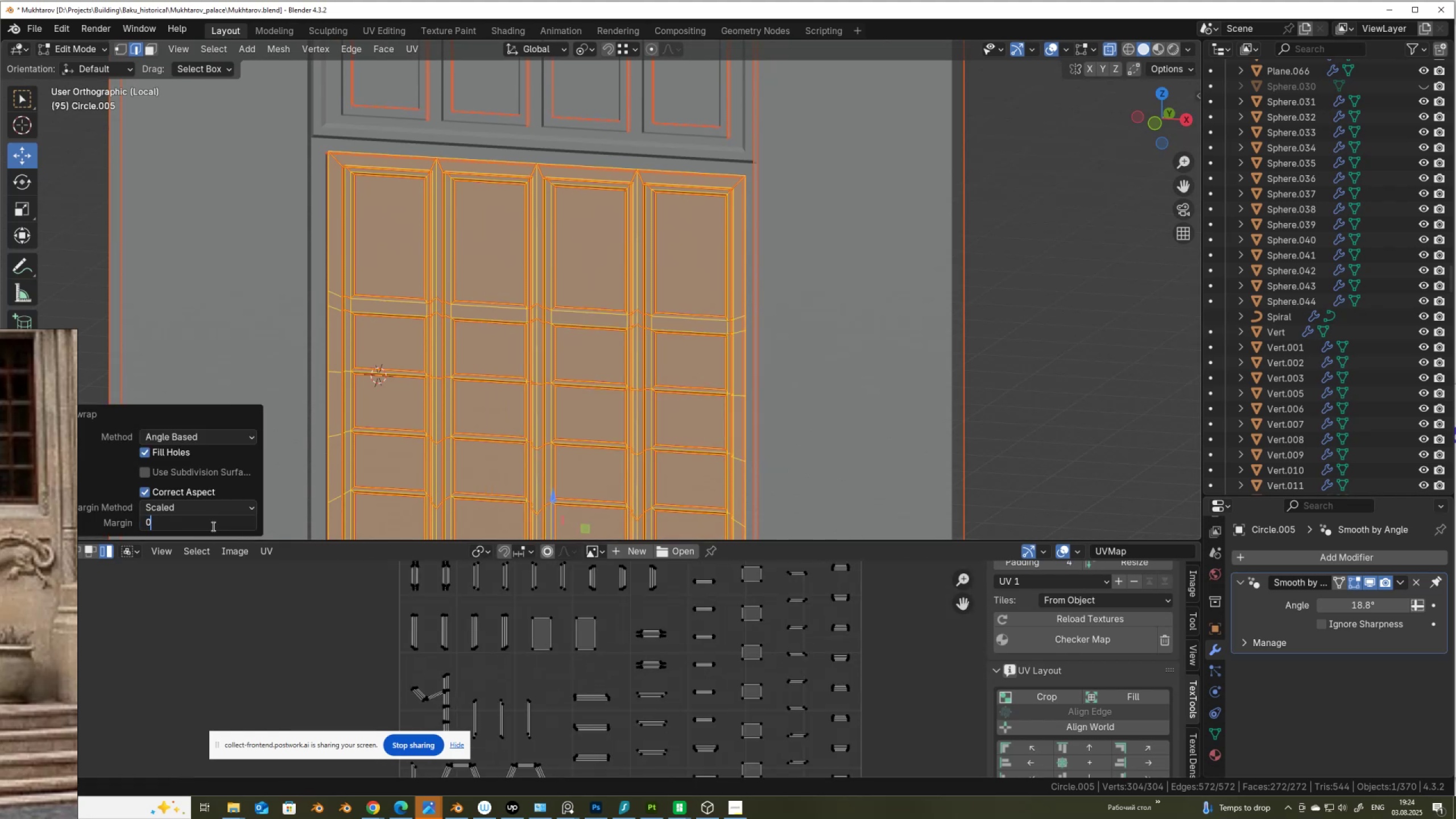 
key(NumpadDecimal)
 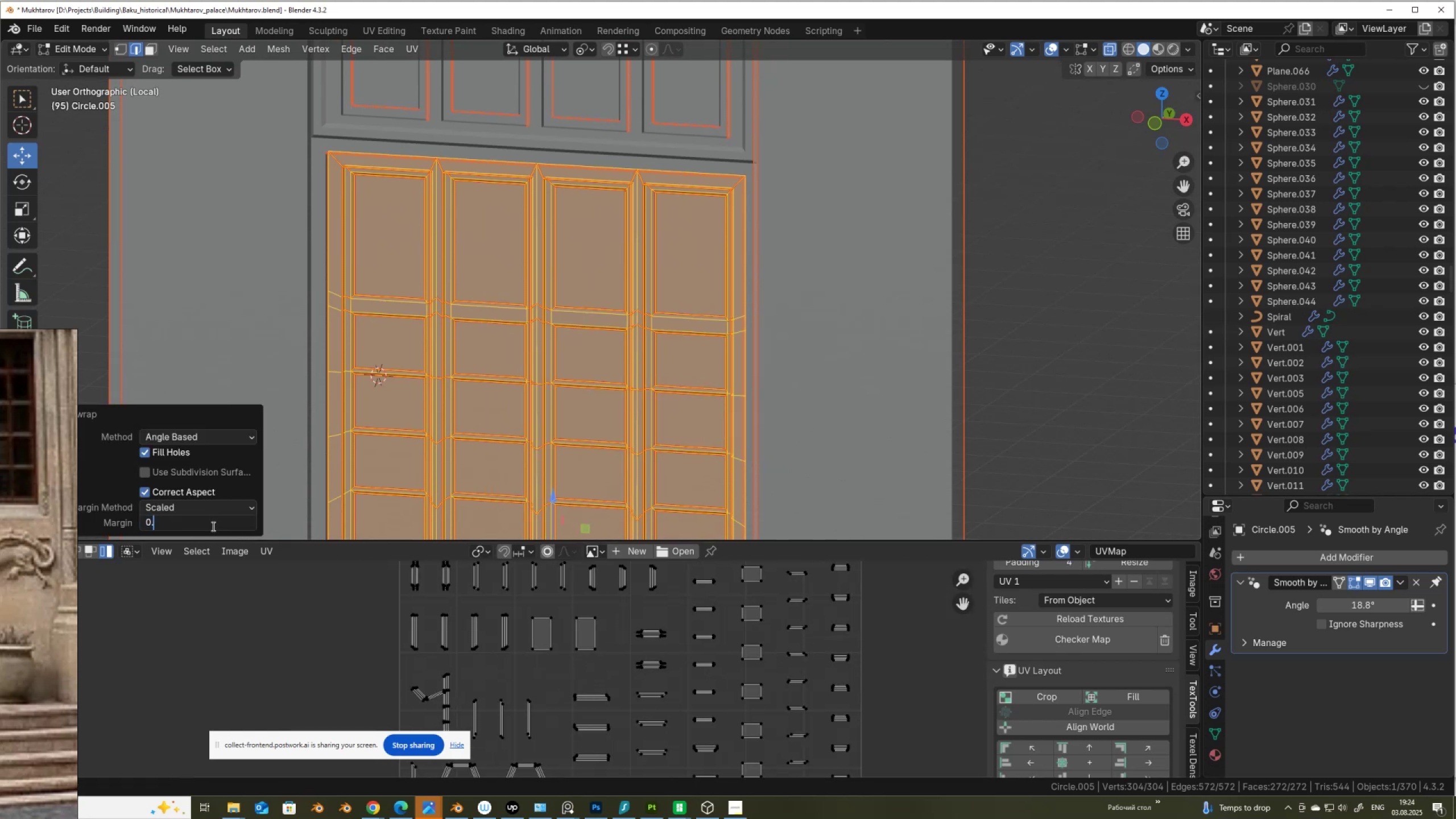 
key(Numpad0)
 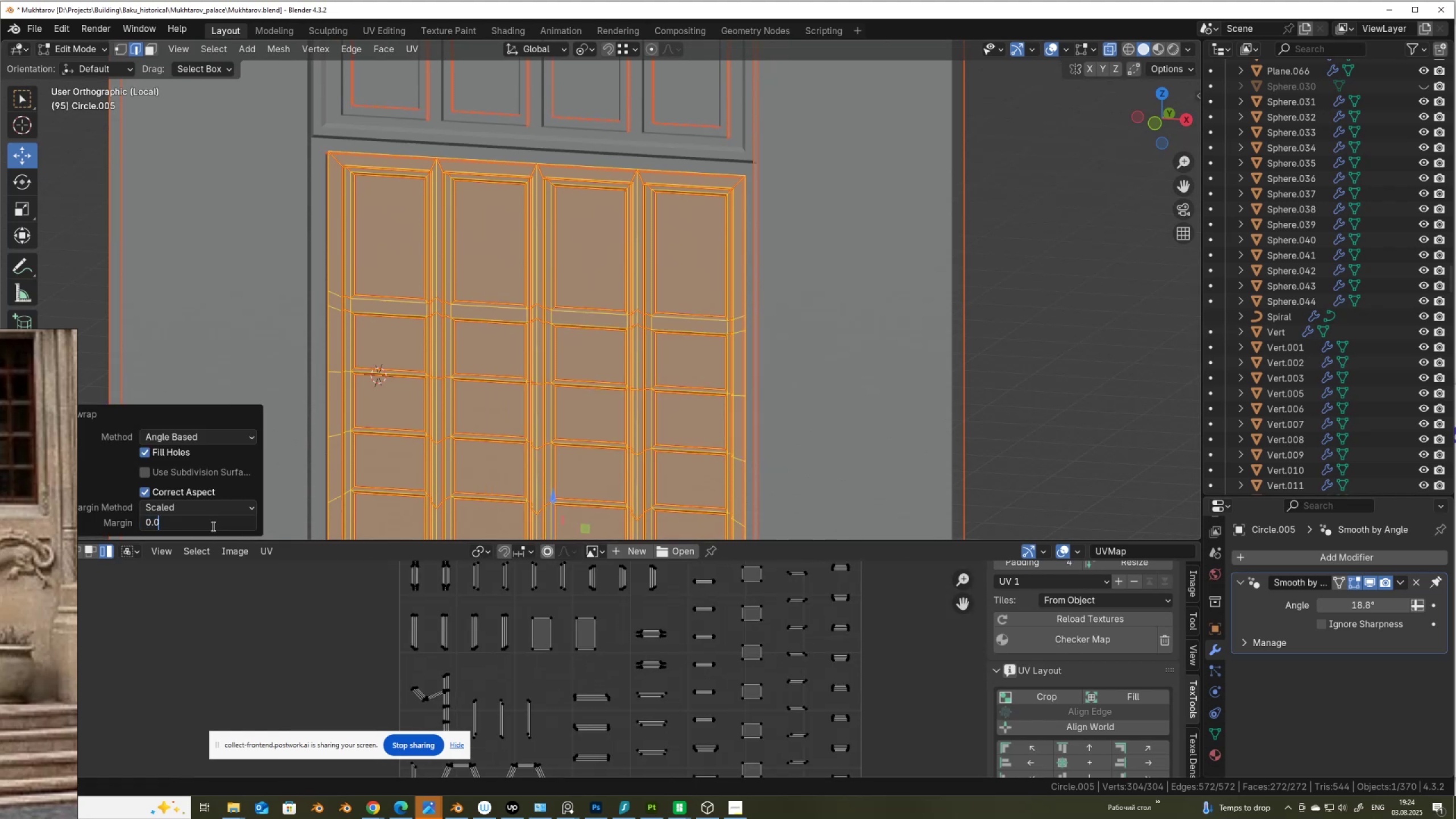 
key(Numpad2)
 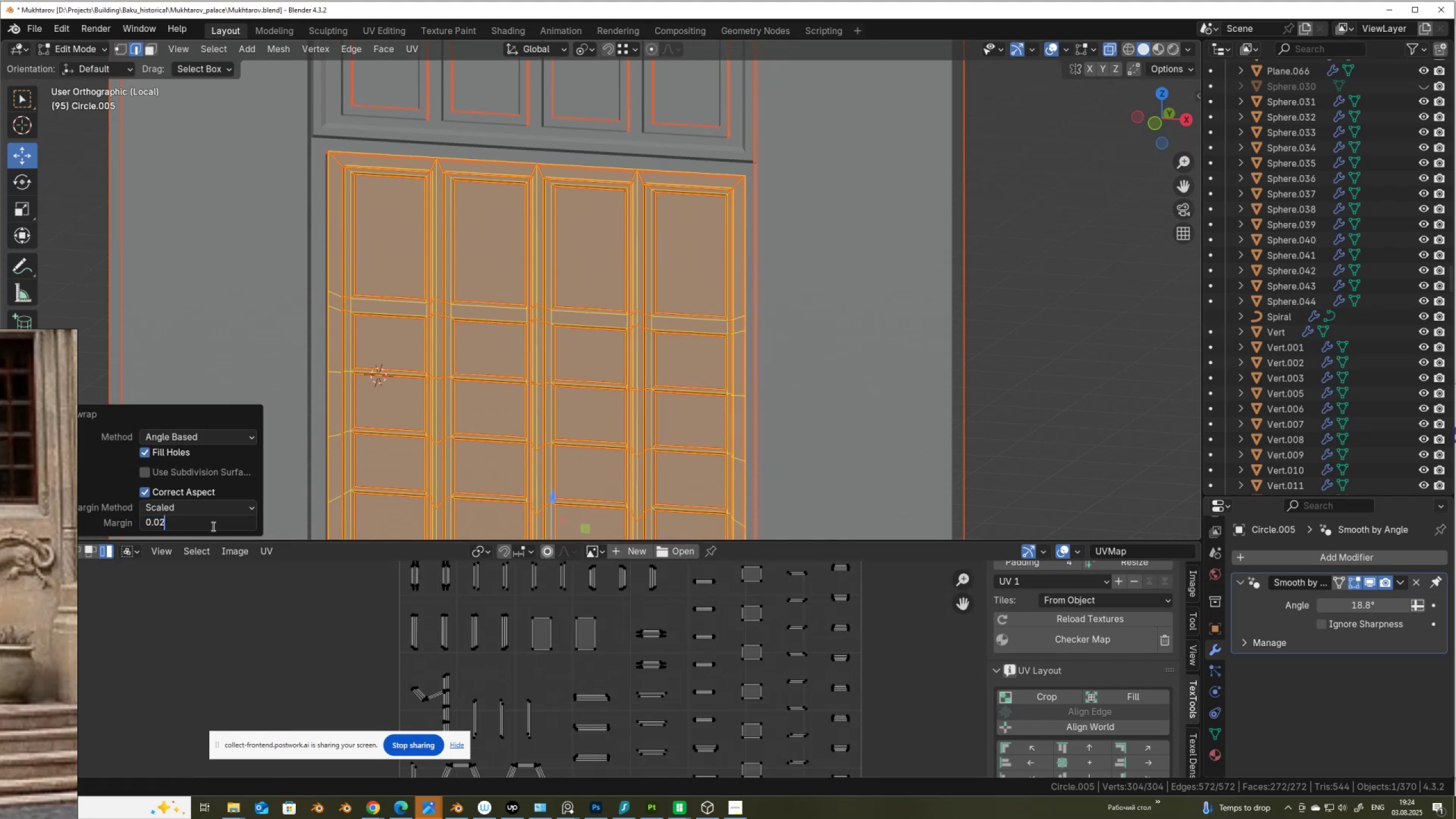 
key(NumpadEnter)
 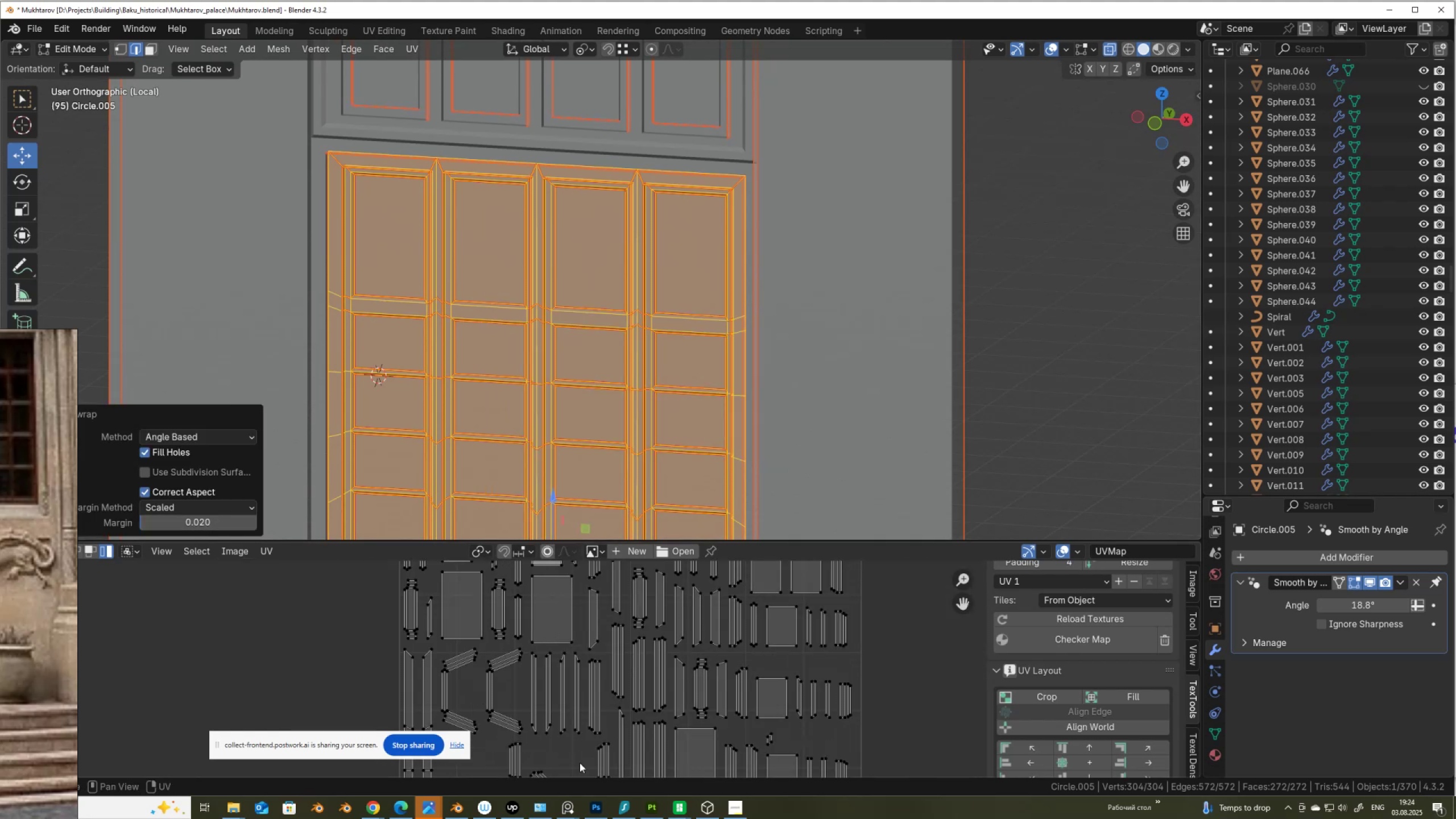 
scroll: coordinate [676, 638], scroll_direction: down, amount: 4.0
 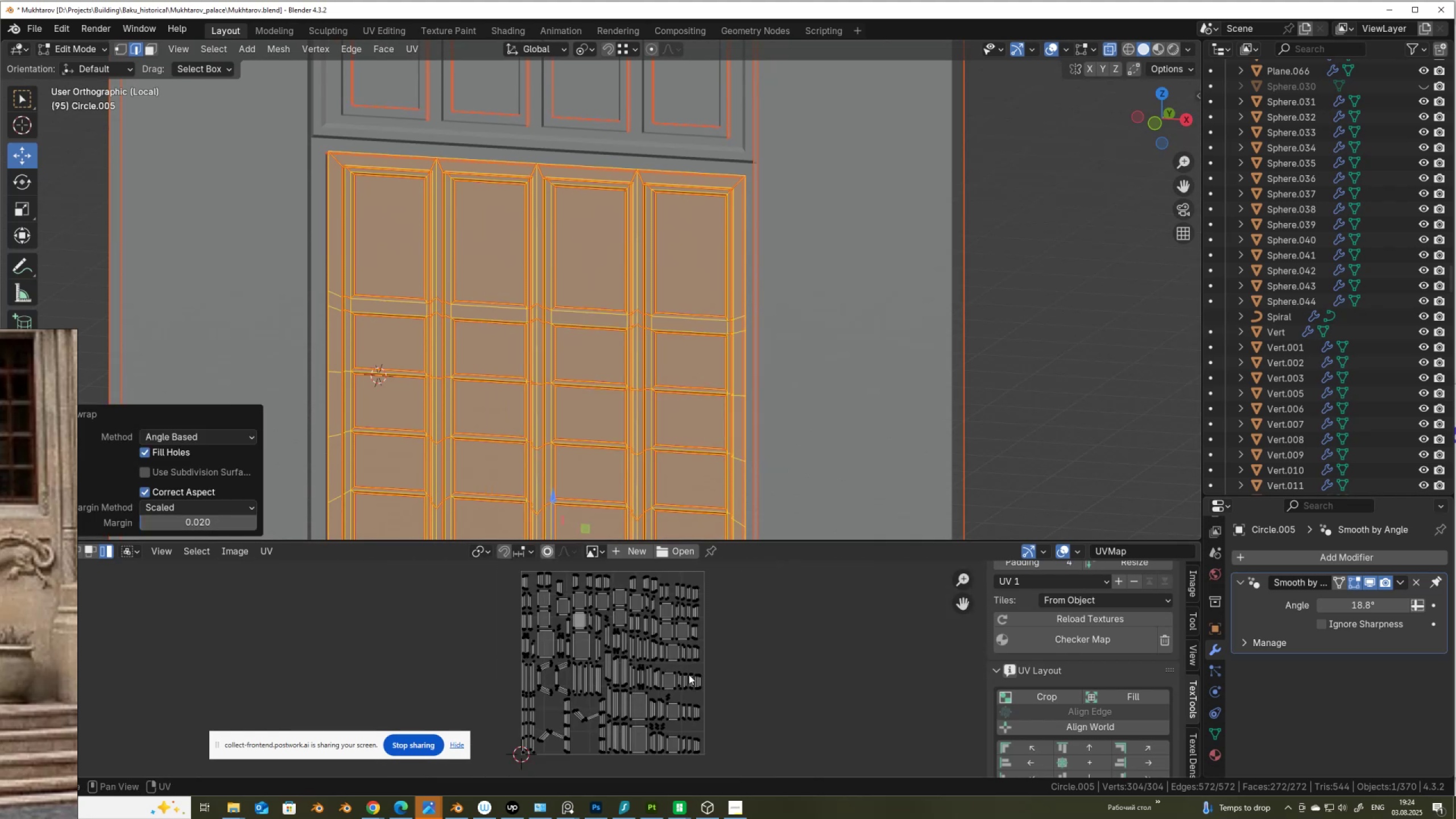 
scroll: coordinate [642, 691], scroll_direction: up, amount: 5.0
 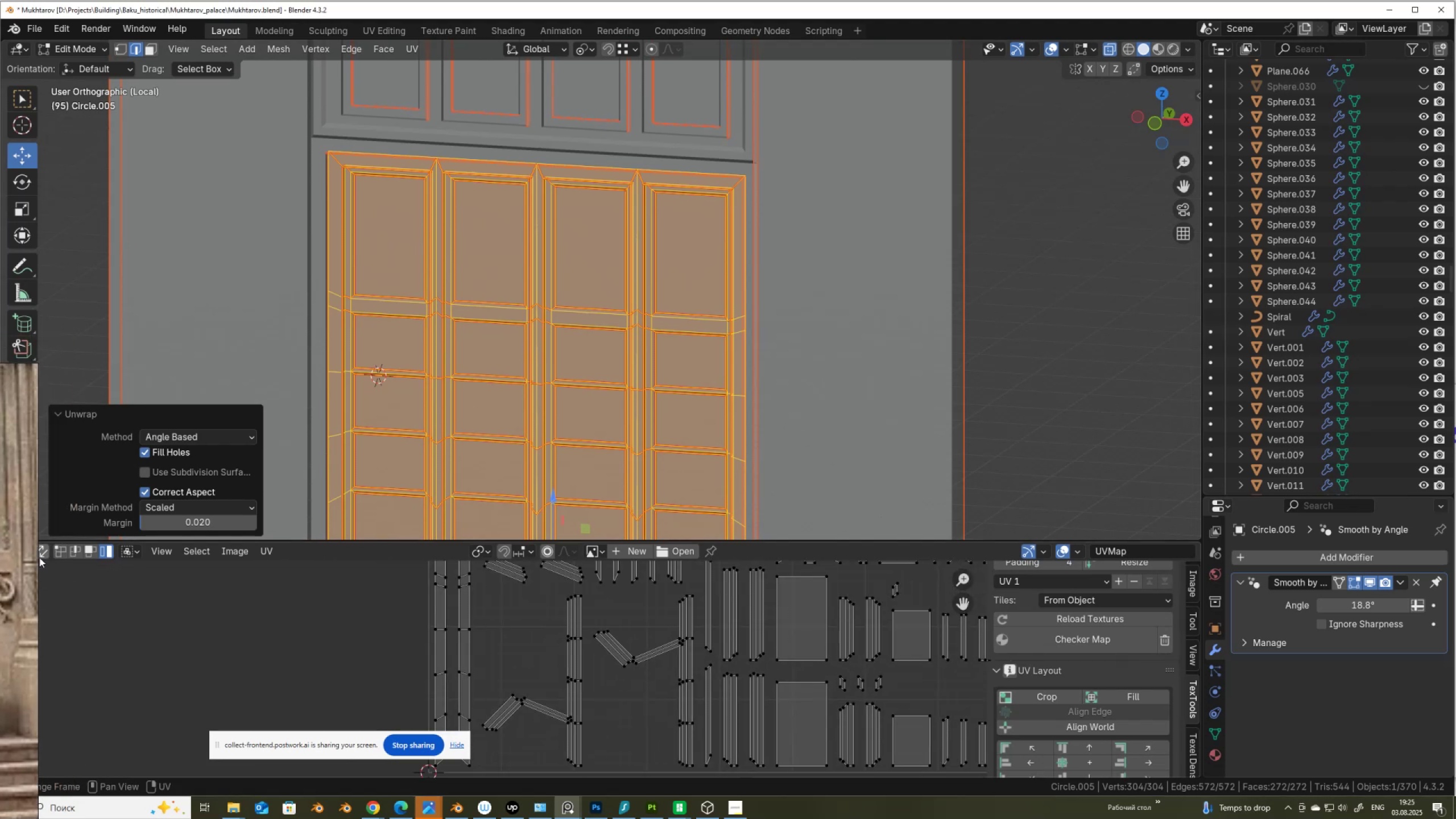 
left_click([250, 621])
 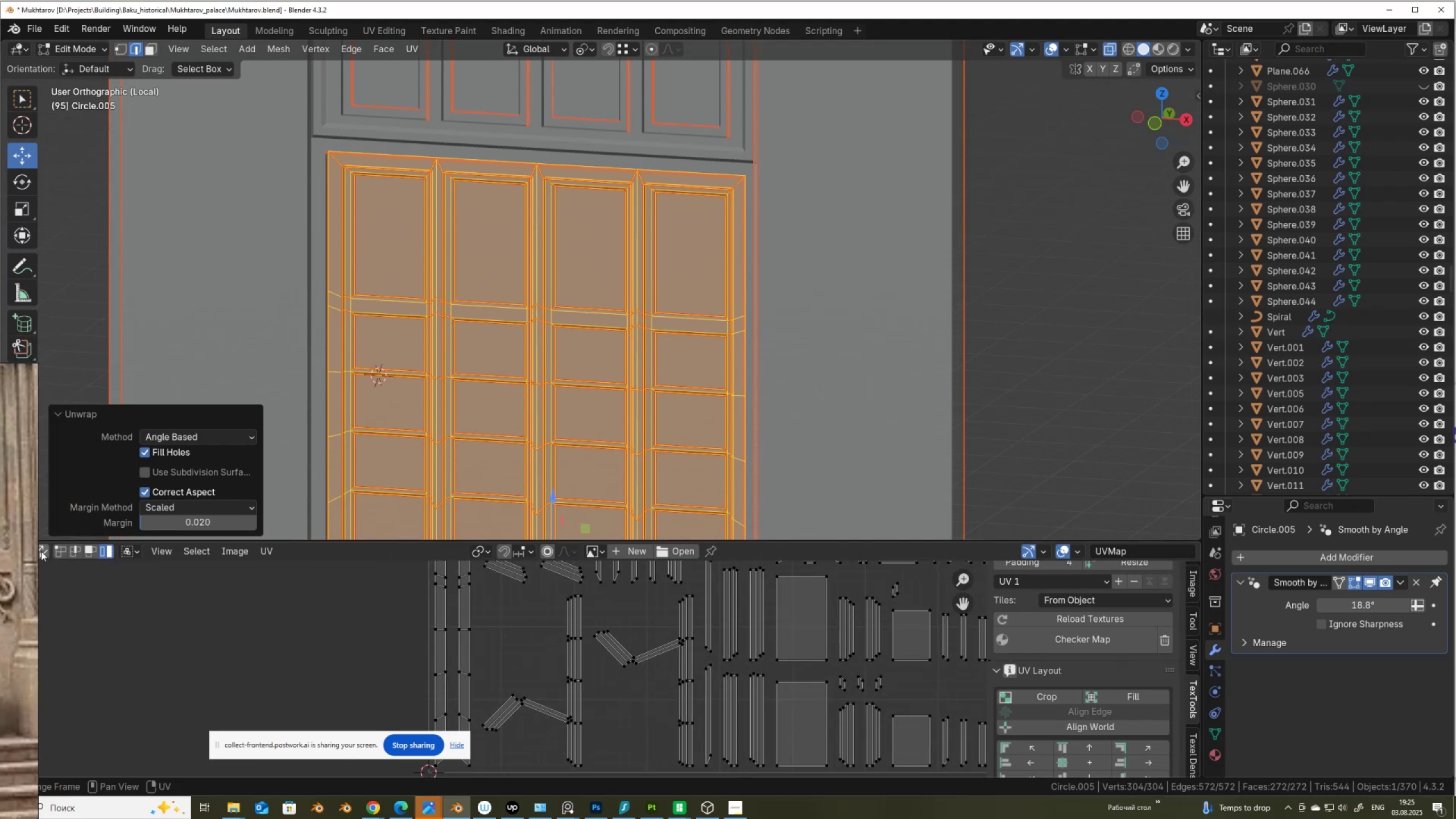 
left_click([41, 551])
 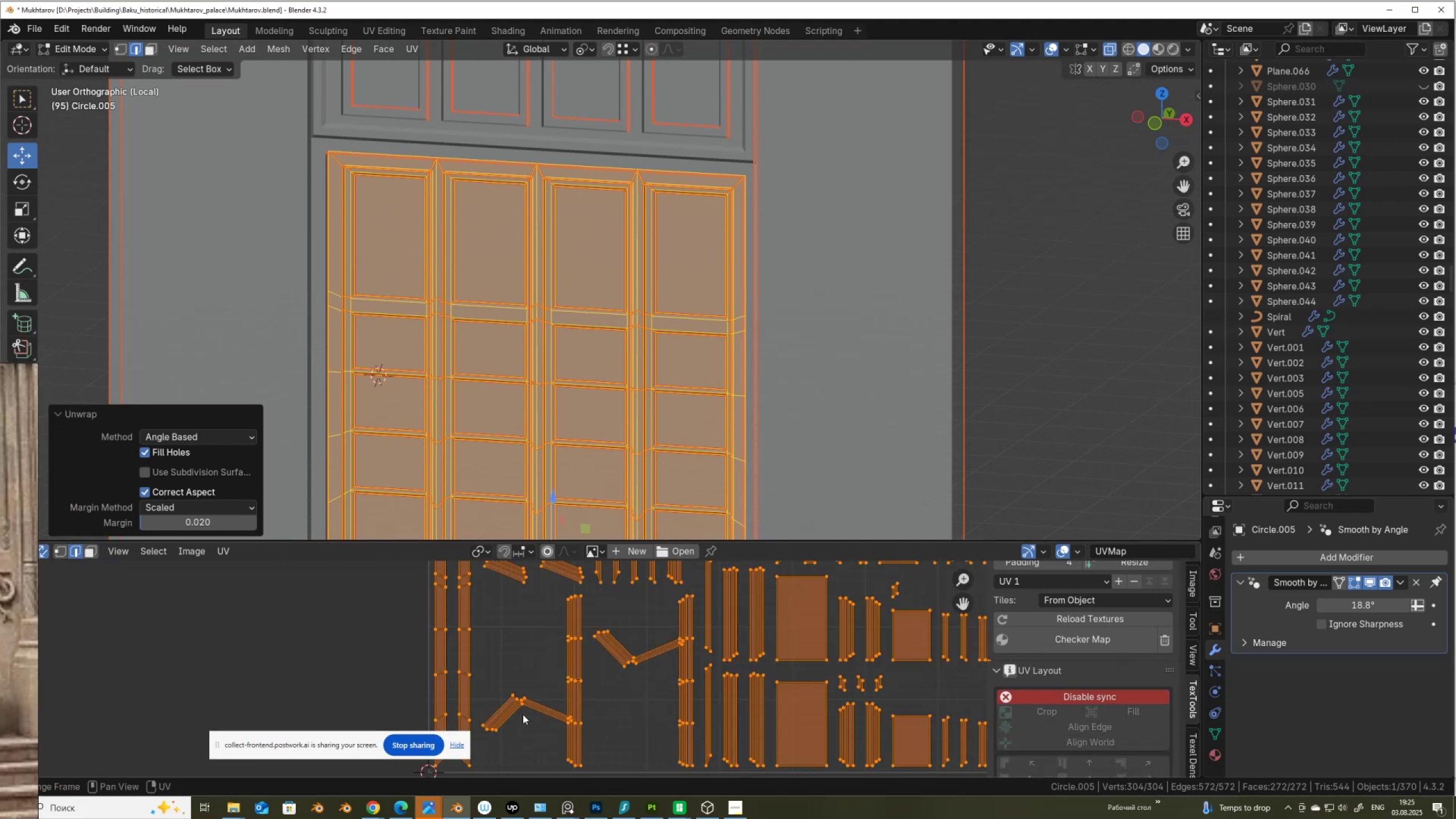 
key(2)
 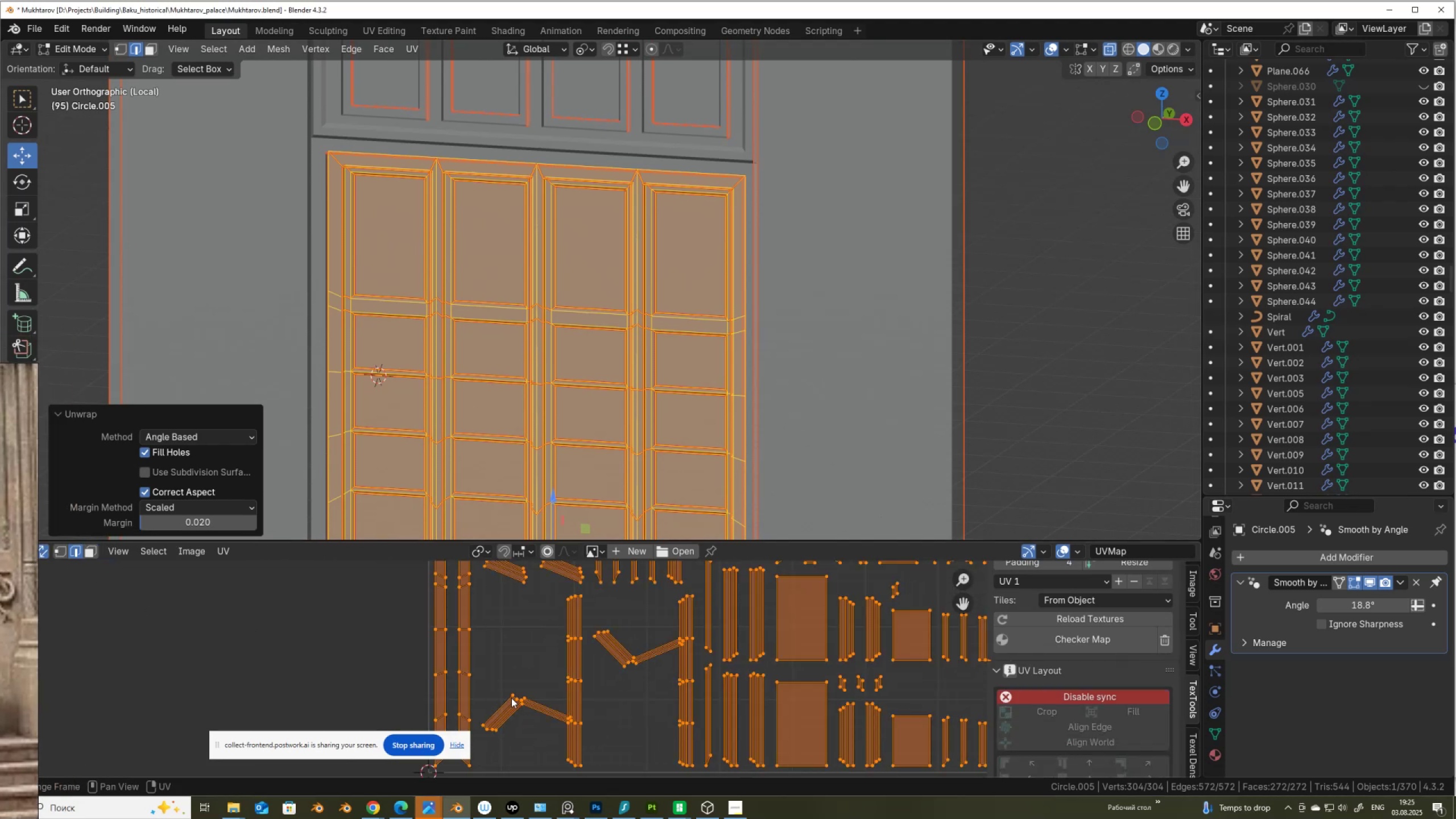 
scroll: coordinate [511, 699], scroll_direction: up, amount: 3.0
 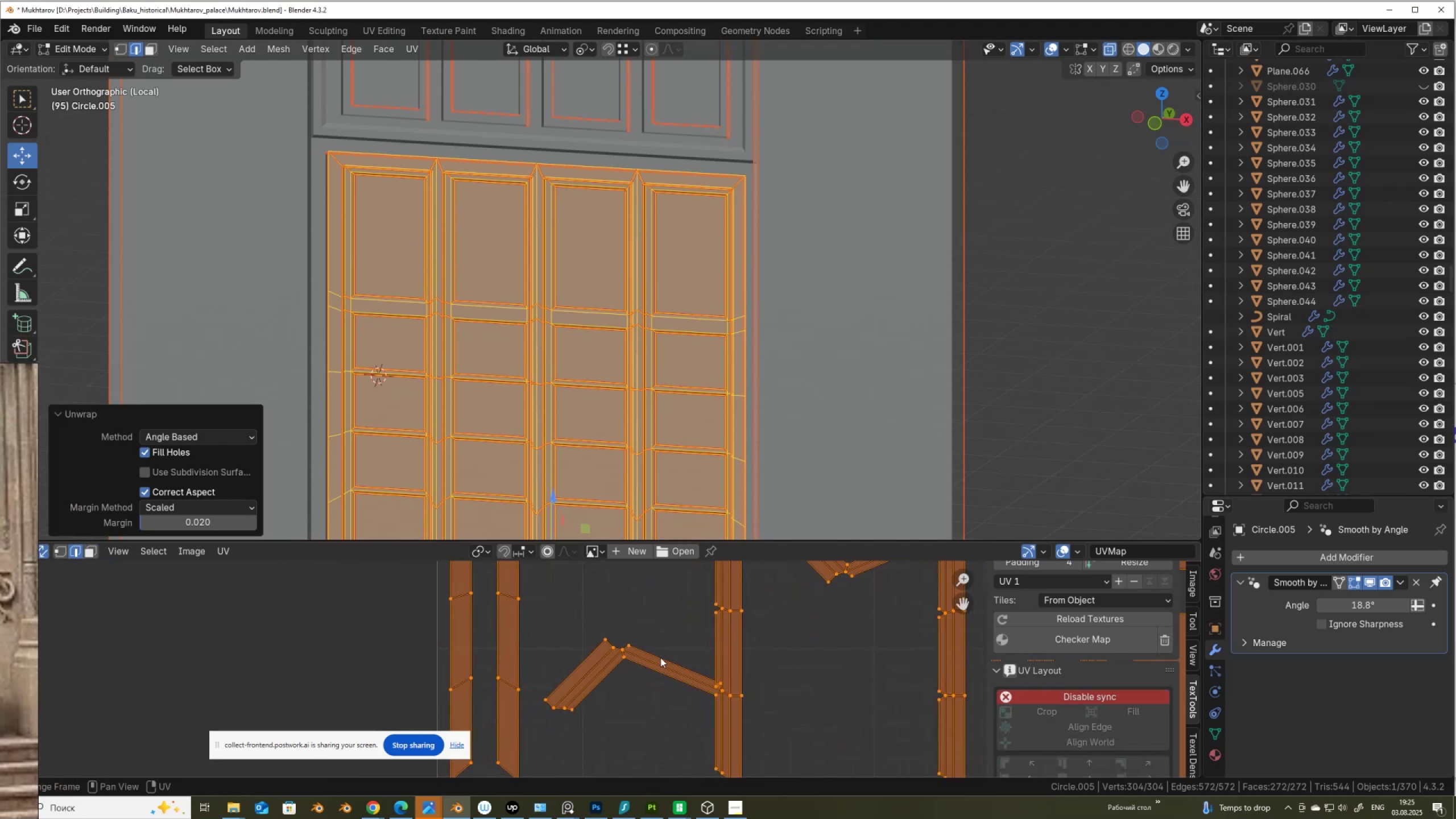 
left_click([607, 706])
 